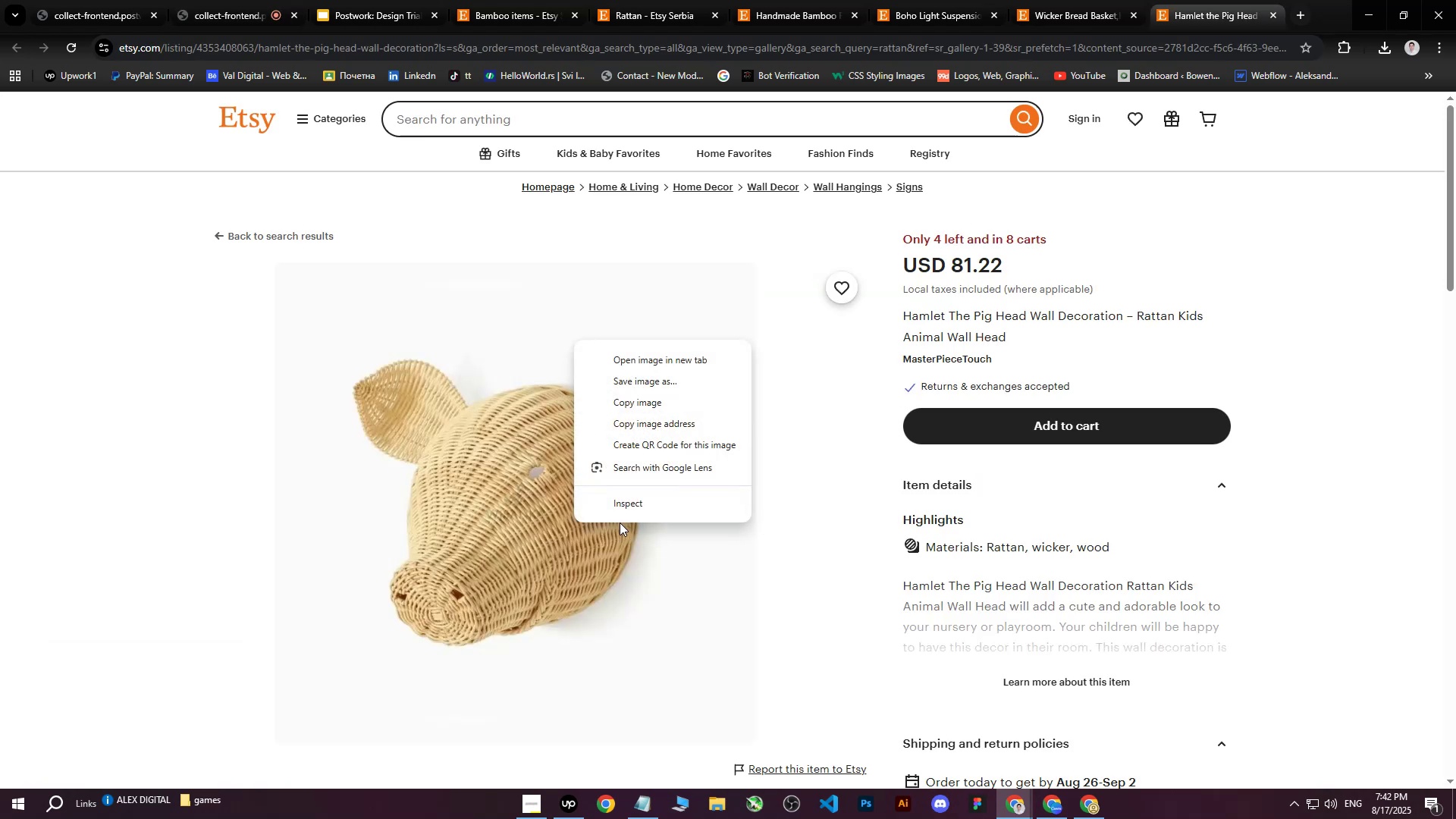 
left_click([629, 505])
 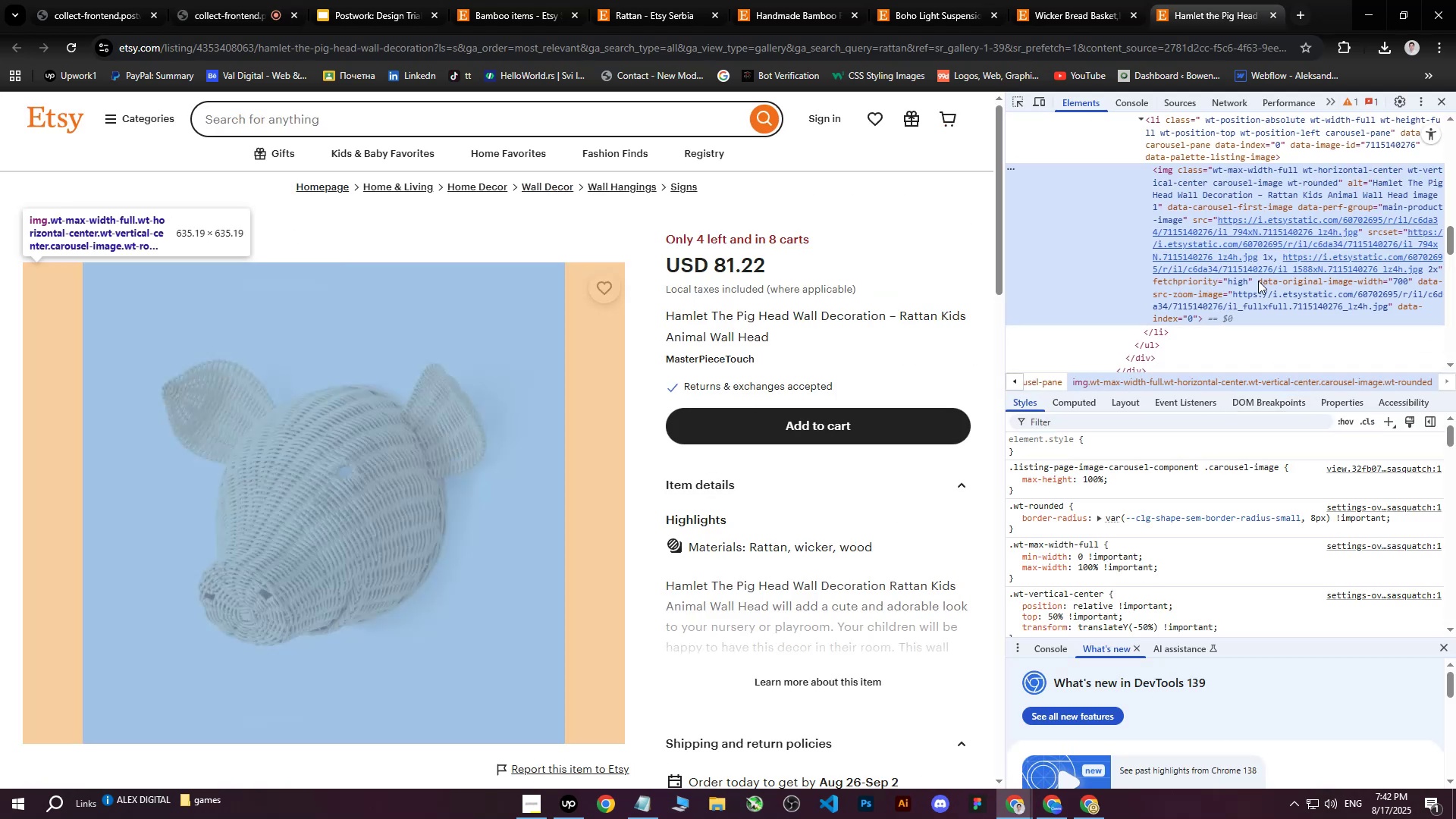 
left_click([1266, 233])
 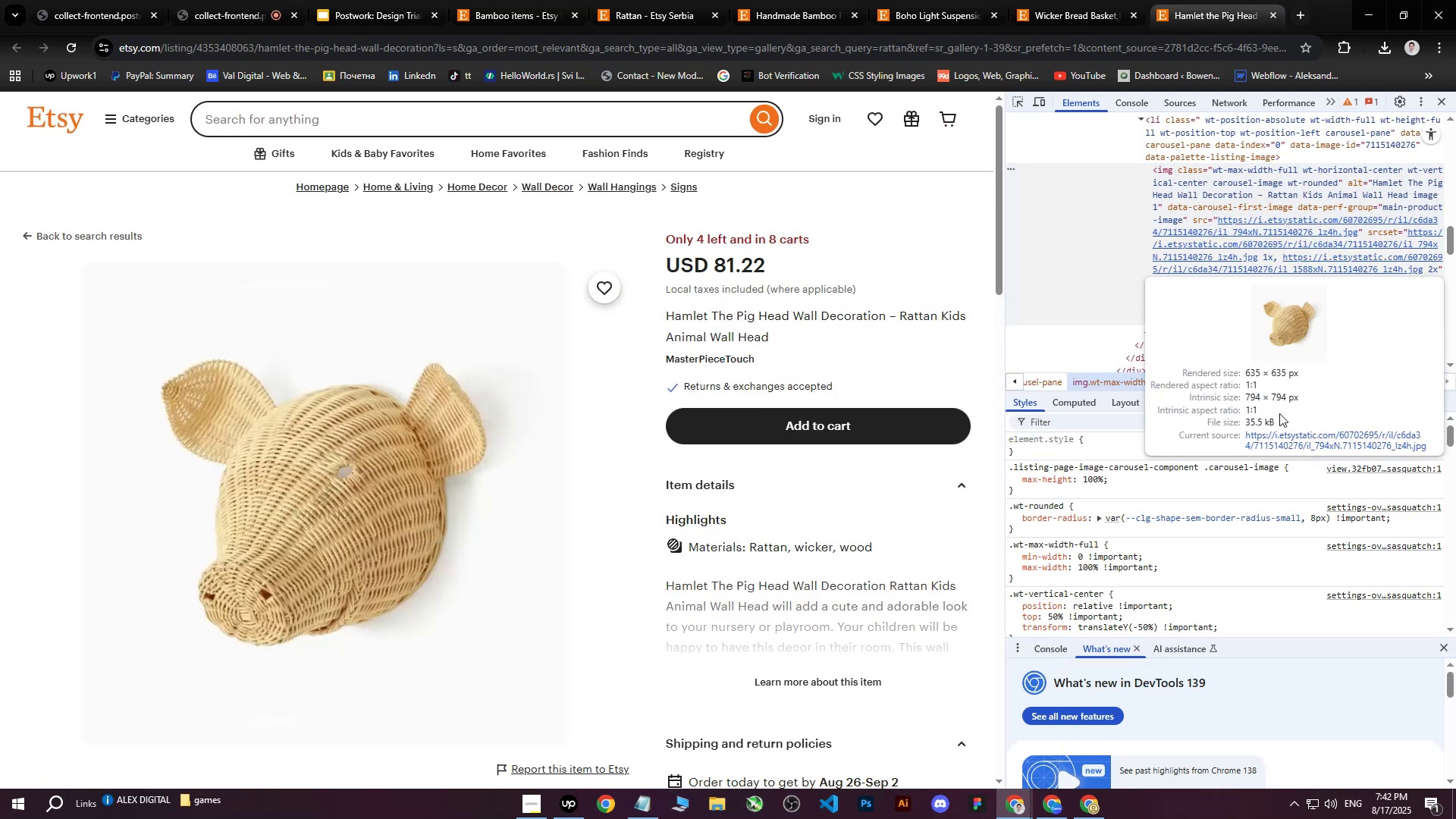 
left_click([1277, 436])
 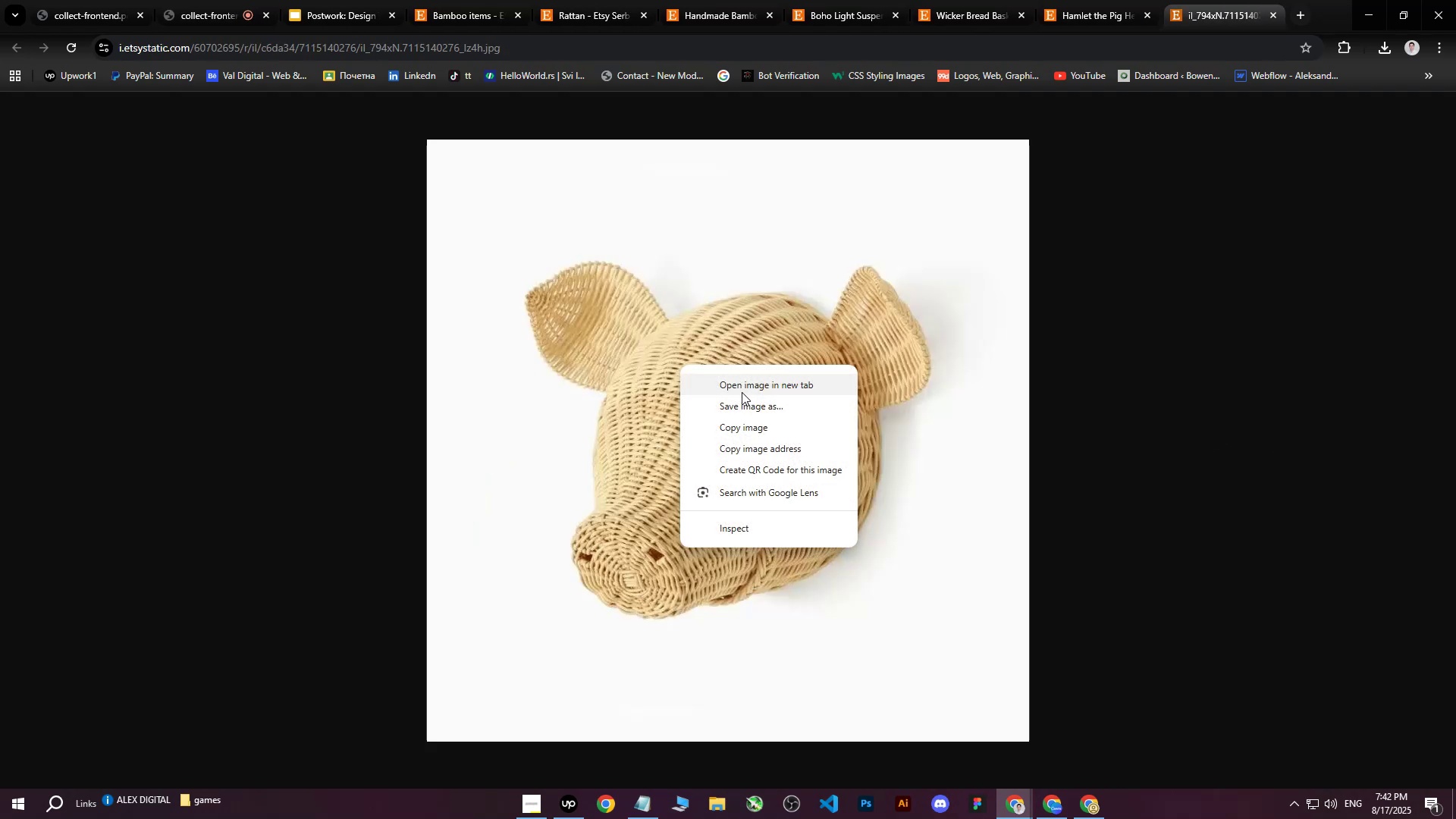 
left_click([737, 406])
 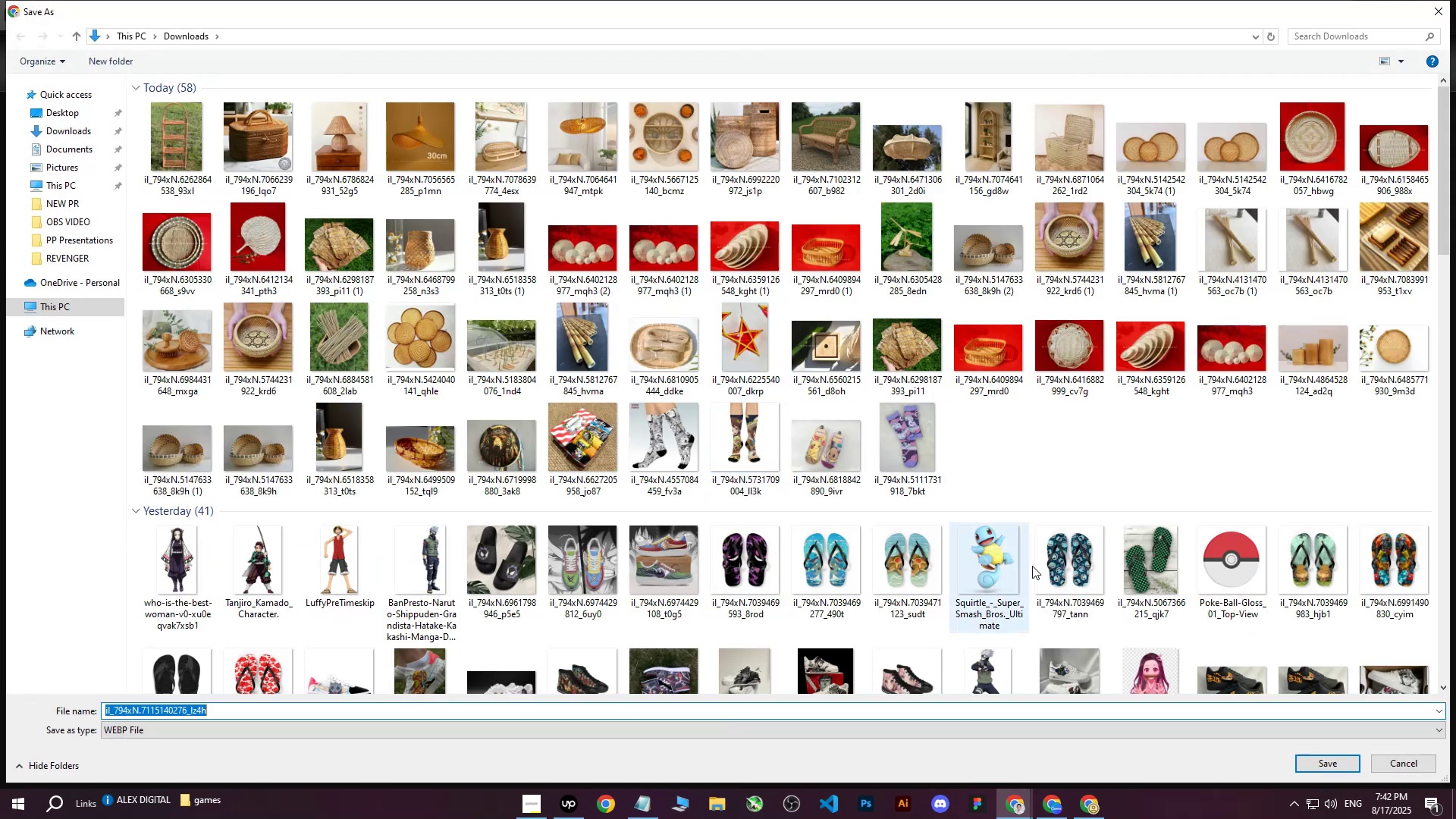 
left_click([1311, 770])
 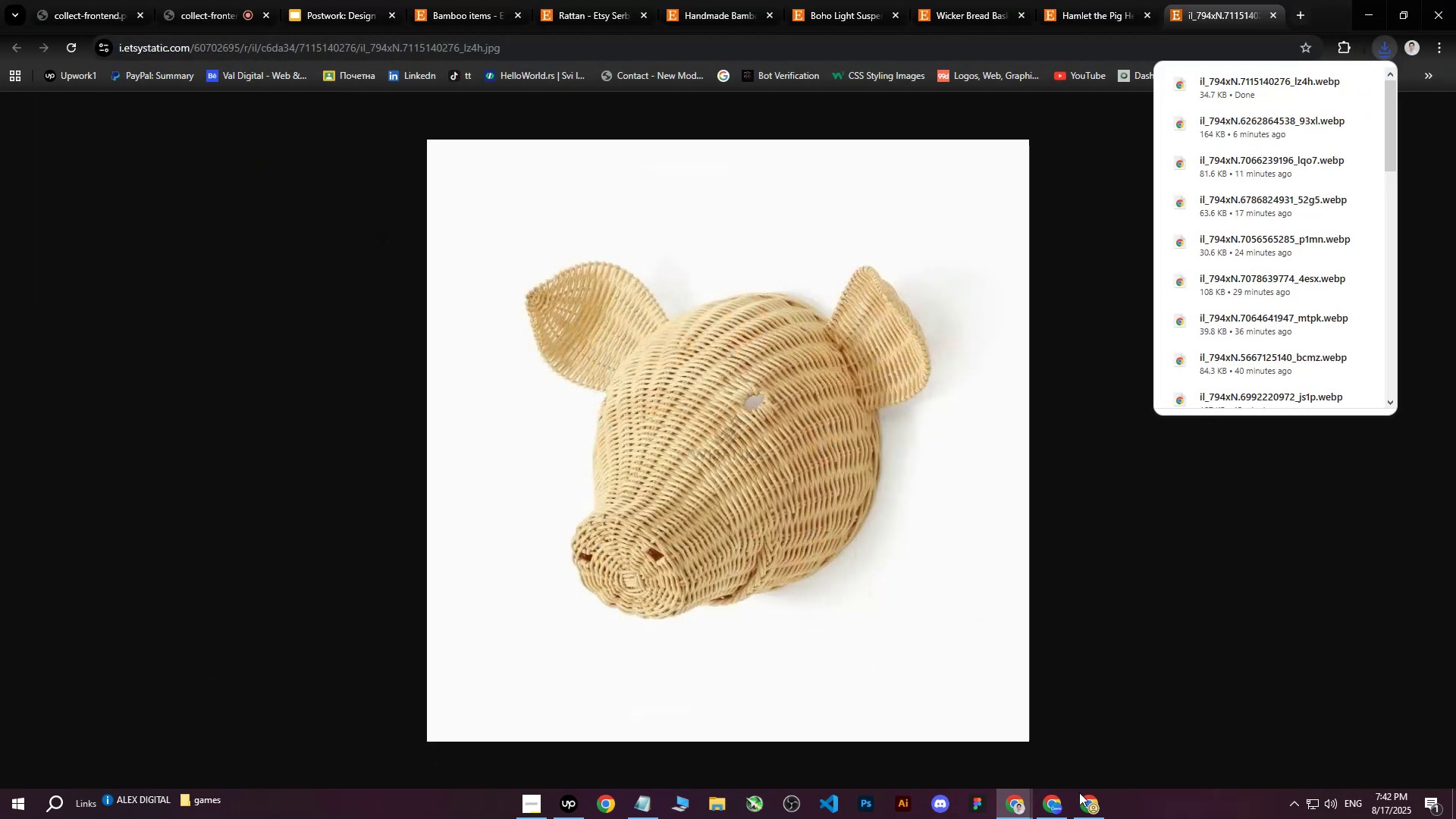 
left_click([1064, 812])
 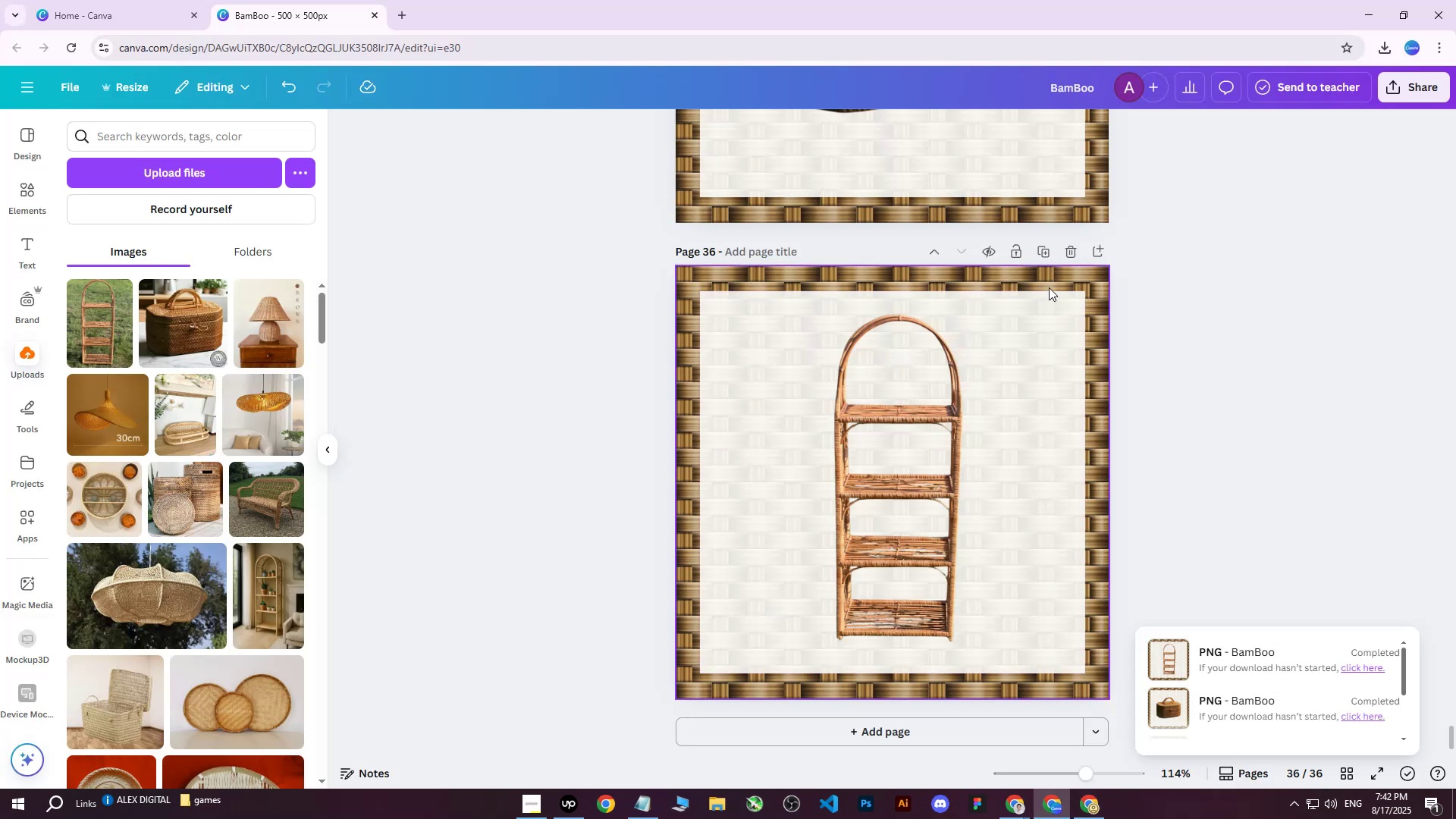 
left_click([1040, 248])
 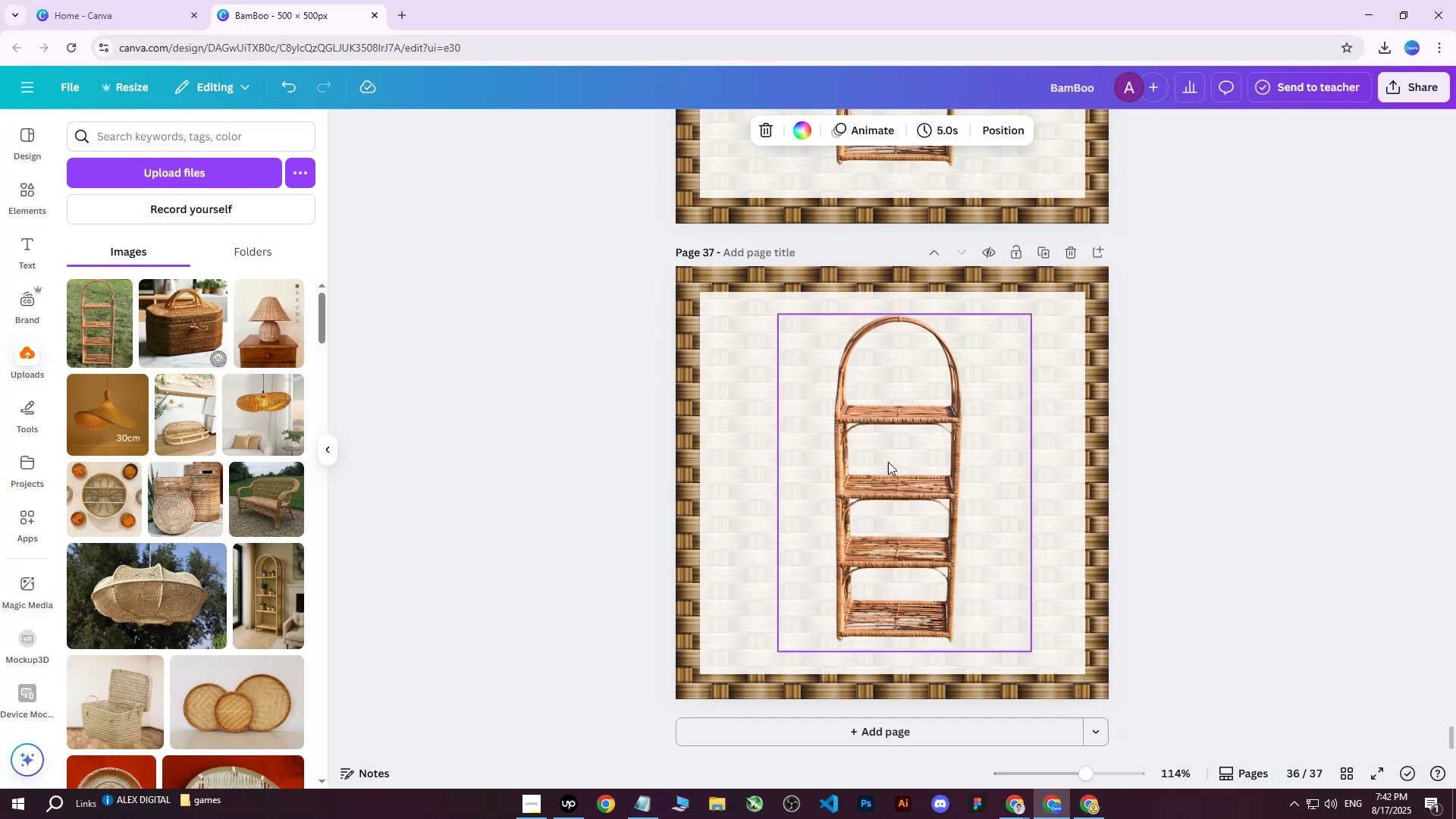 
left_click([880, 479])
 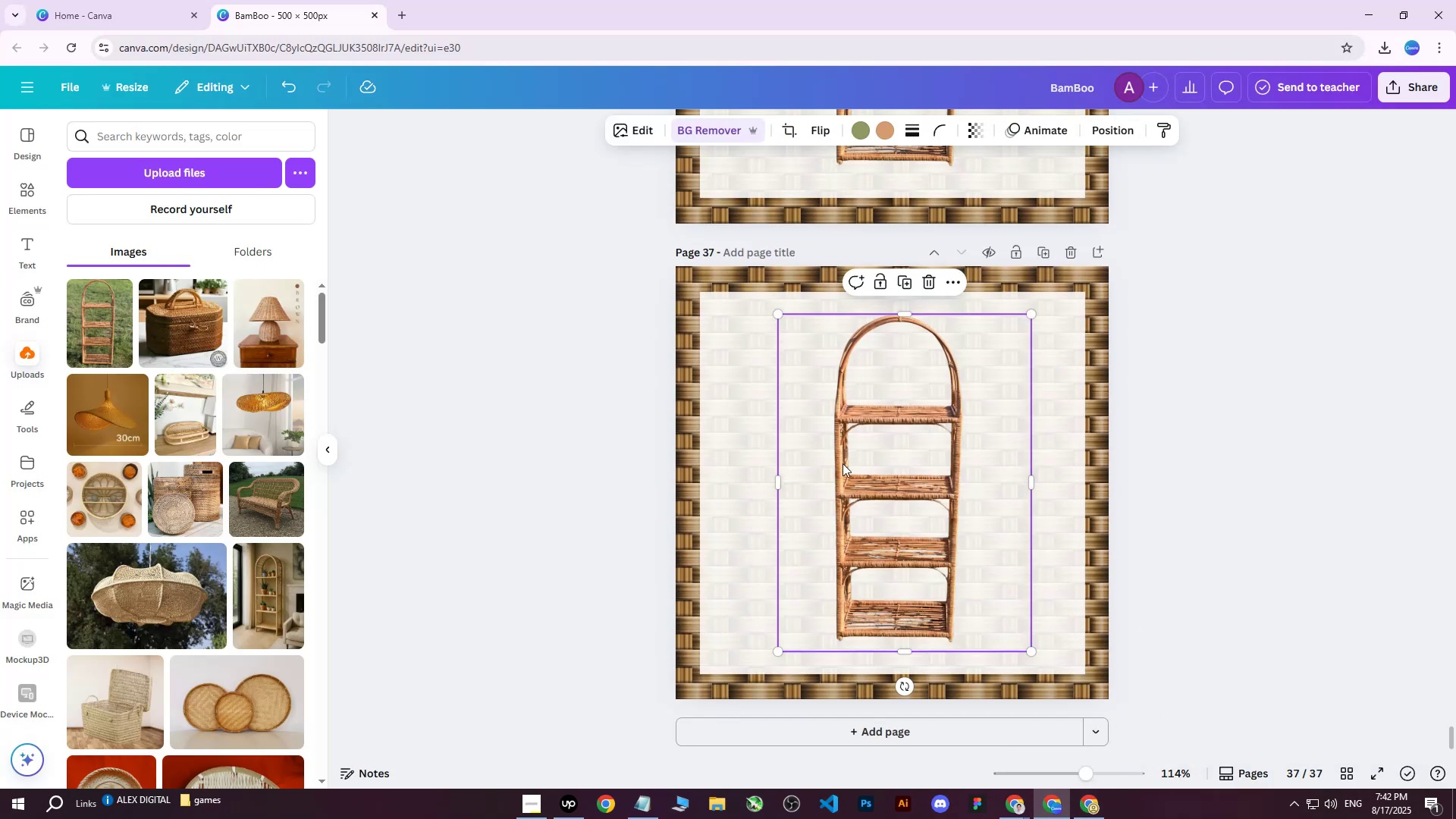 
key(Delete)
 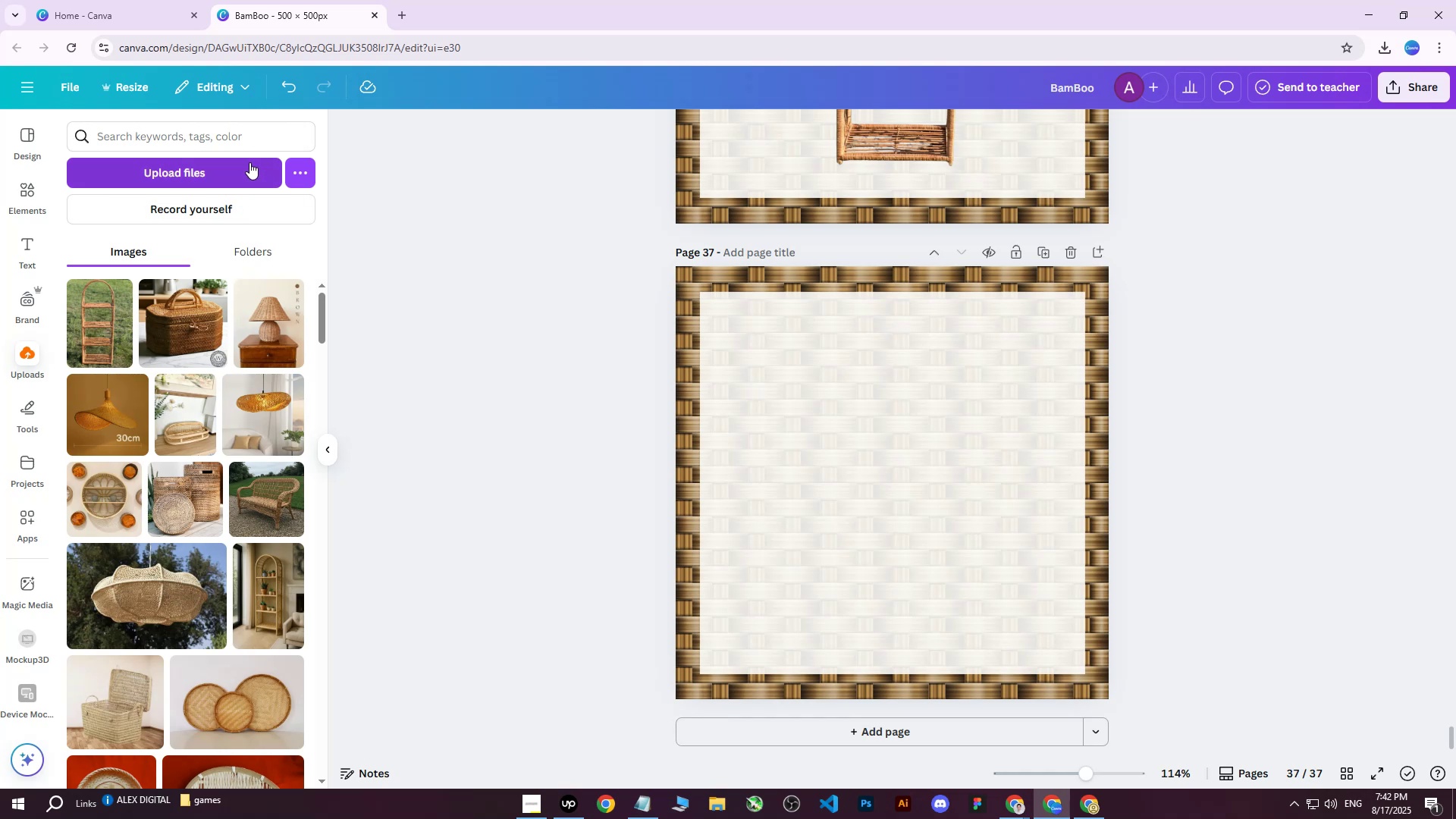 
left_click([233, 162])
 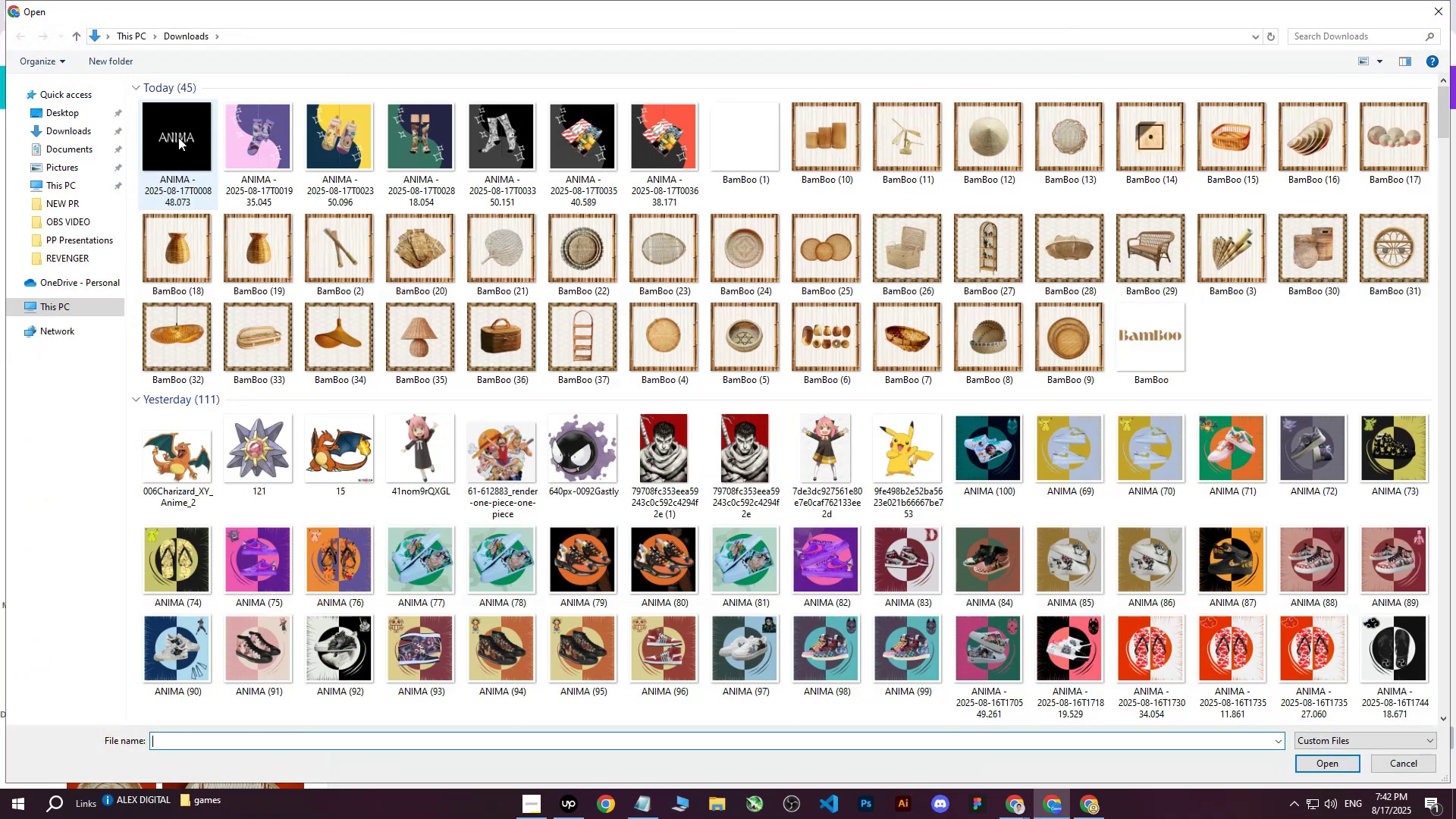 
left_click([179, 134])
 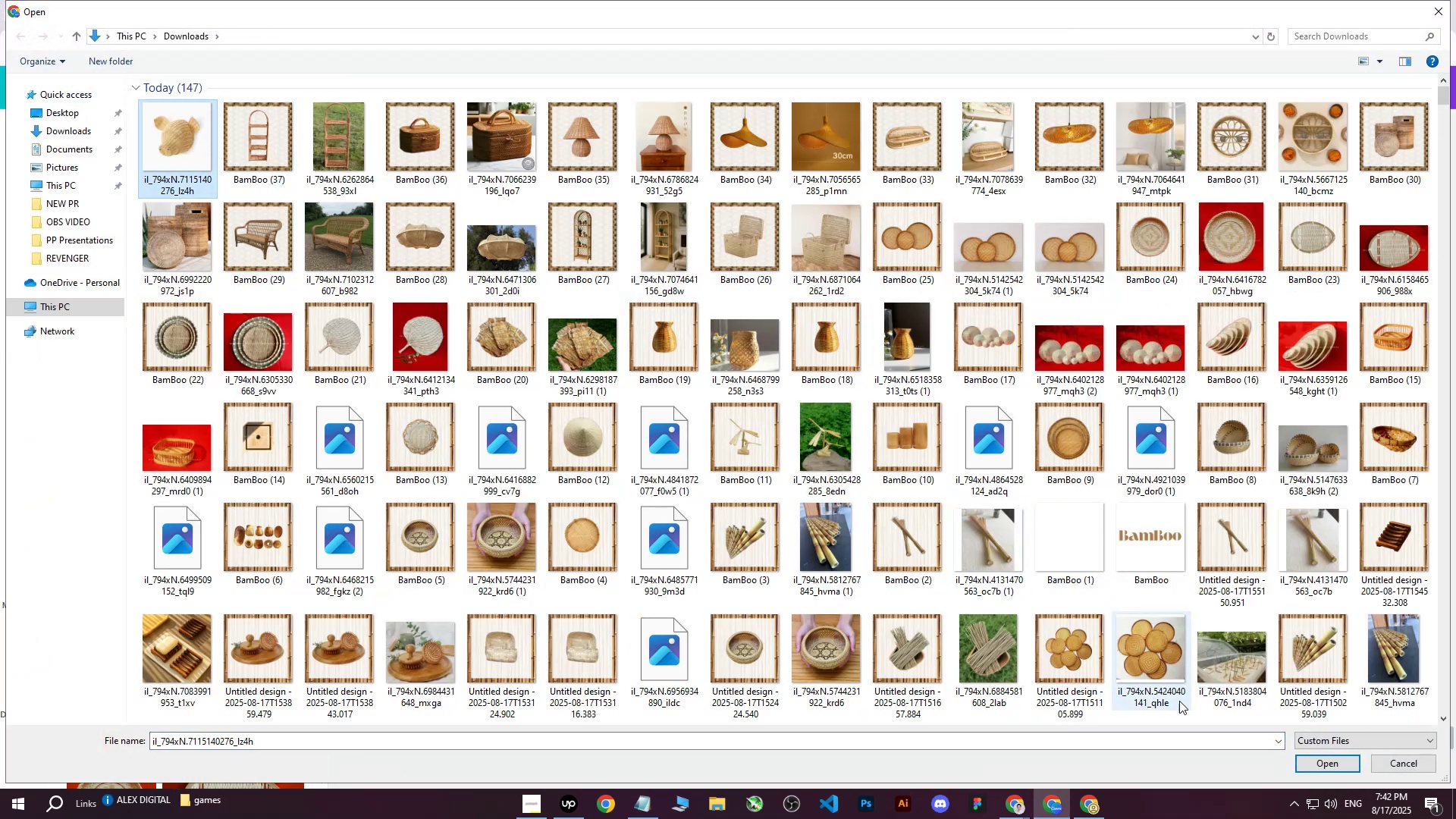 
left_click([1294, 761])
 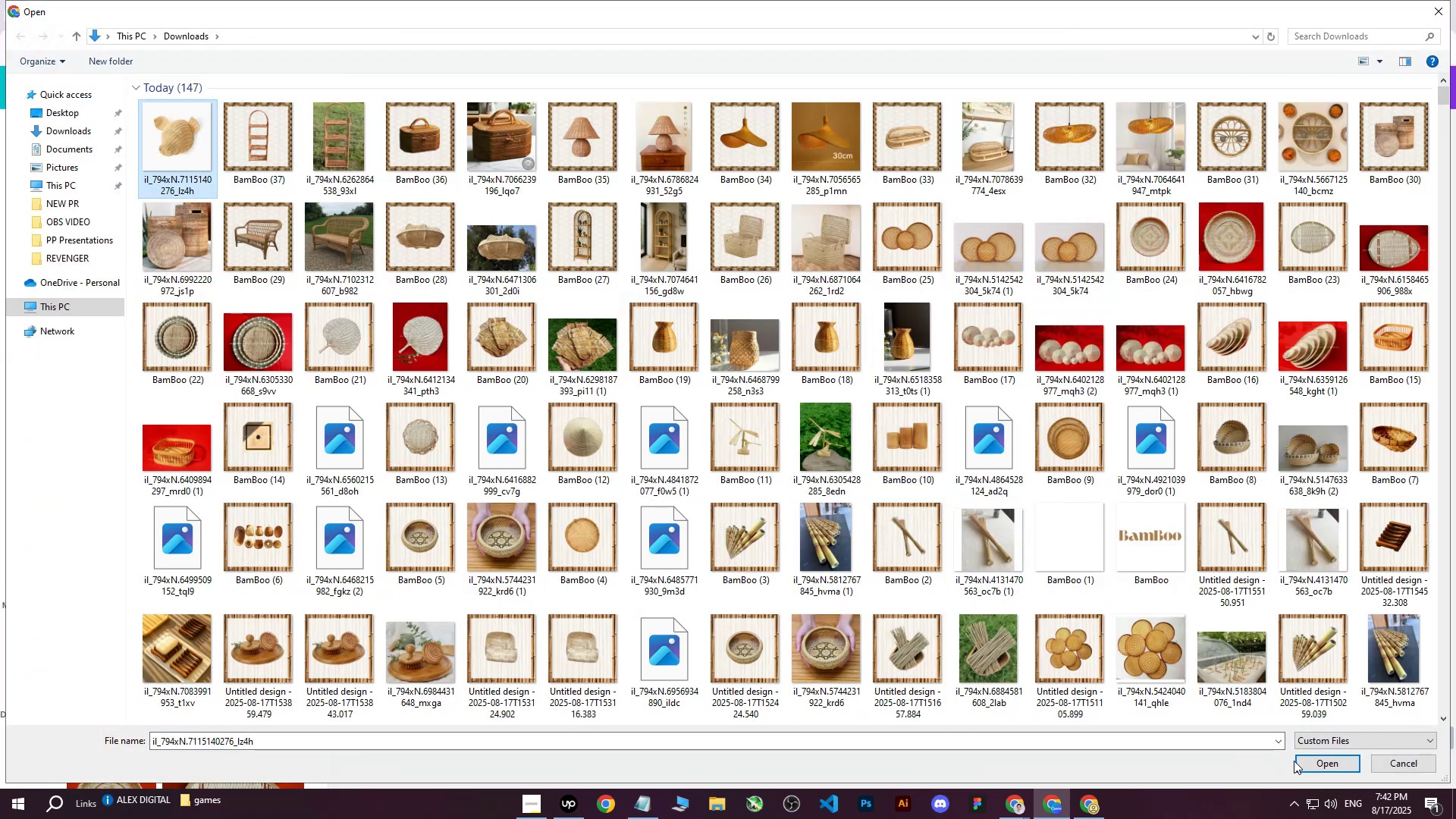 
double_click([1294, 761])
 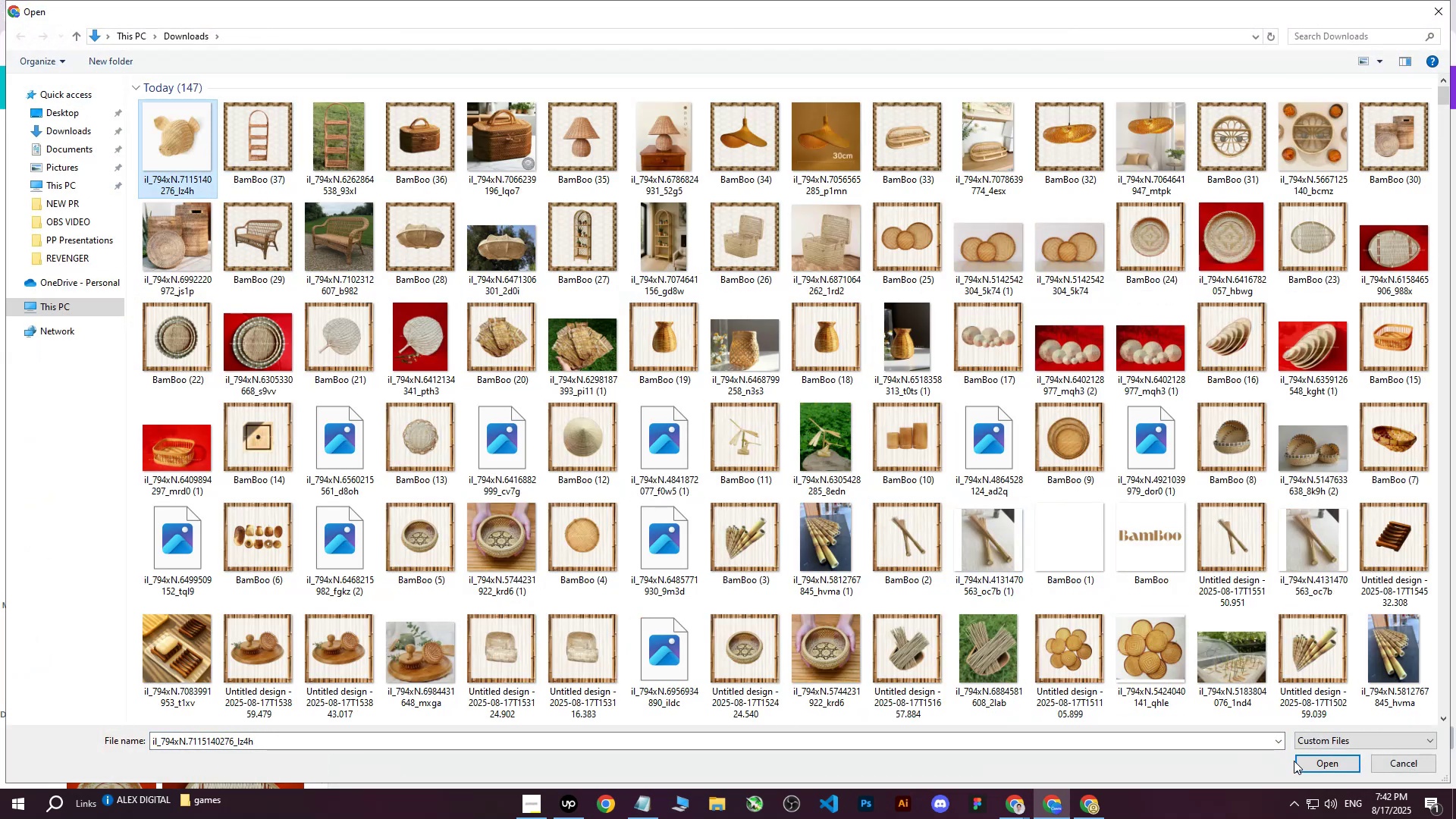 
triple_click([1294, 761])
 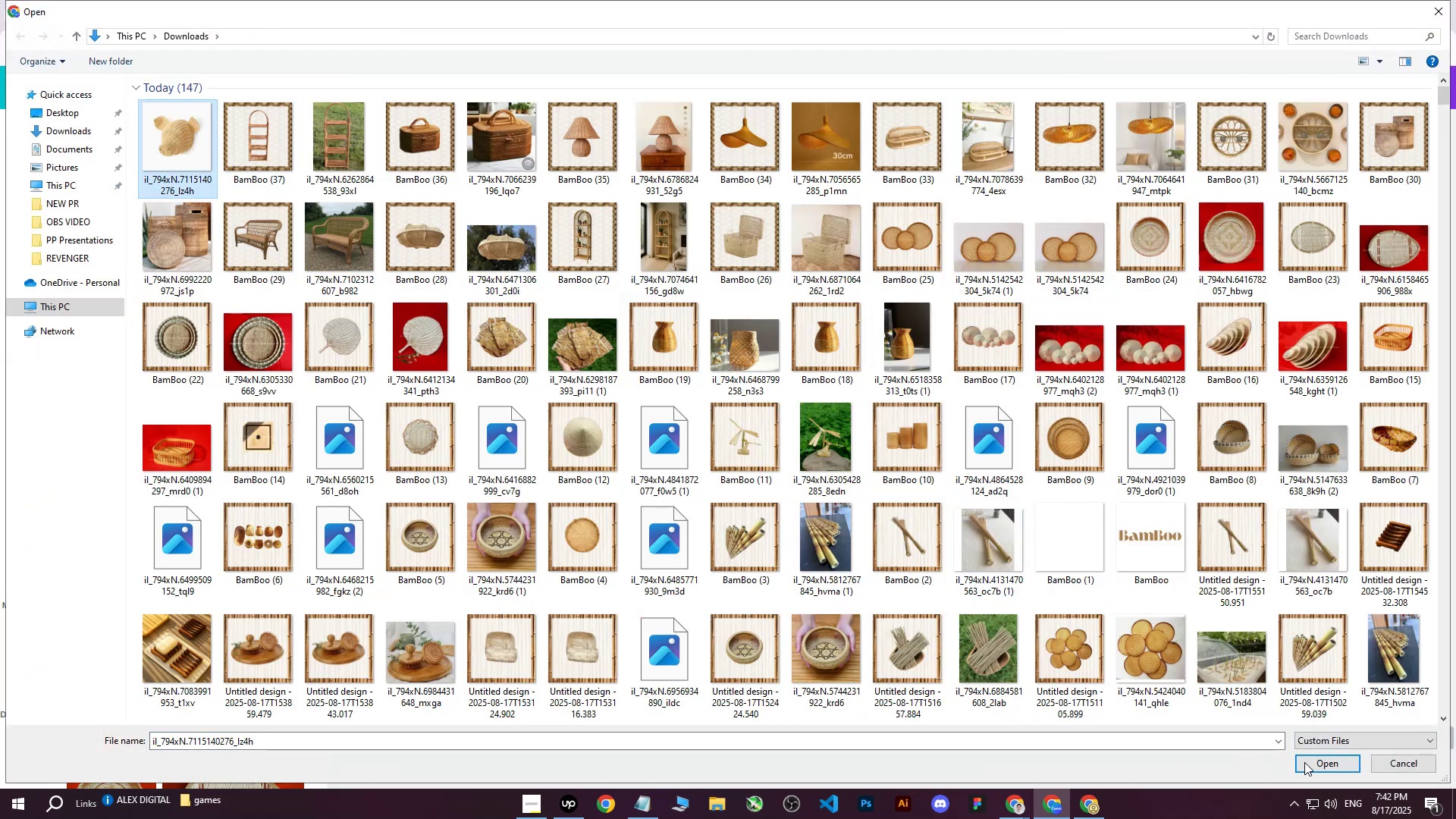 
triple_click([1305, 763])
 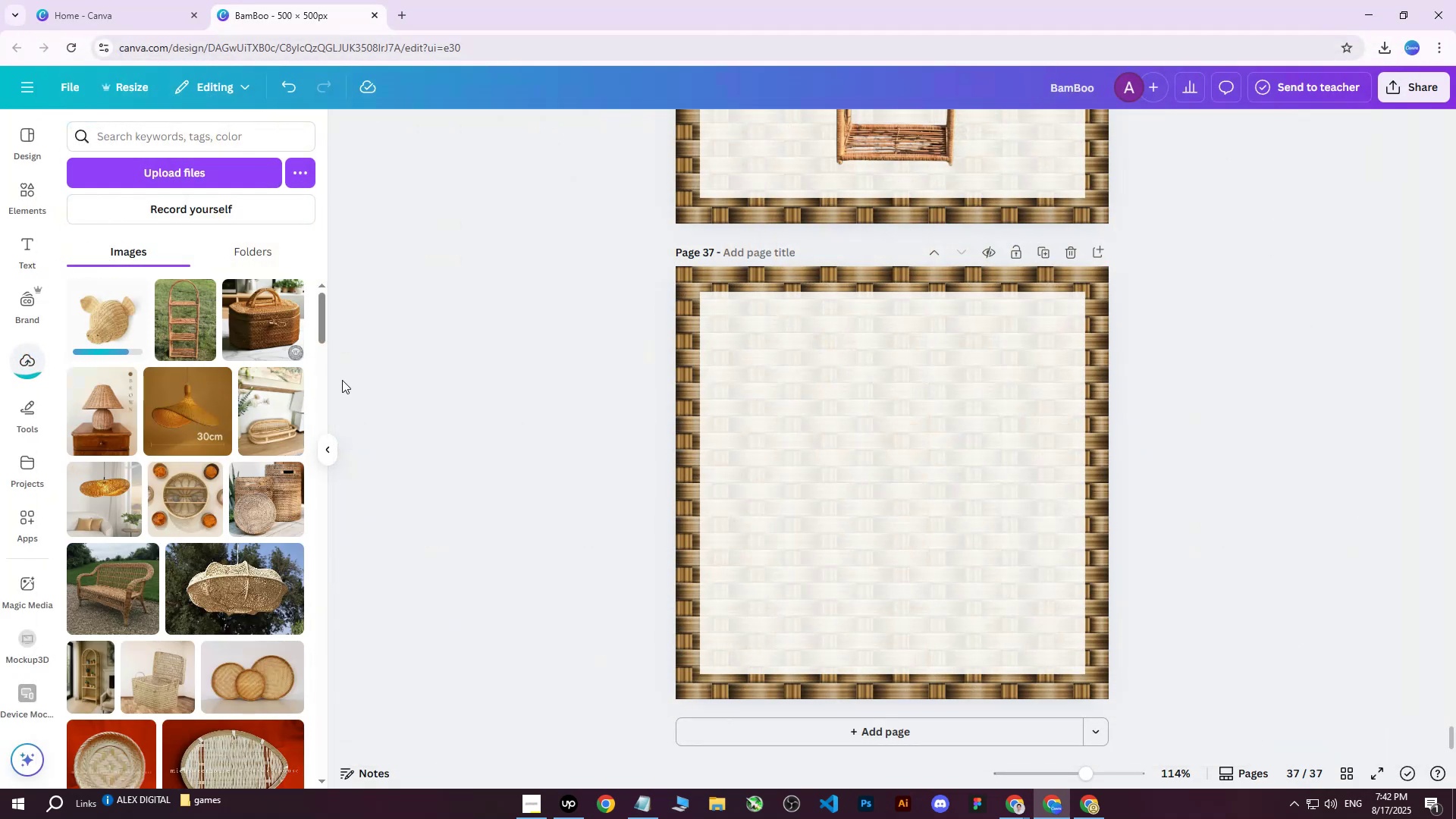 
left_click([93, 322])
 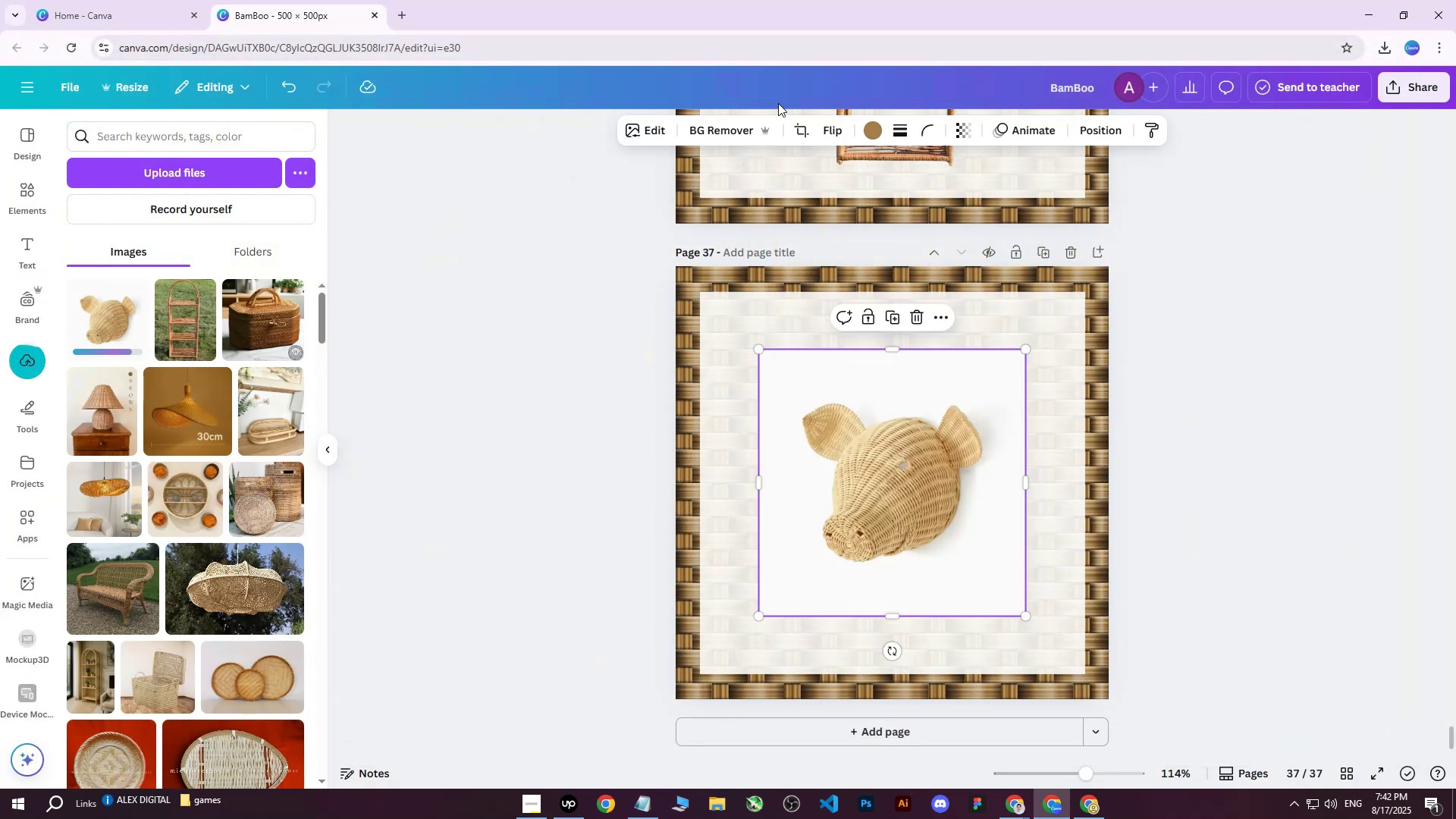 
left_click([723, 121])
 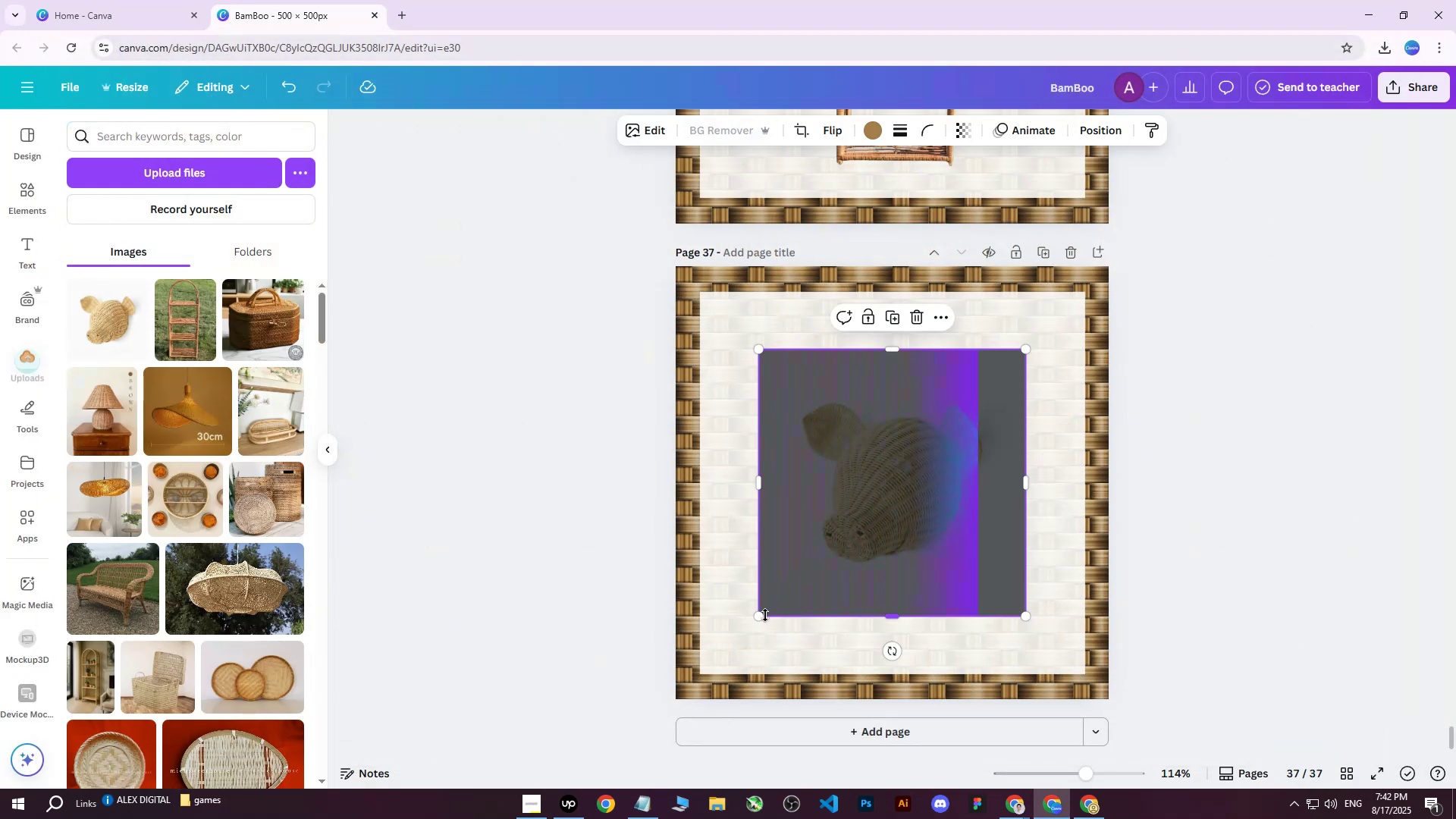 
left_click_drag(start_coordinate=[762, 616], to_coordinate=[655, 712])
 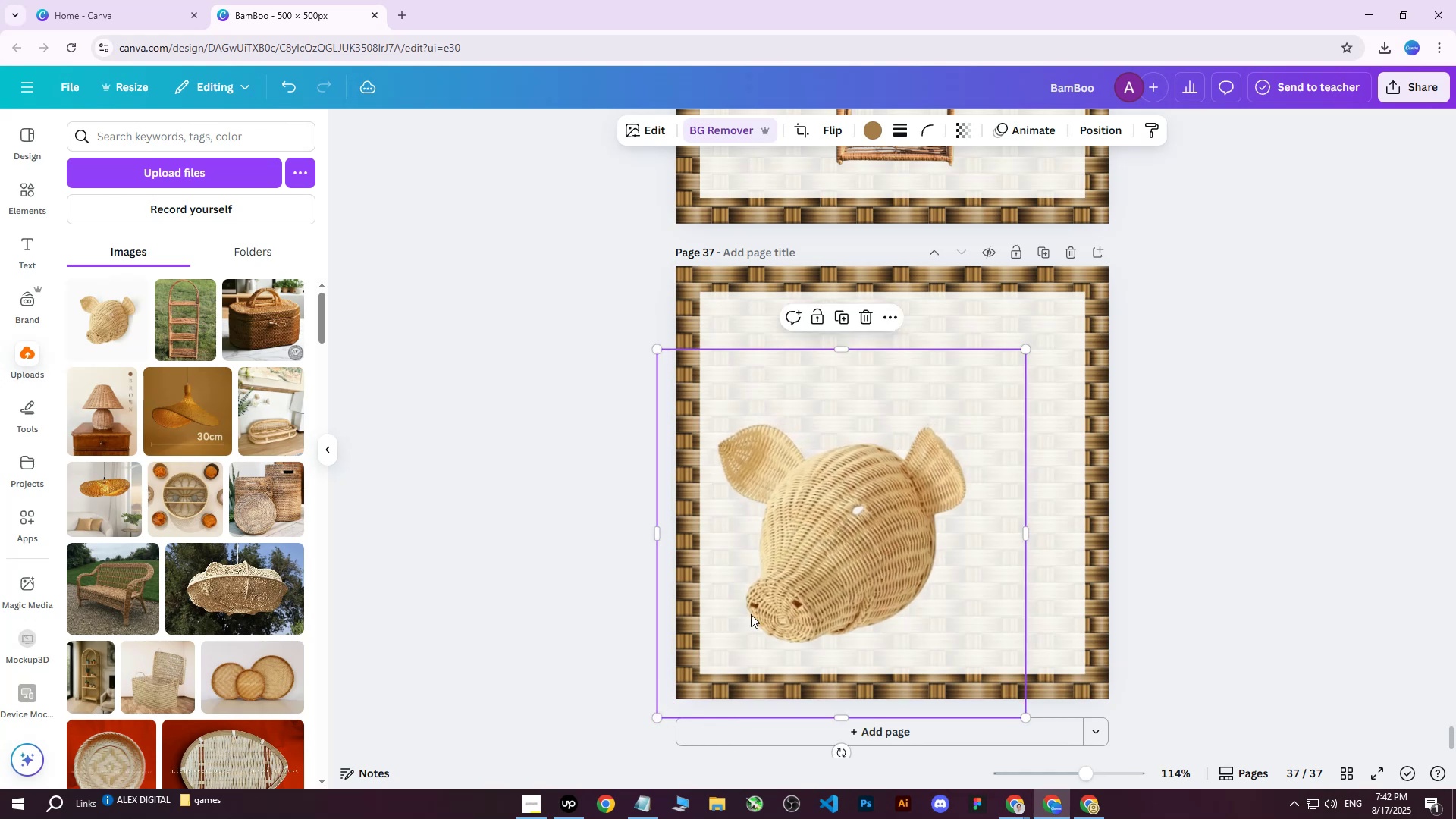 
left_click_drag(start_coordinate=[815, 561], to_coordinate=[868, 509])
 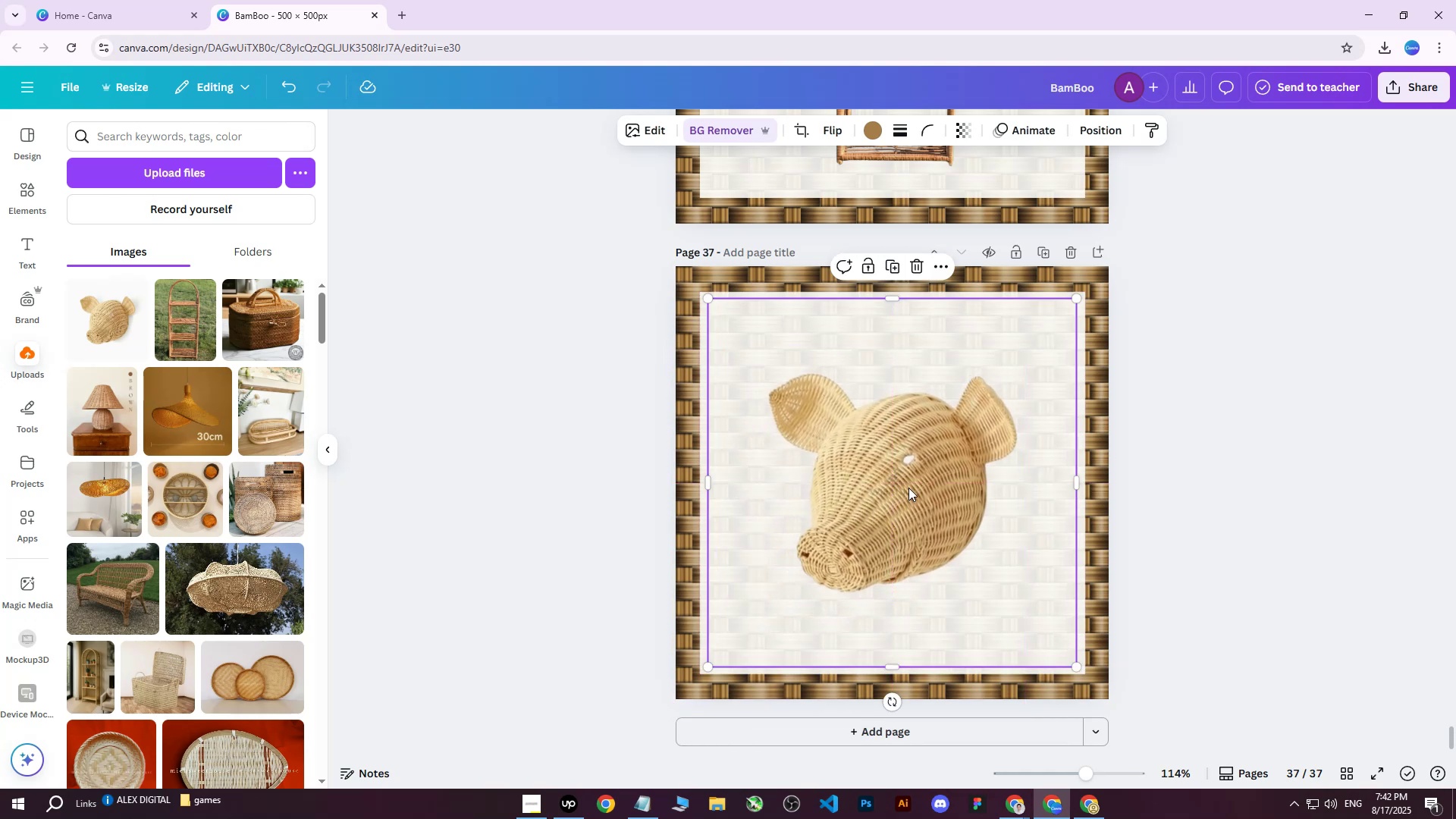 
double_click([1228, 324])
 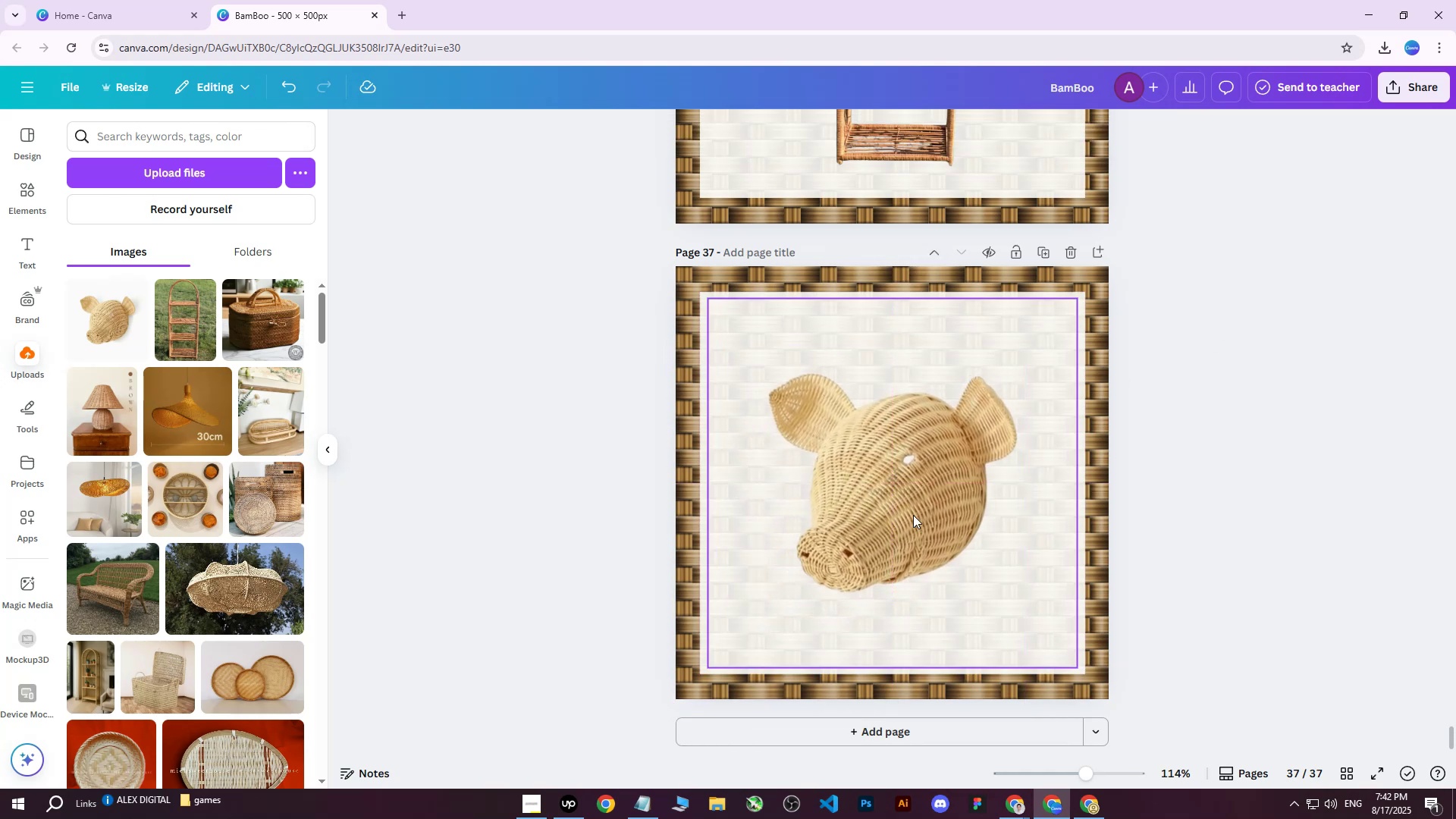 
triple_click([908, 517])
 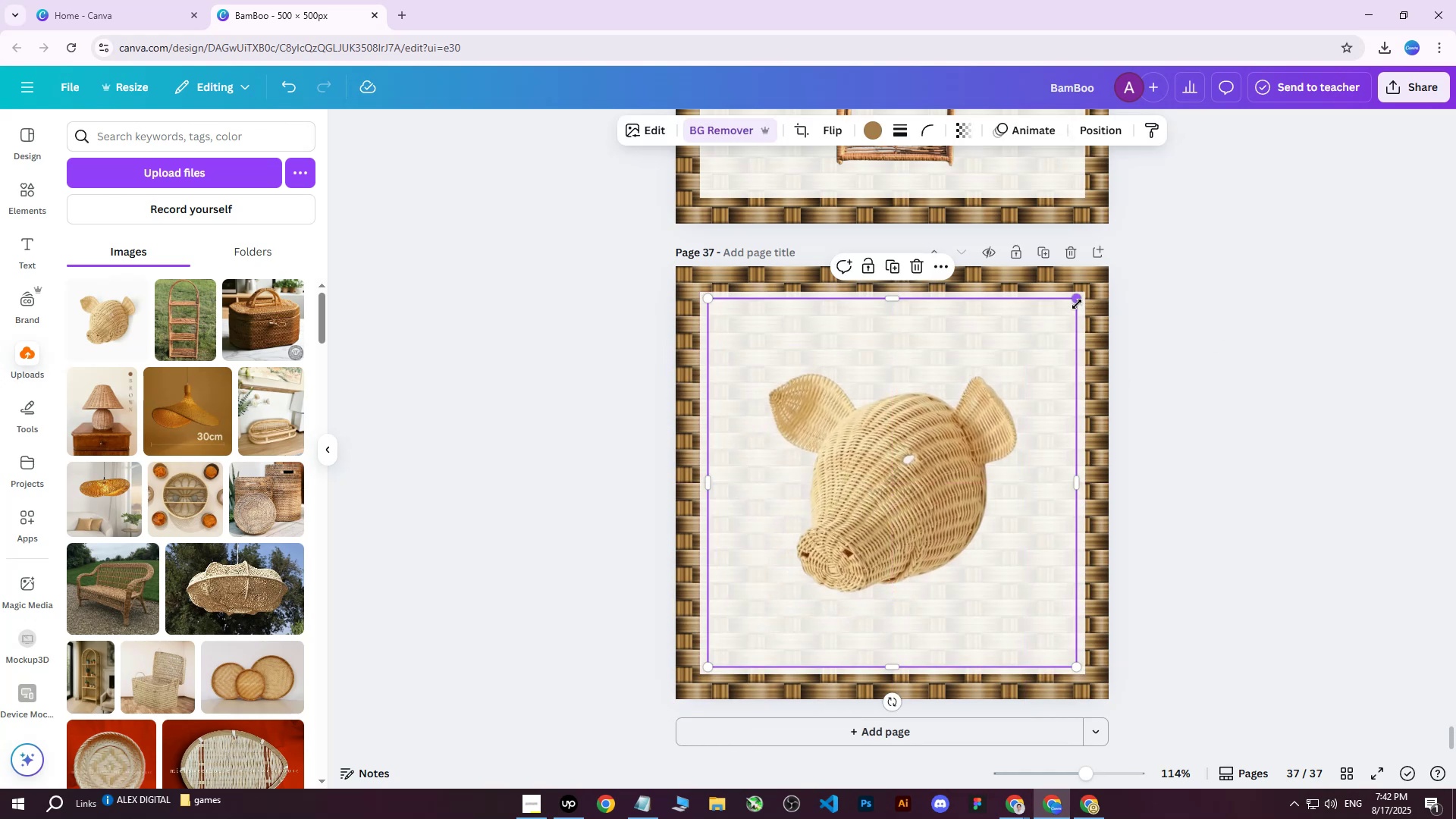 
left_click_drag(start_coordinate=[1077, 304], to_coordinate=[1106, 277])
 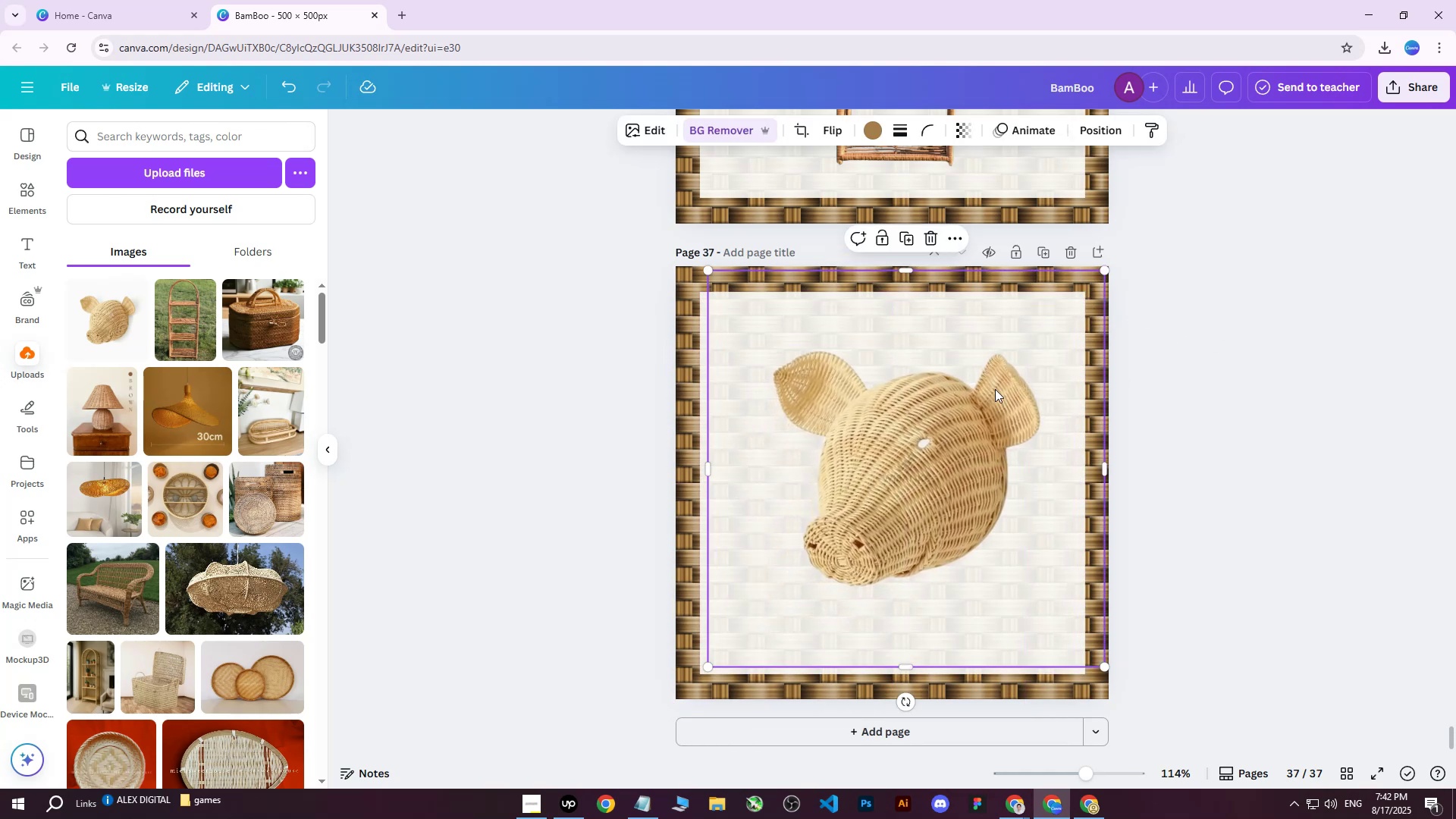 
left_click_drag(start_coordinate=[981, 399], to_coordinate=[968, 411])
 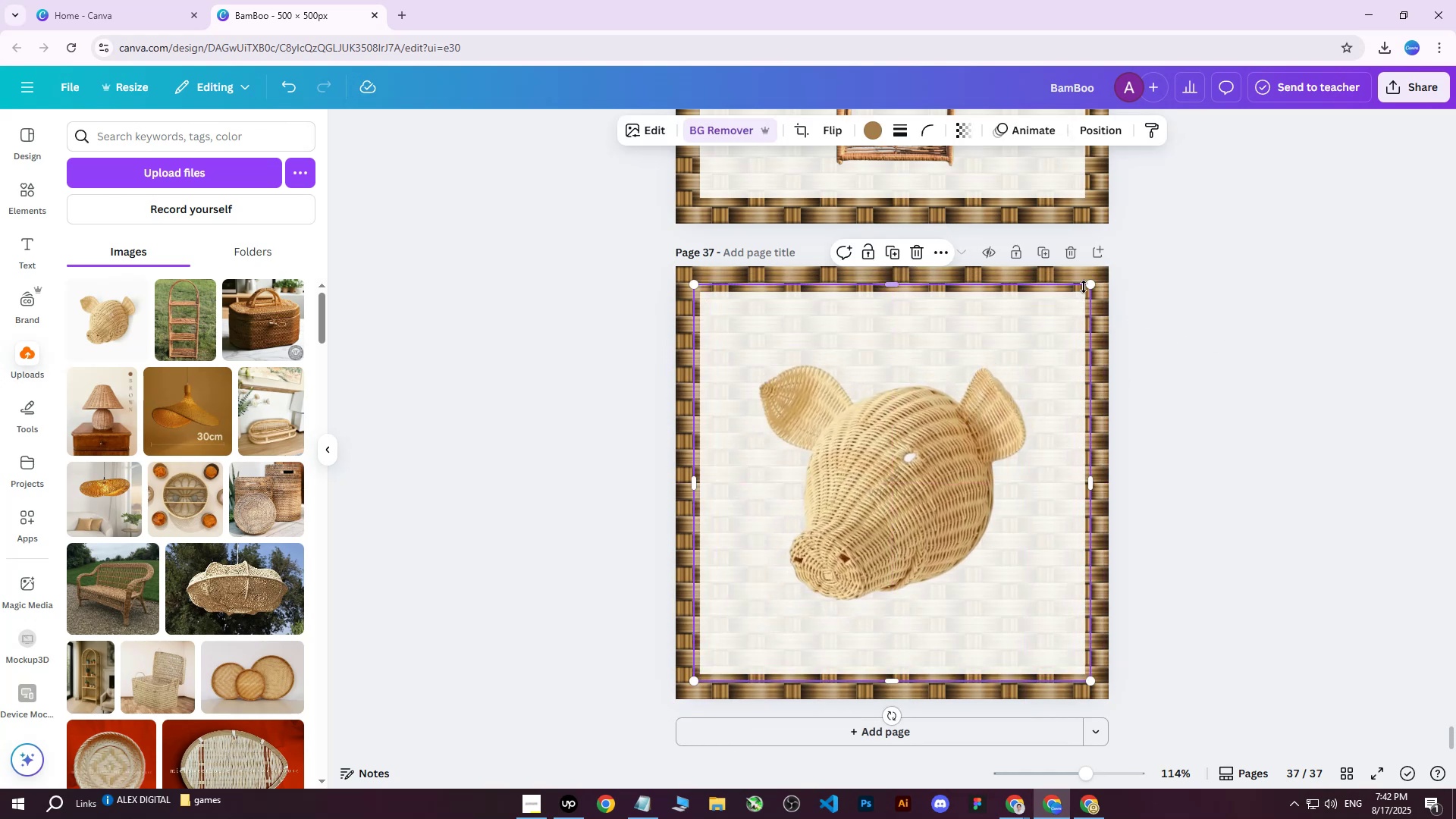 
left_click_drag(start_coordinate=[1087, 285], to_coordinate=[1057, 312])
 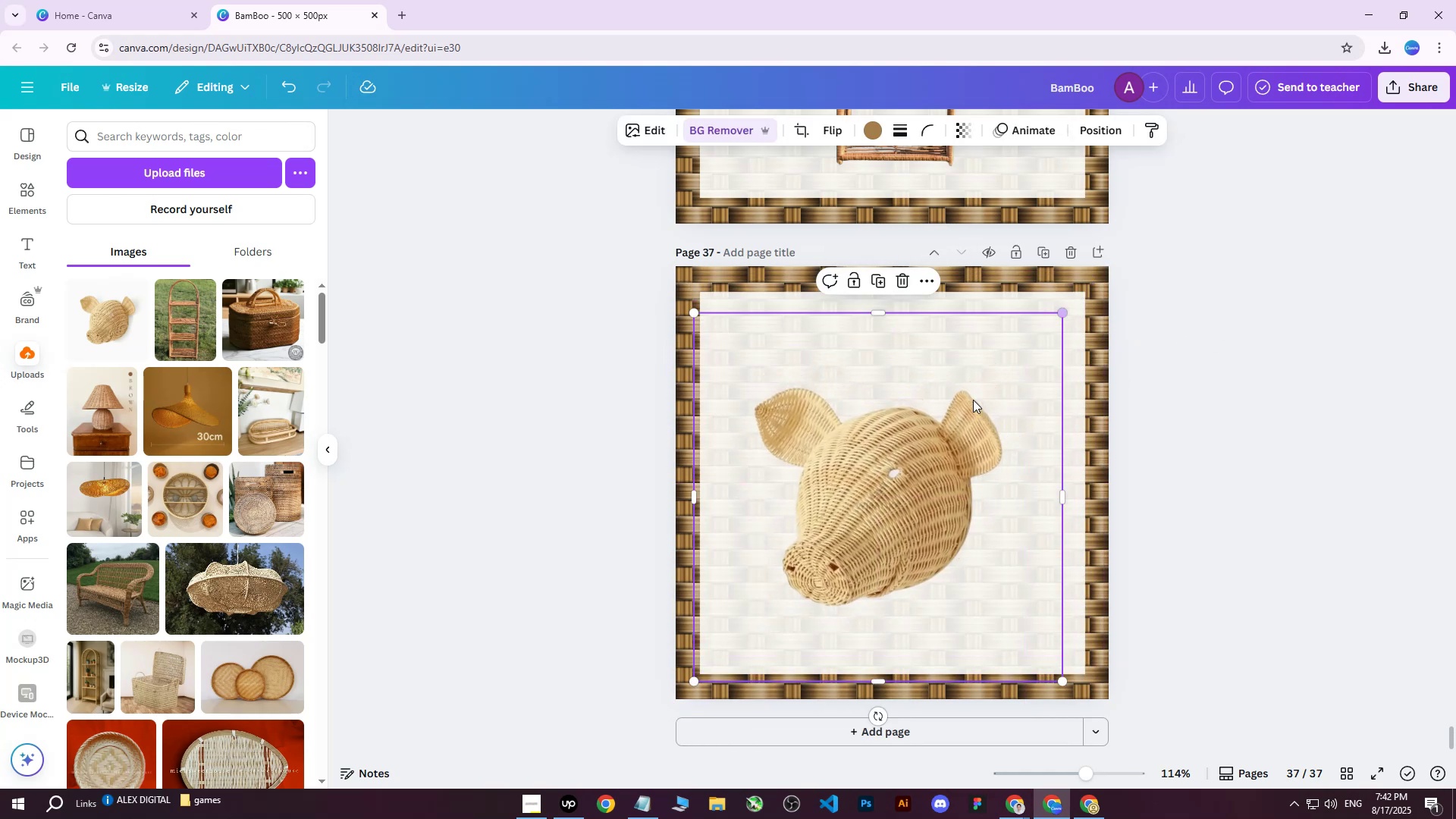 
left_click_drag(start_coordinate=[921, 444], to_coordinate=[934, 429])
 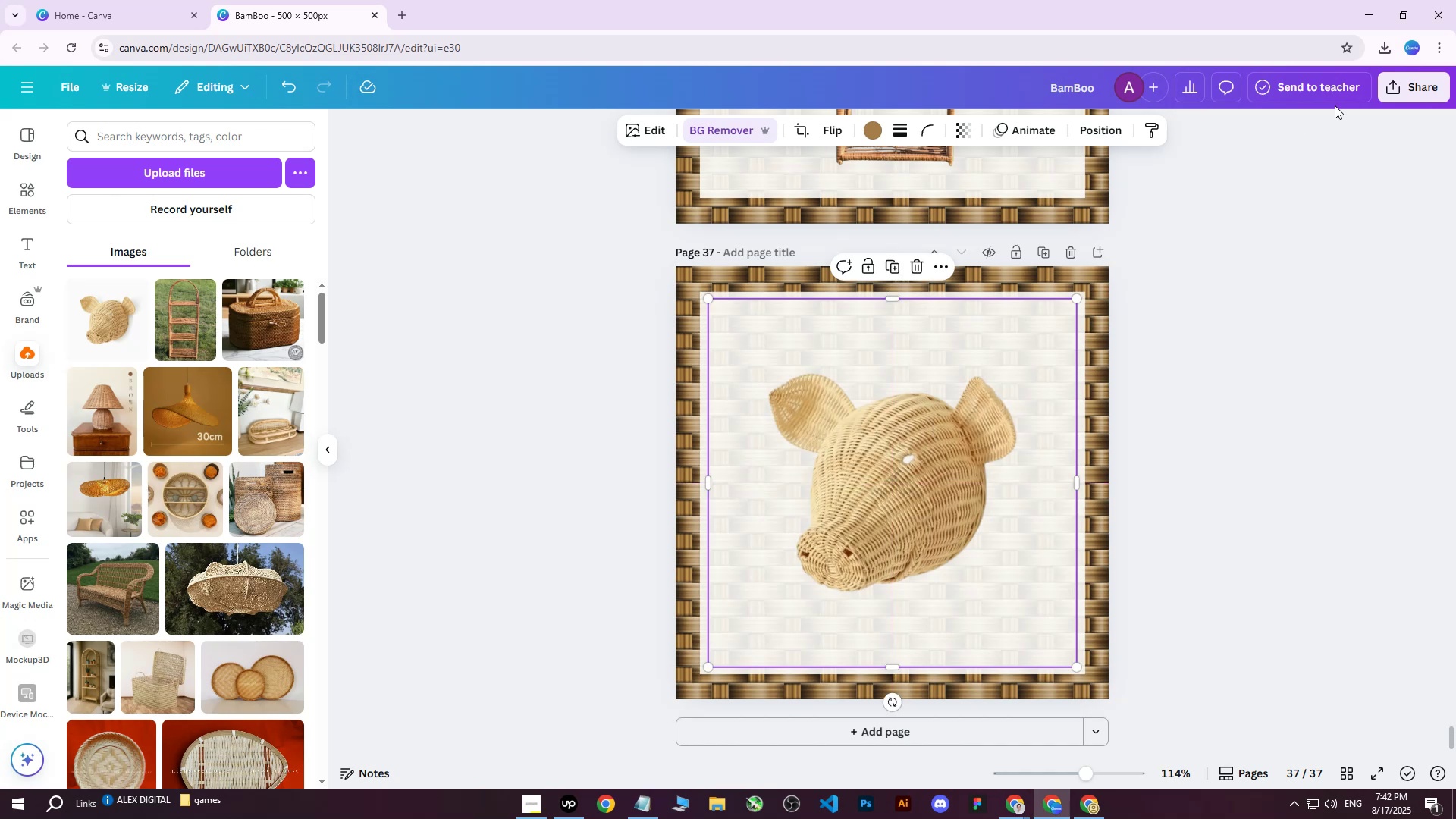 
left_click([1388, 99])
 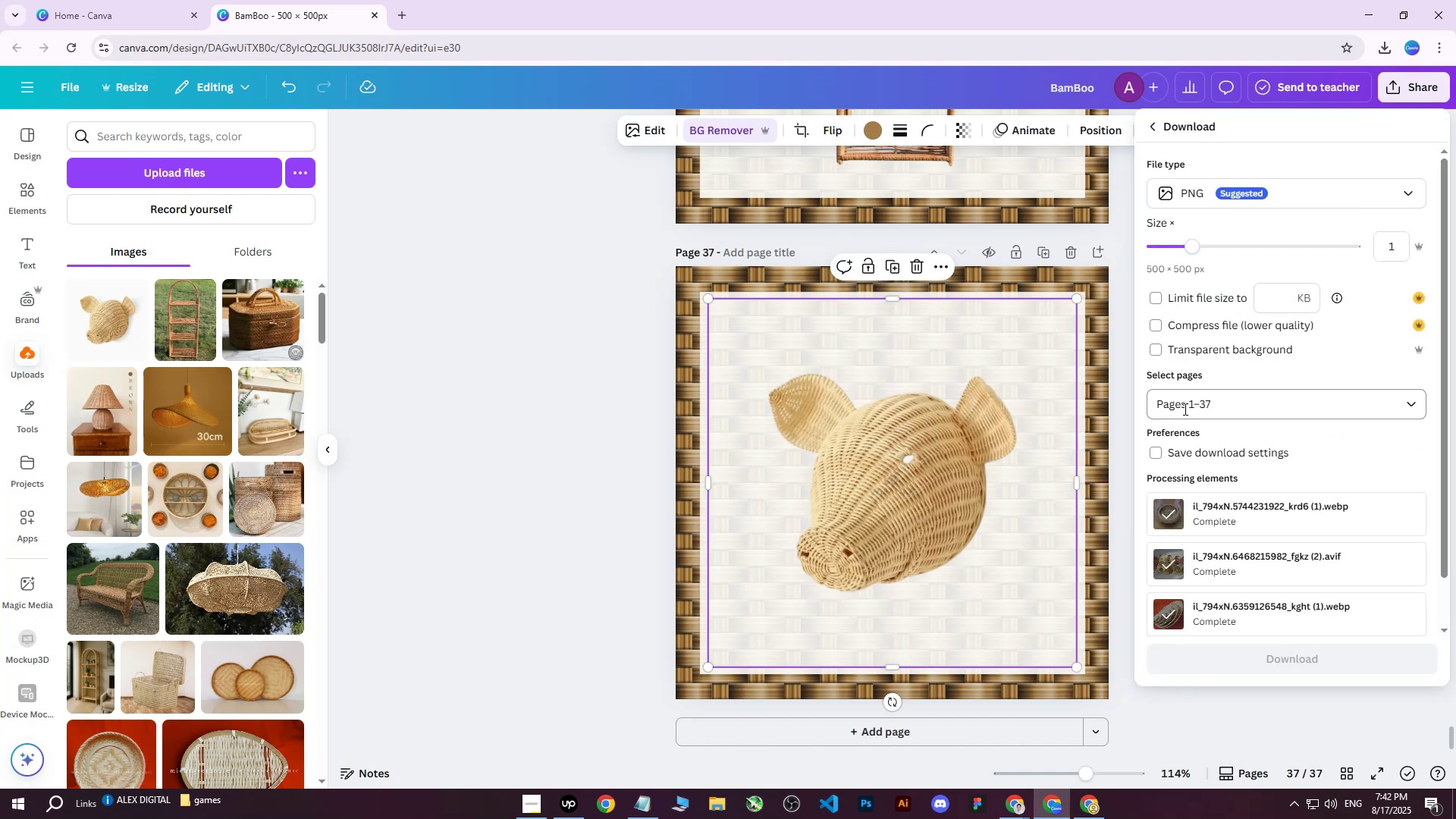 
double_click([1189, 401])
 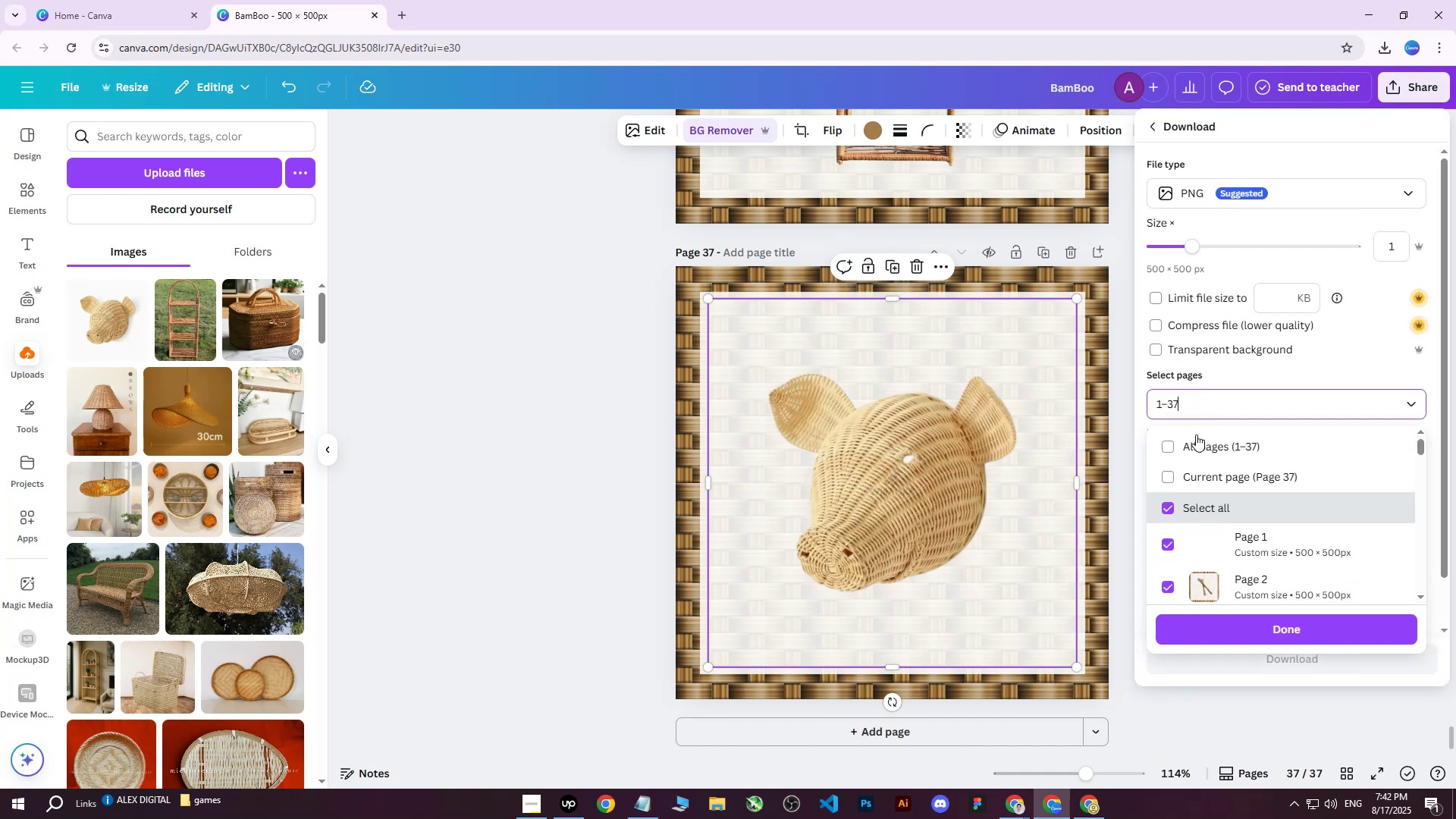 
triple_click([1196, 436])
 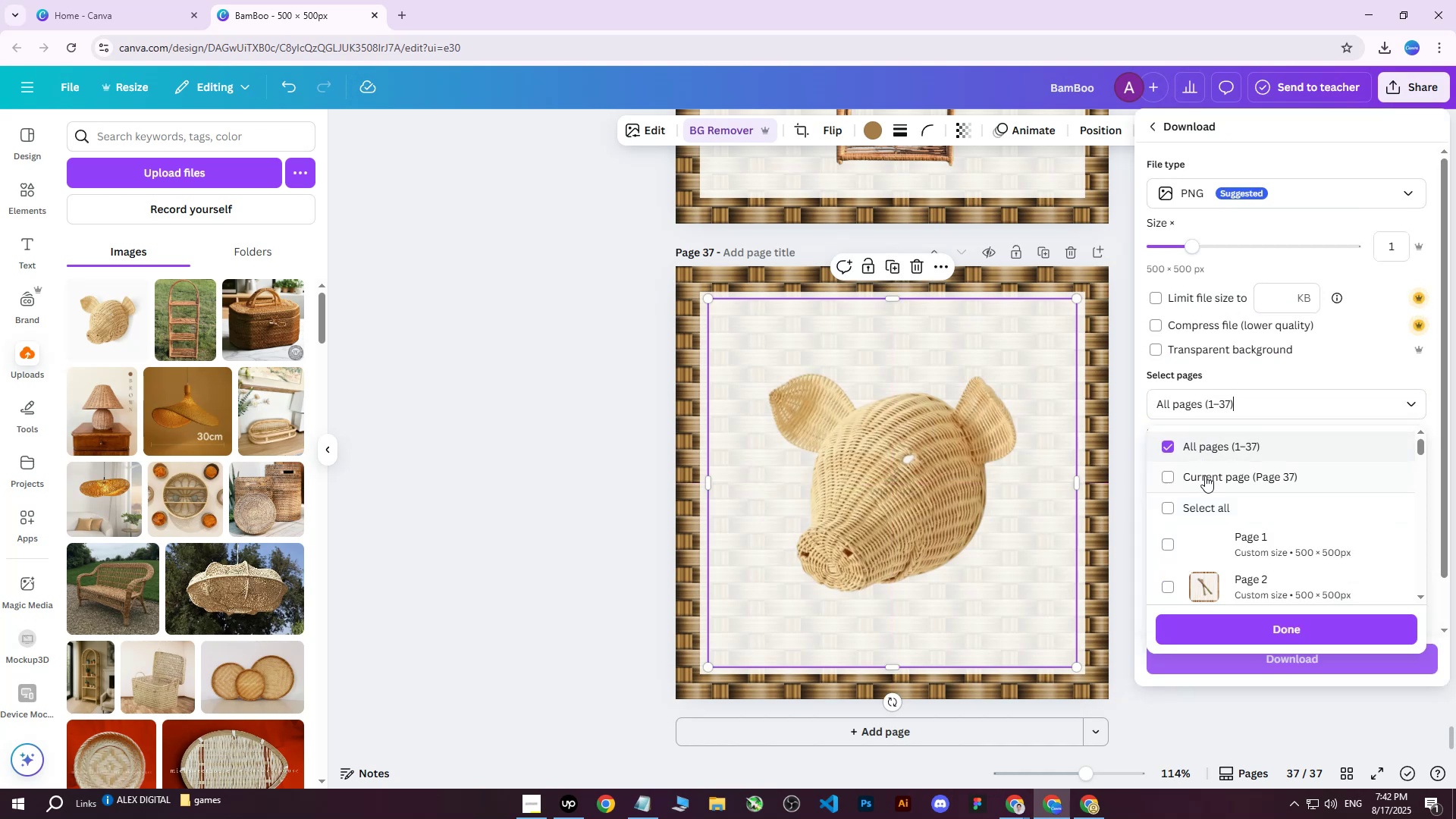 
triple_click([1203, 481])
 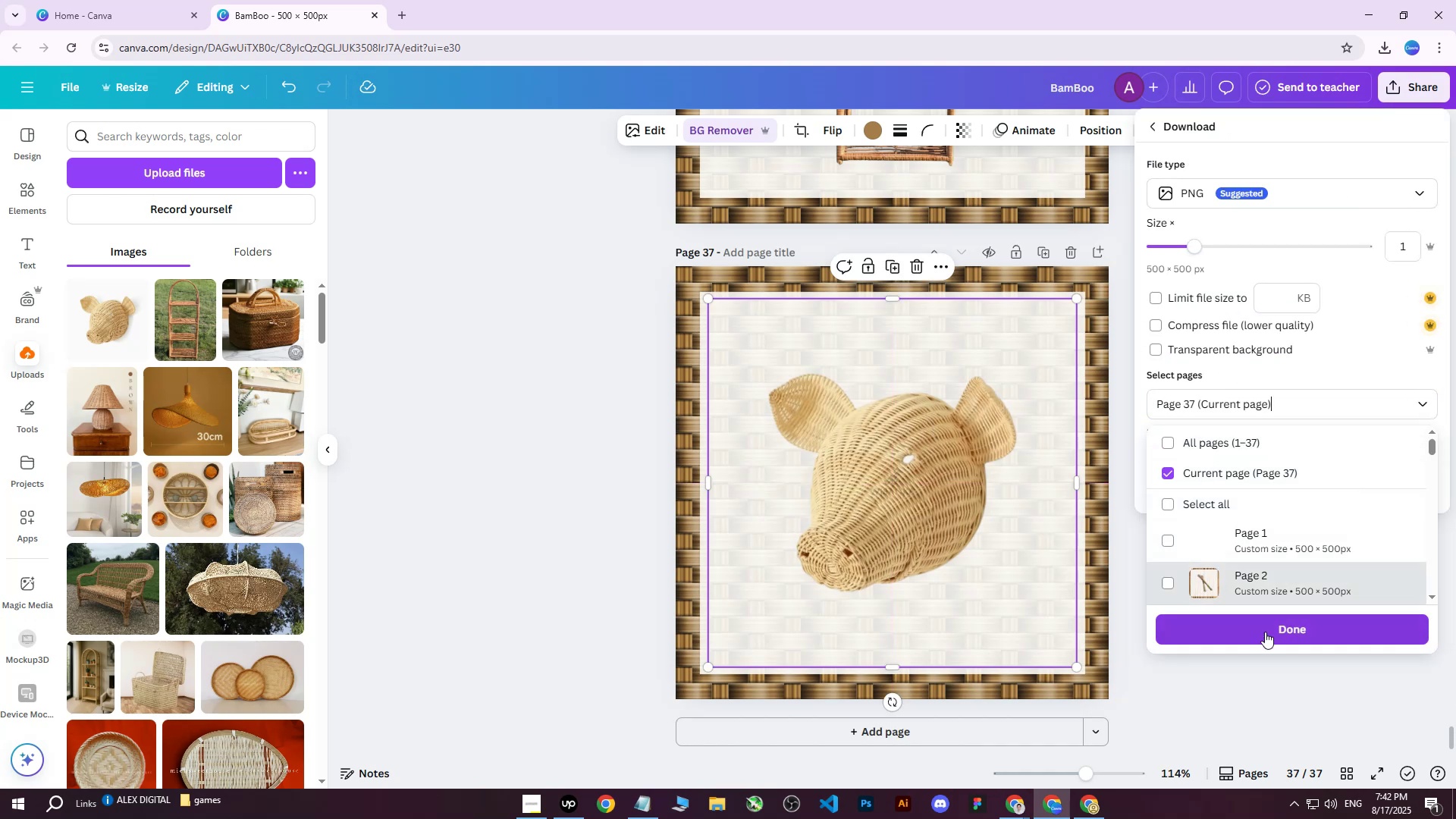 
triple_click([1255, 641])
 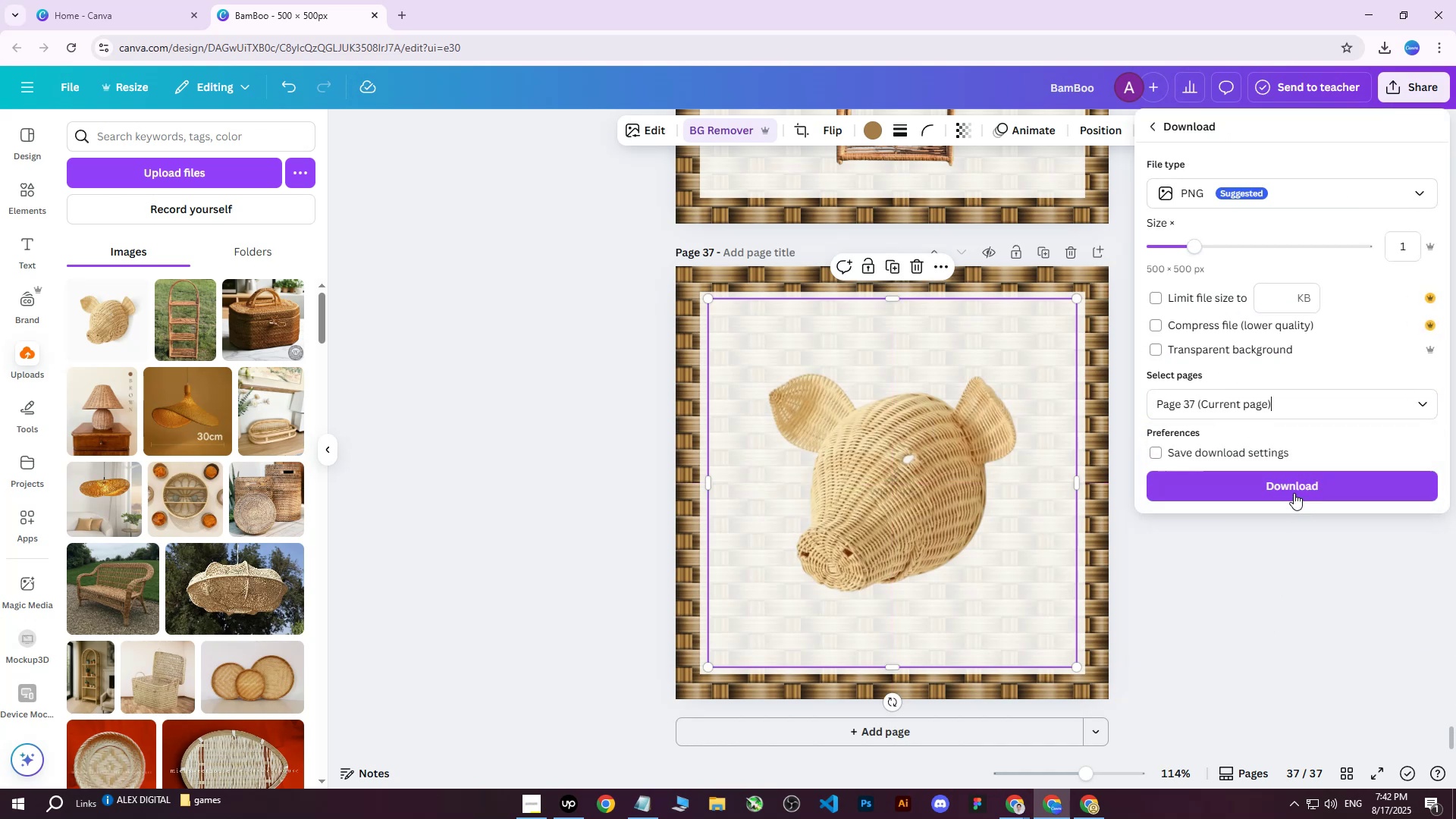 
left_click([1295, 485])
 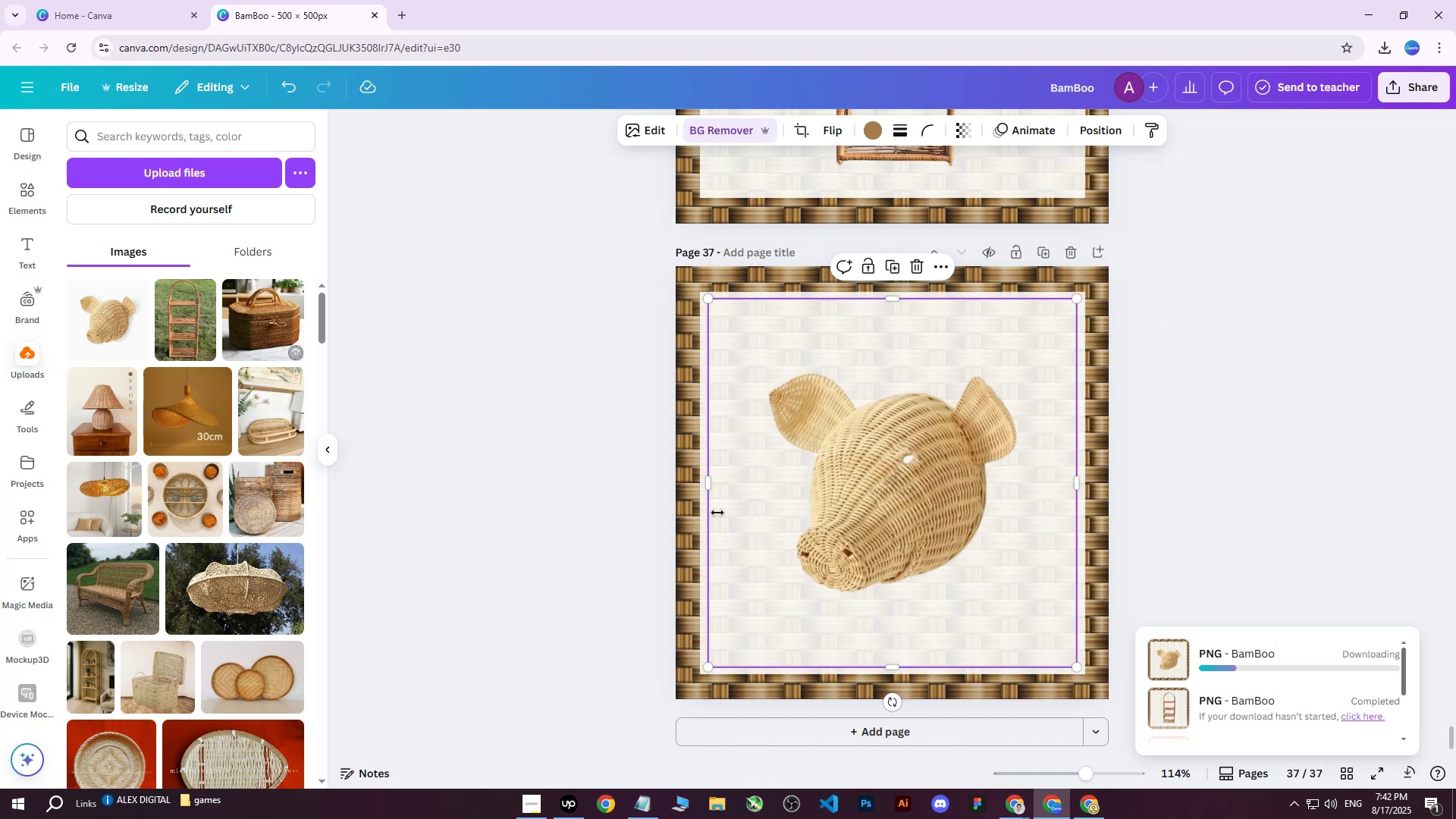 
left_click([1087, 817])
 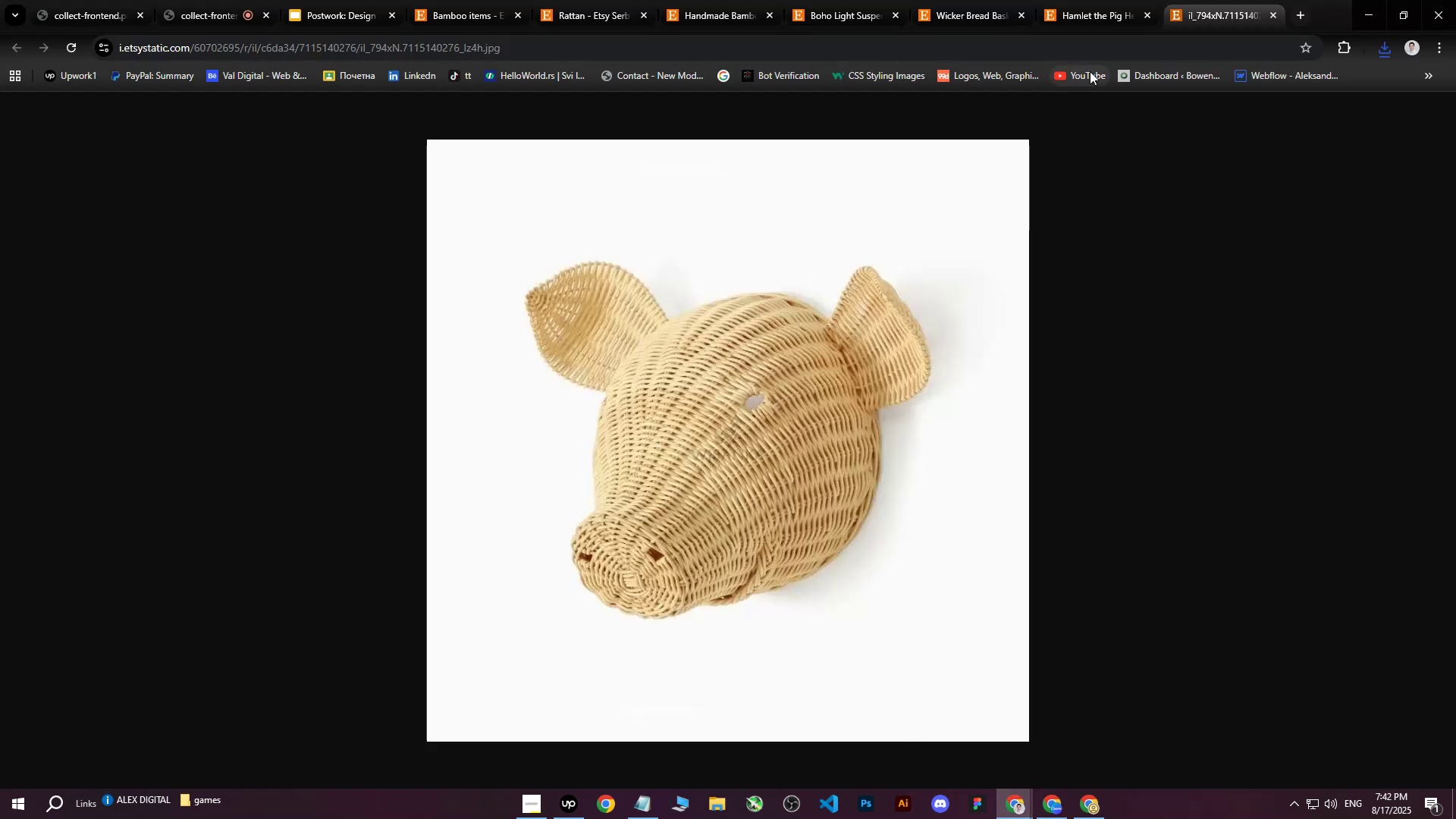 
left_click([1059, 808])
 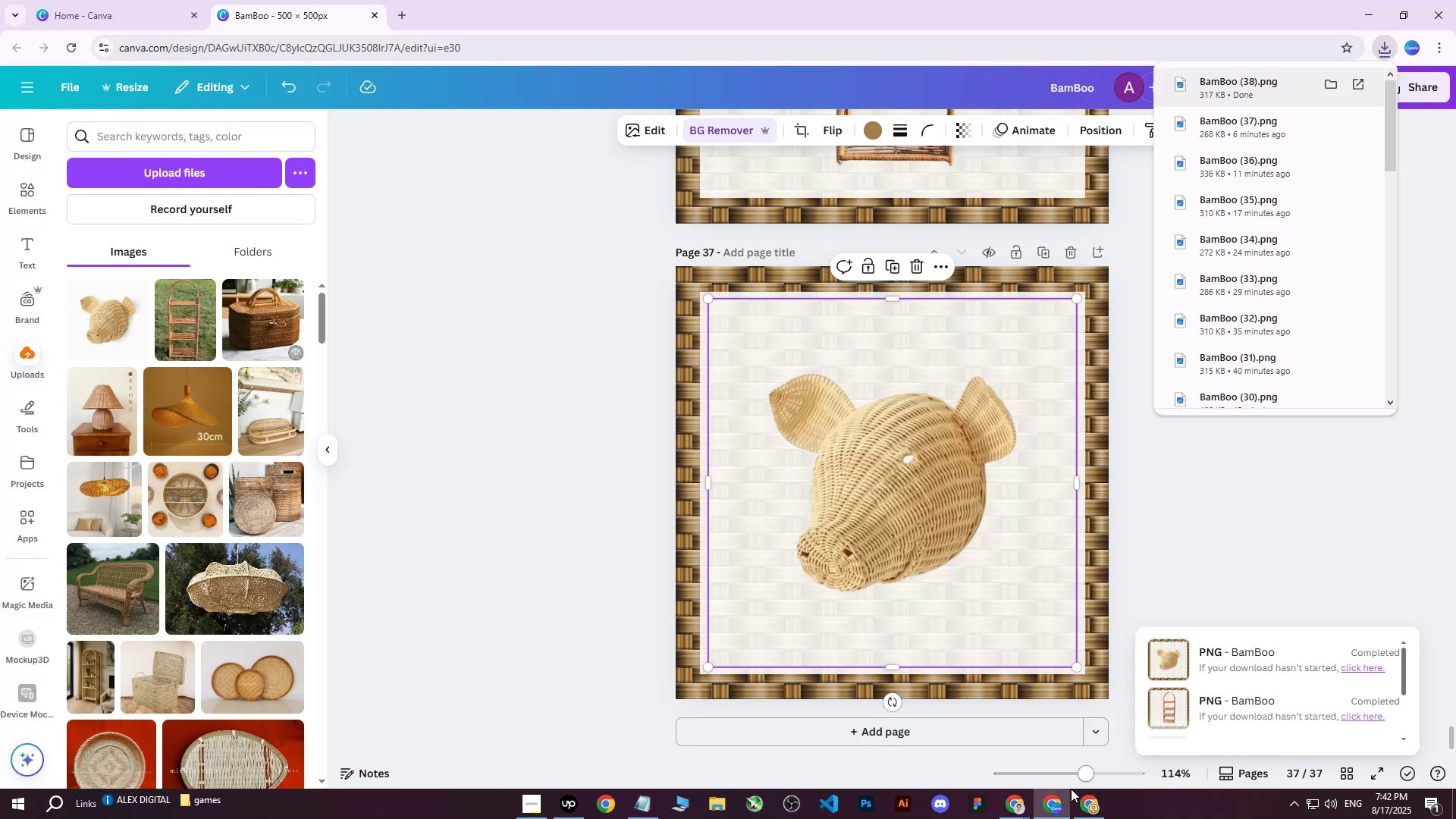 
left_click([1087, 803])
 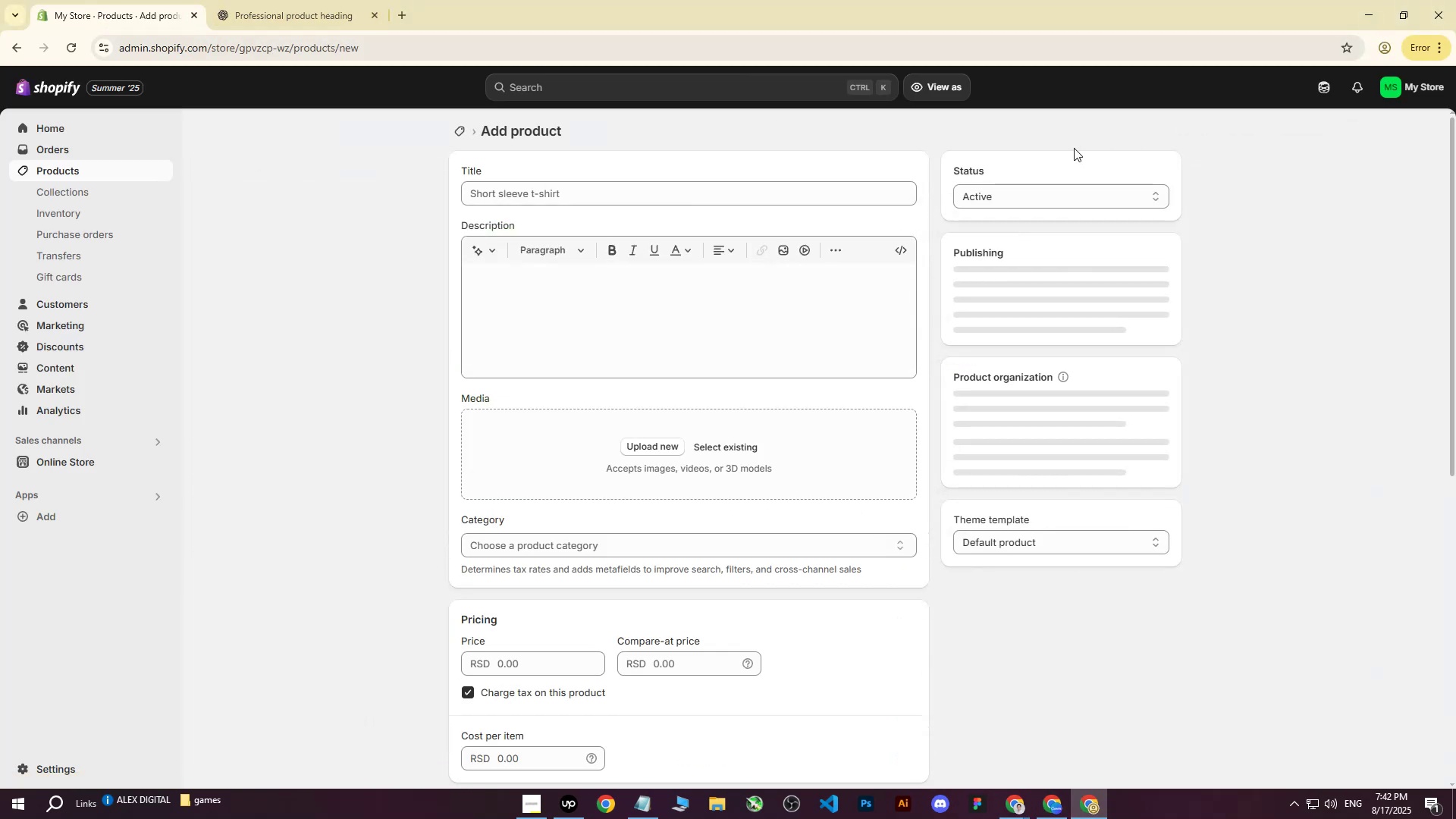 
left_click([640, 453])
 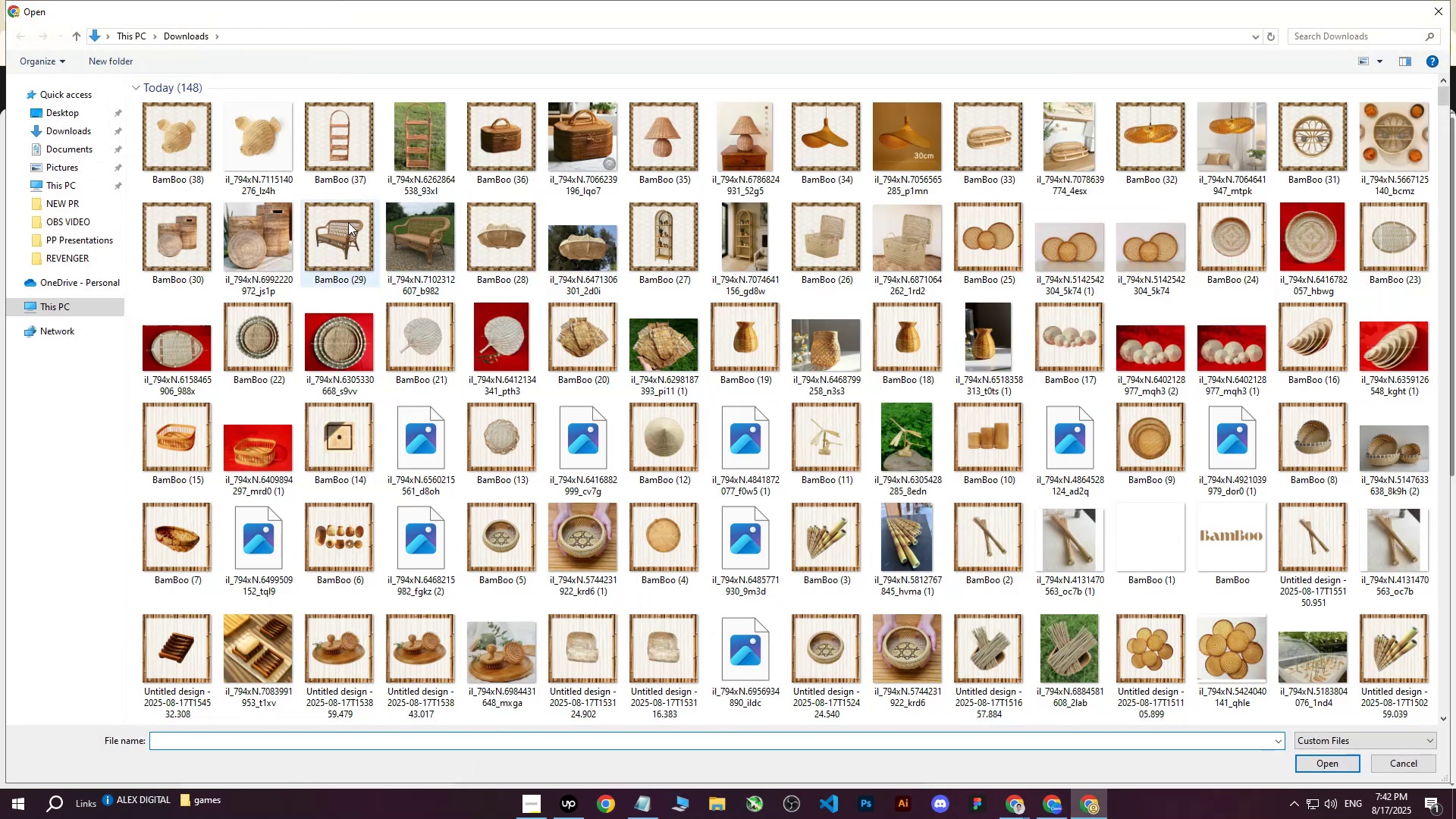 
left_click([206, 150])
 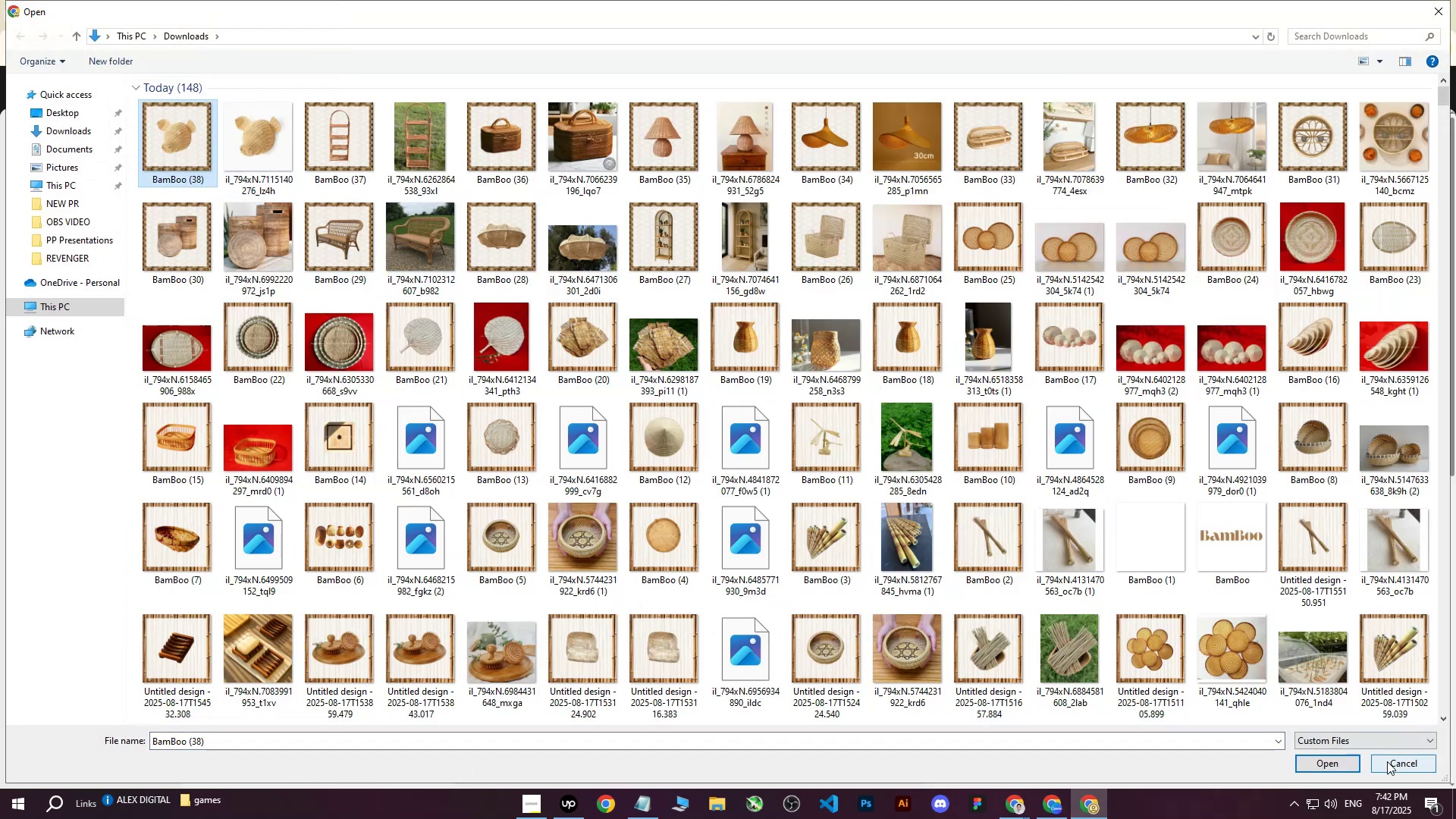 
left_click([1335, 757])
 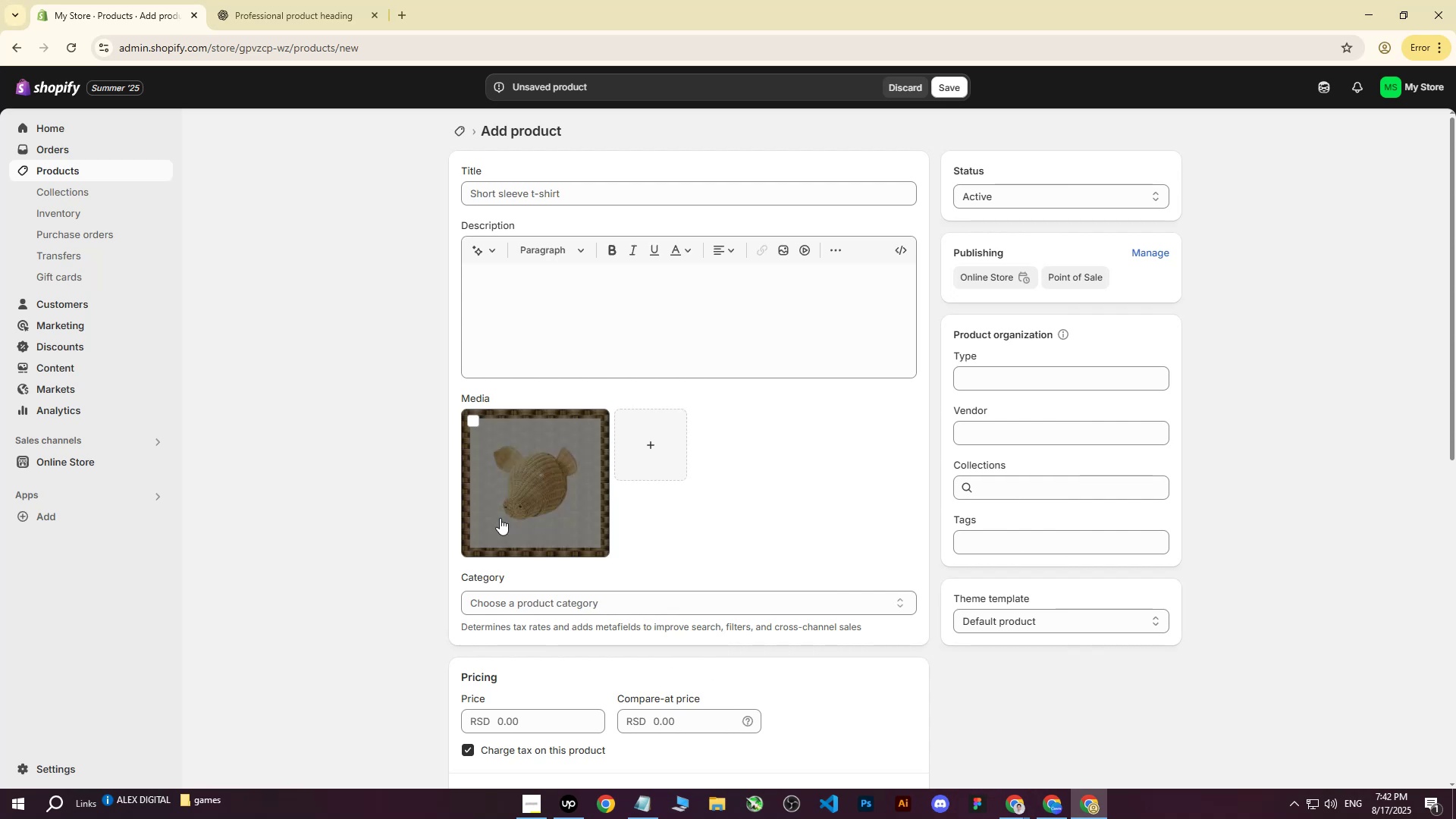 
wait(9.13)
 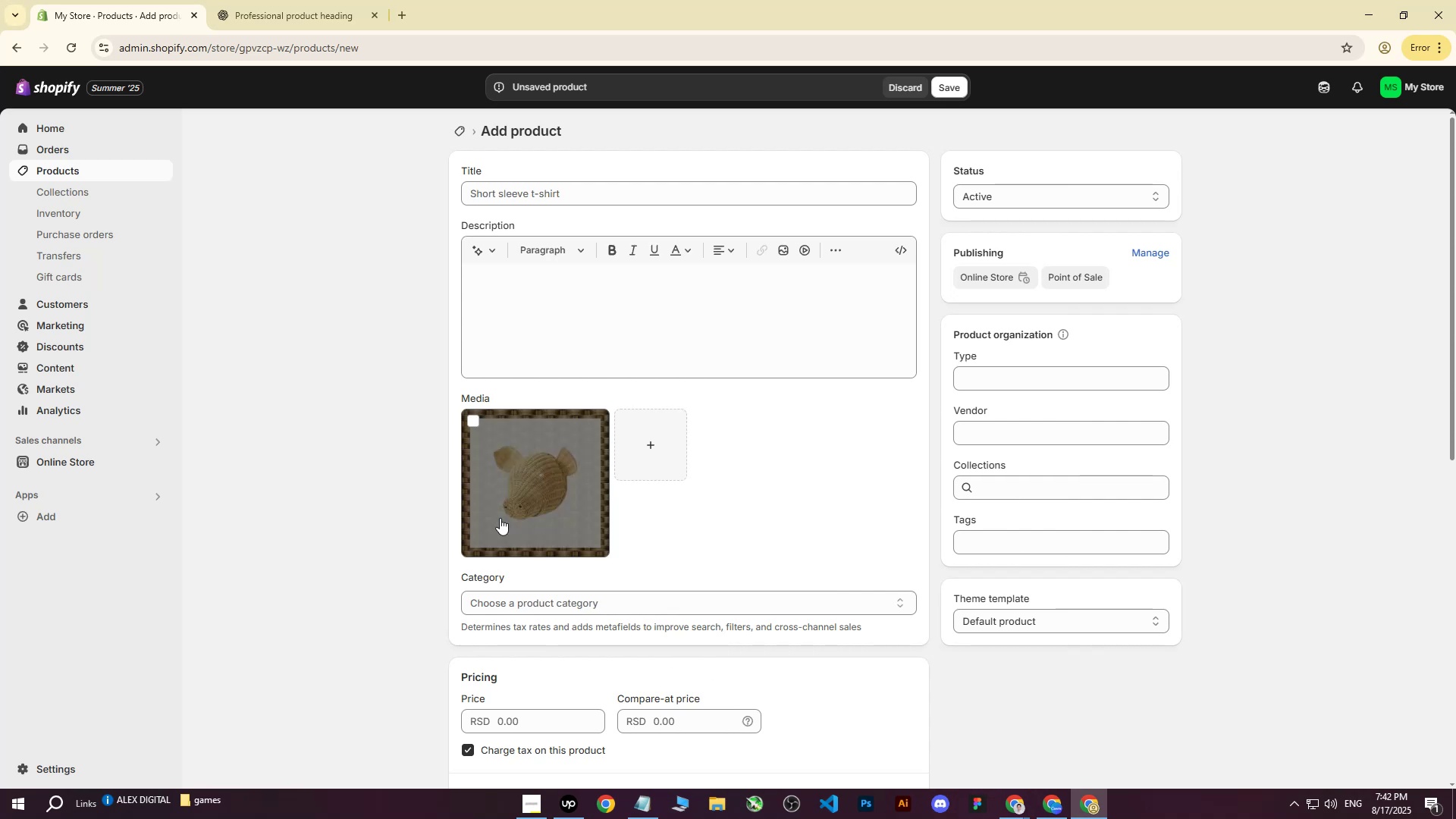 
left_click([1046, 811])
 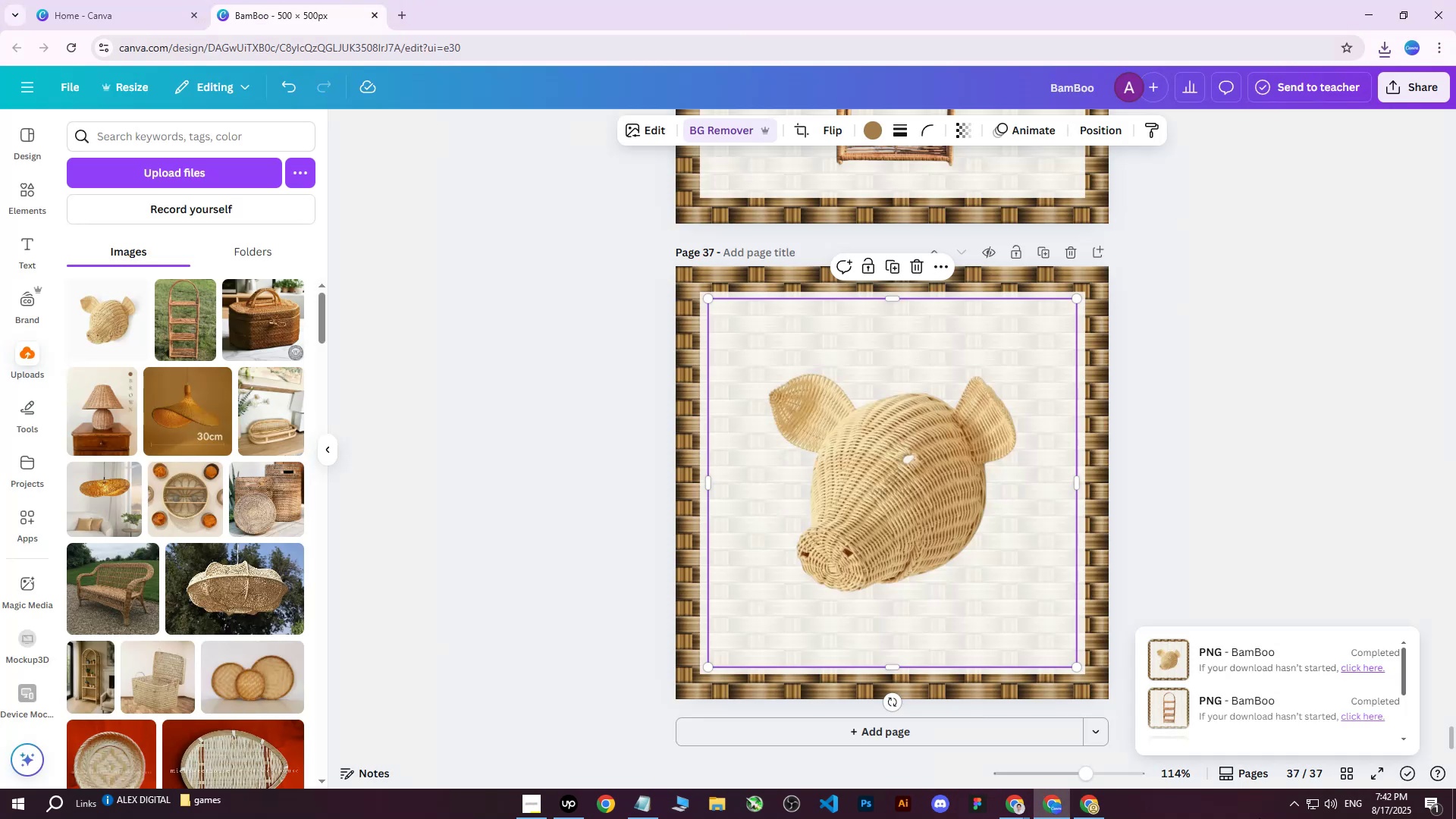 
double_click([956, 752])
 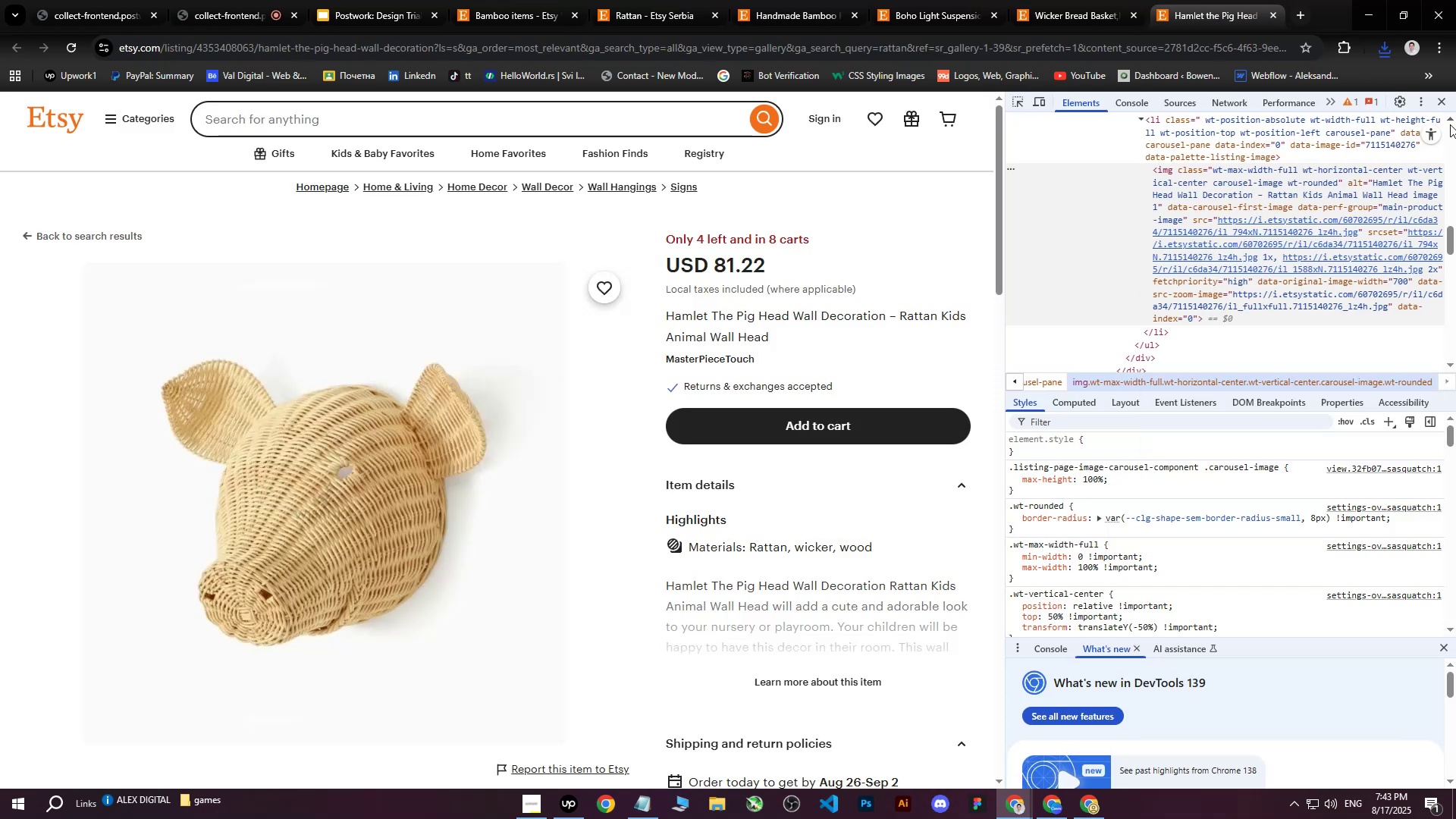 
left_click([1445, 102])
 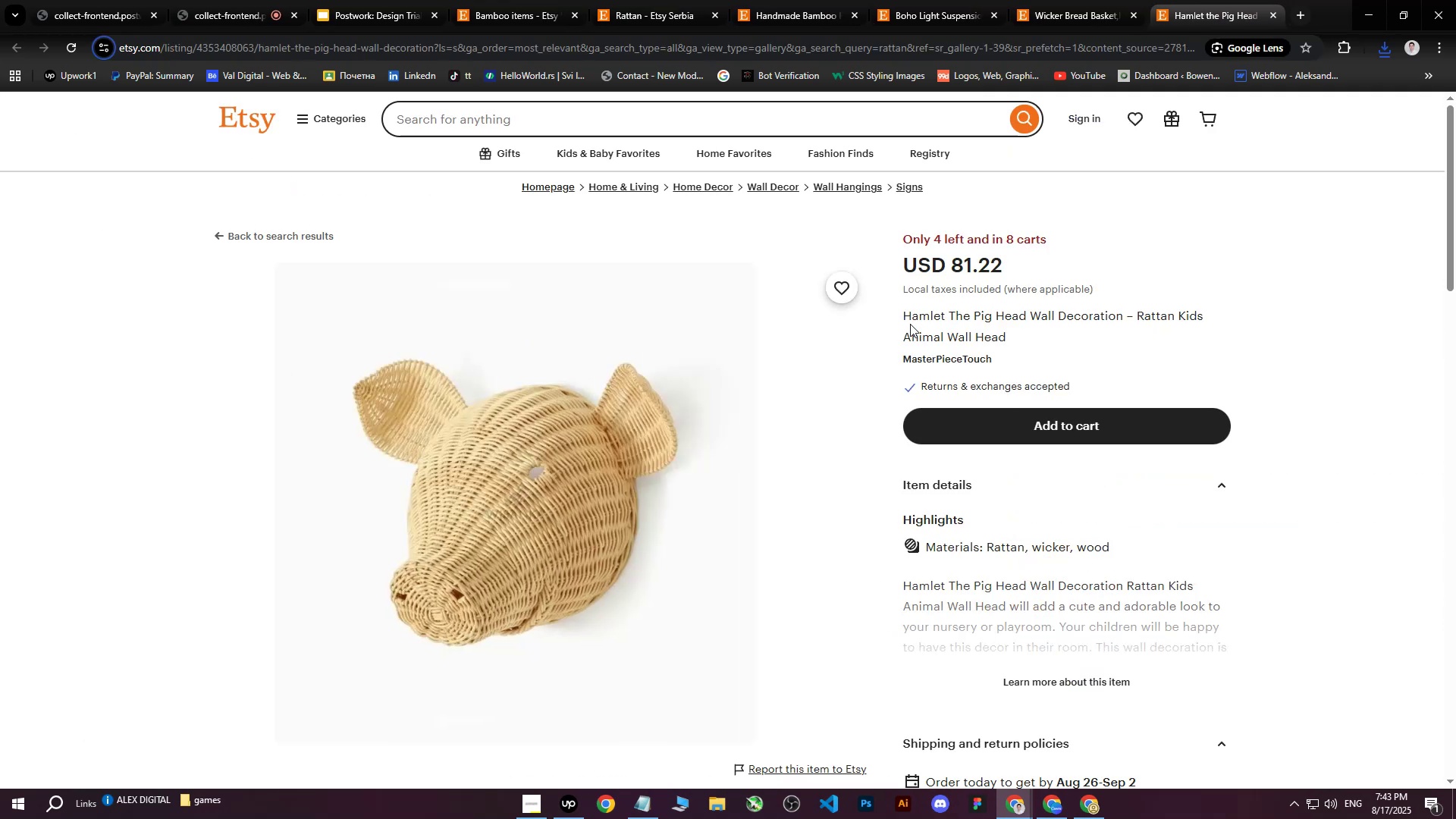 
left_click_drag(start_coordinate=[903, 317], to_coordinate=[1059, 331])
 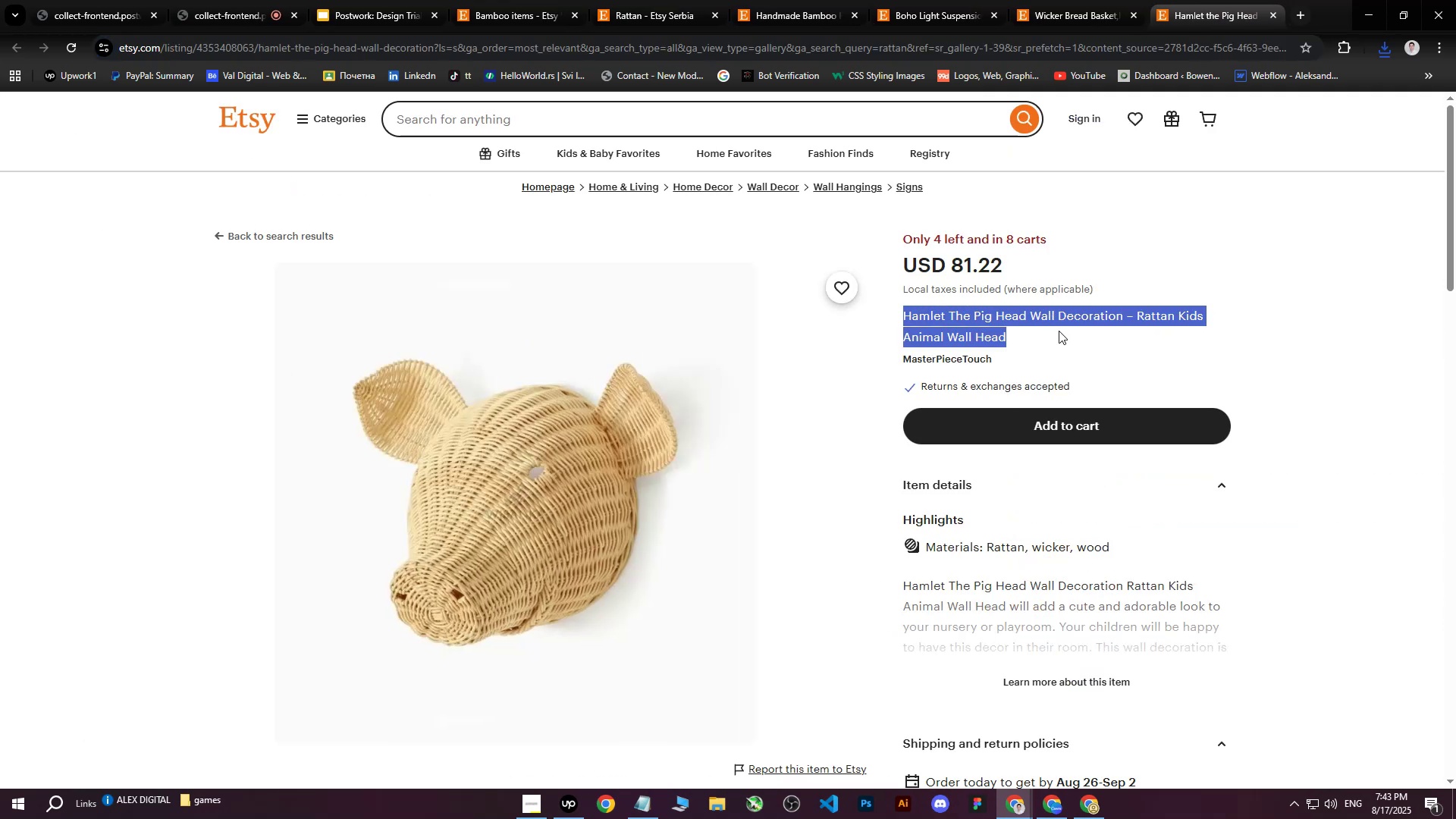 
key(Control+C)
 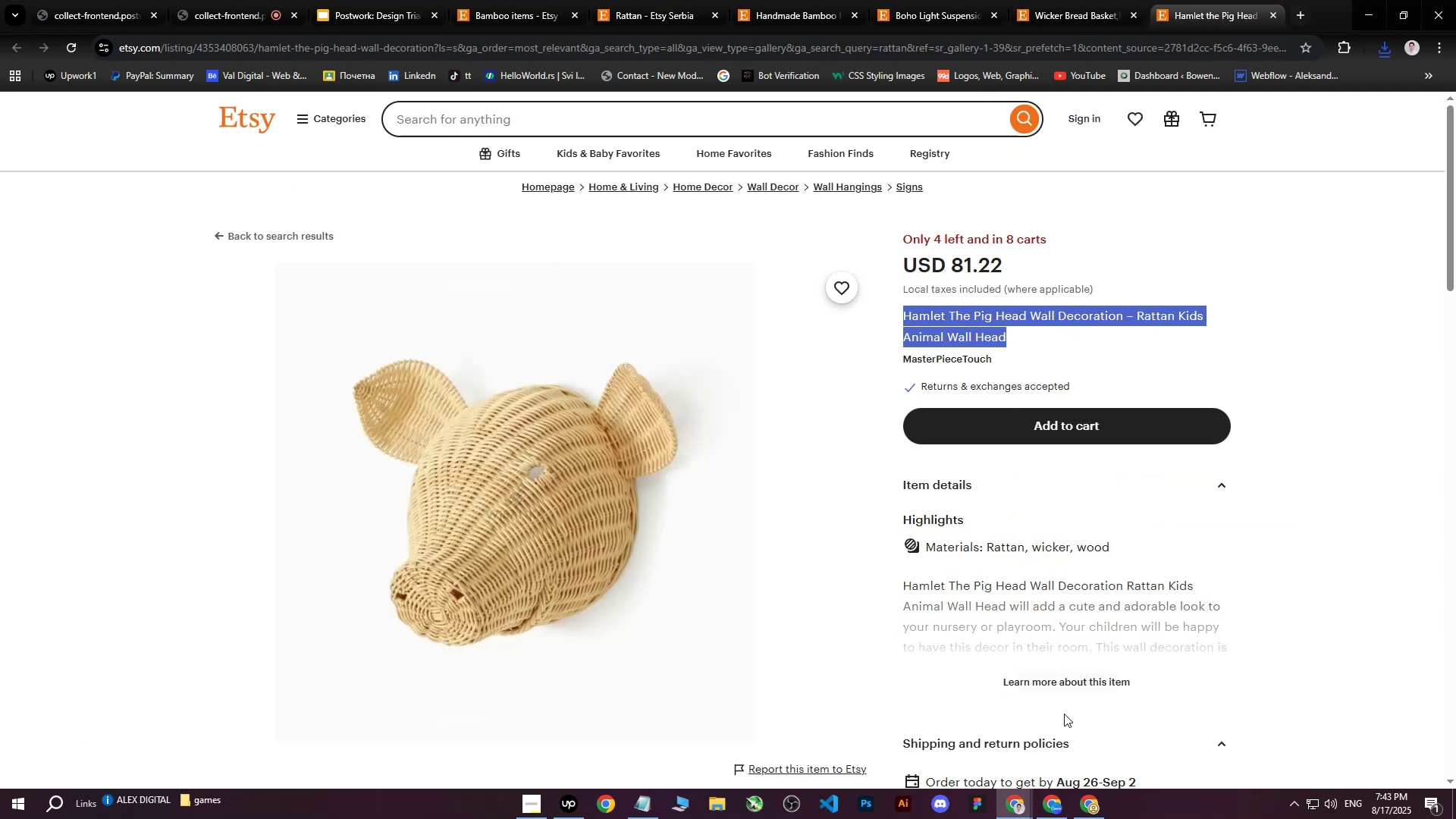 
left_click([1087, 818])
 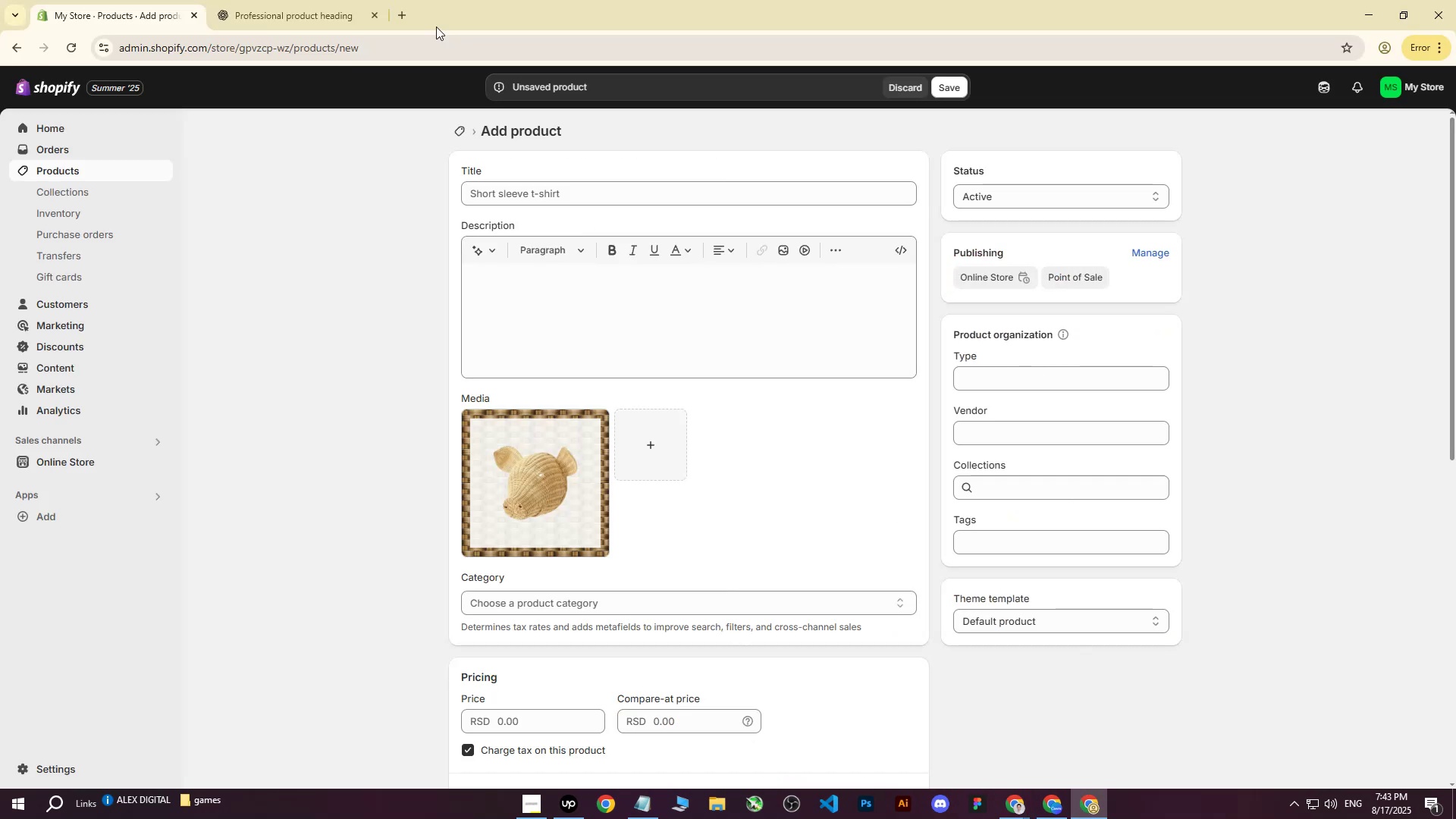 
left_click([317, 0])
 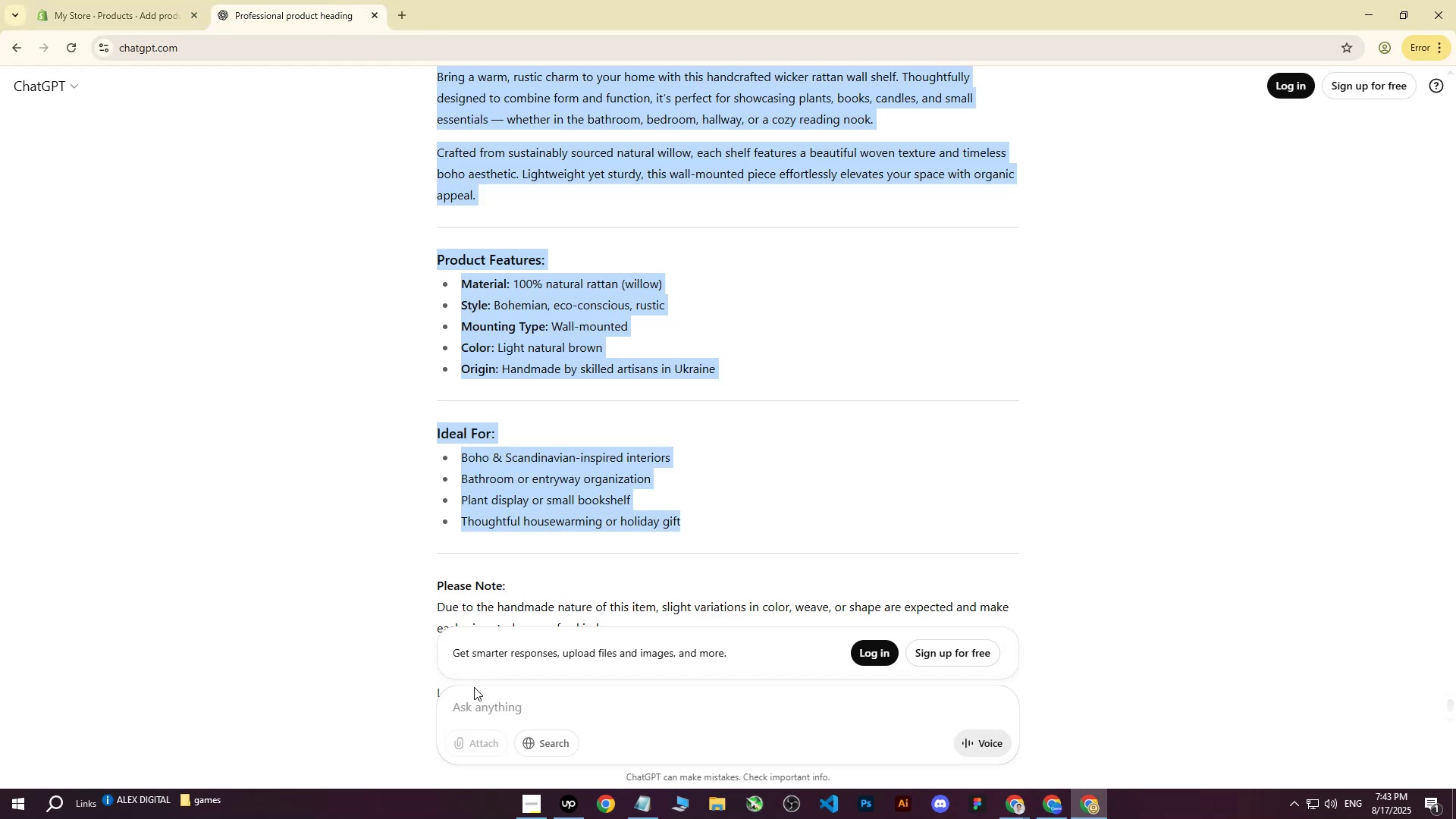 
left_click([491, 717])
 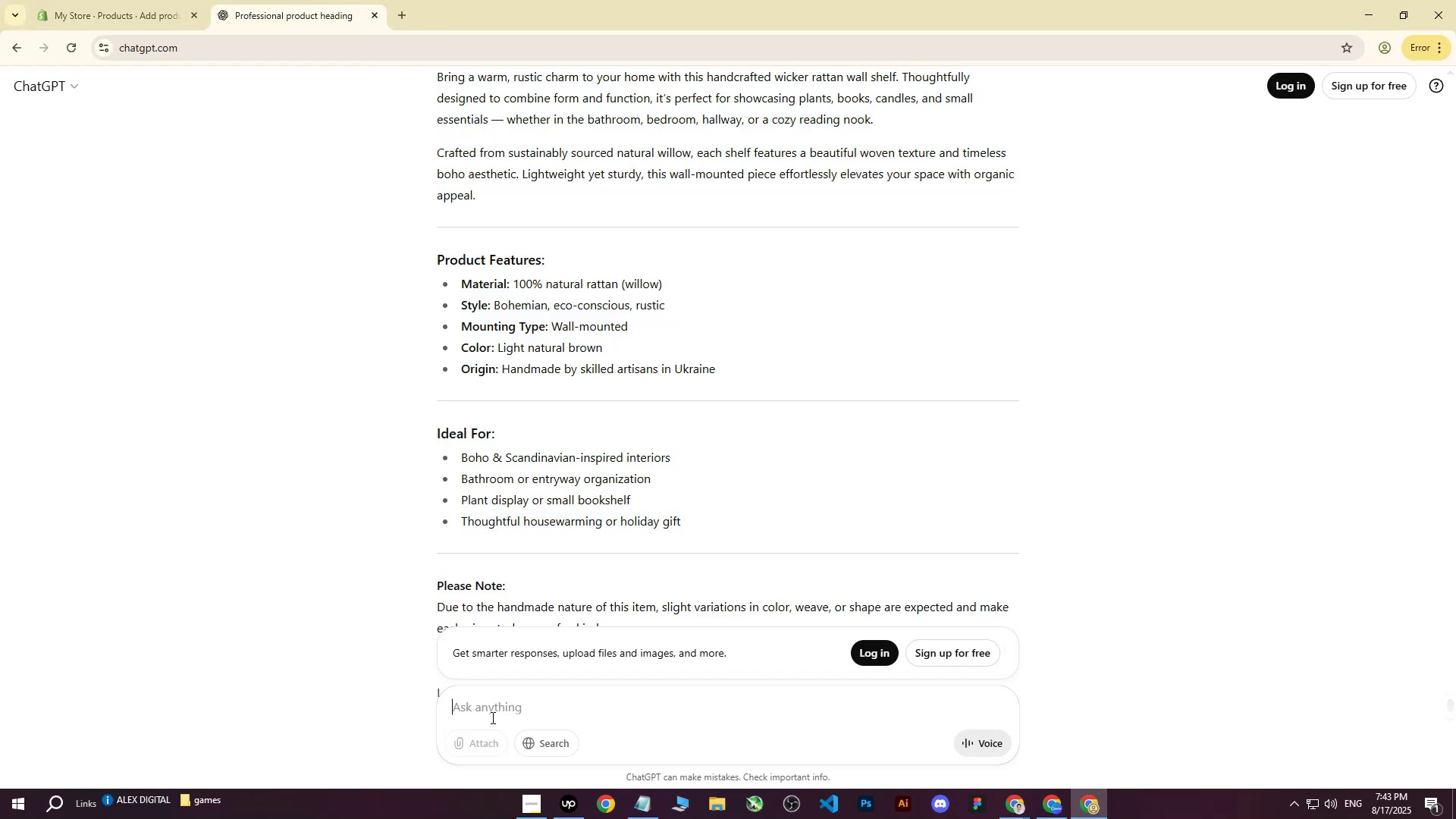 
type(write me this on more professional way for heading for shopify str)
key(Backspace)
type(ore : )
 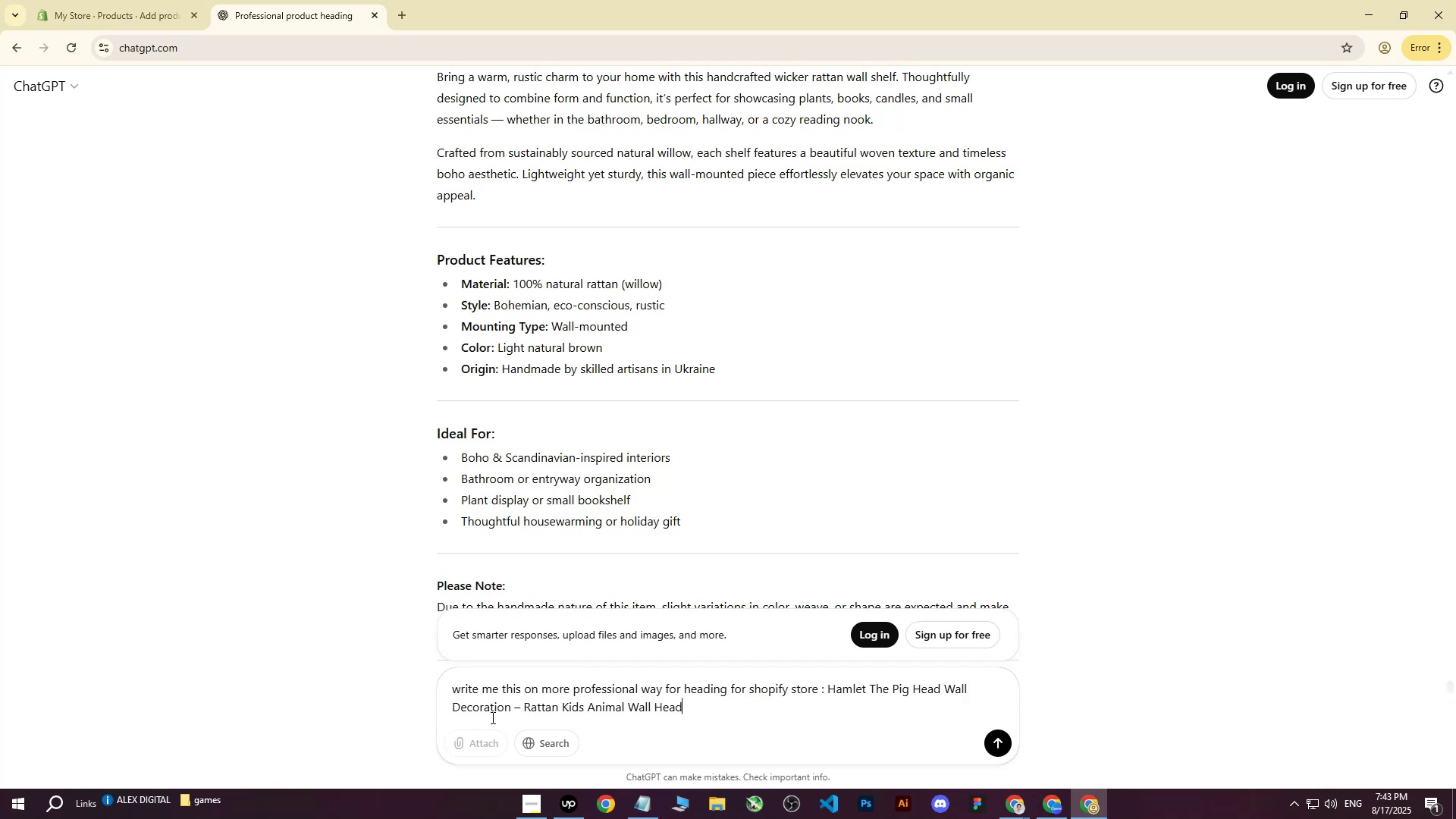 
 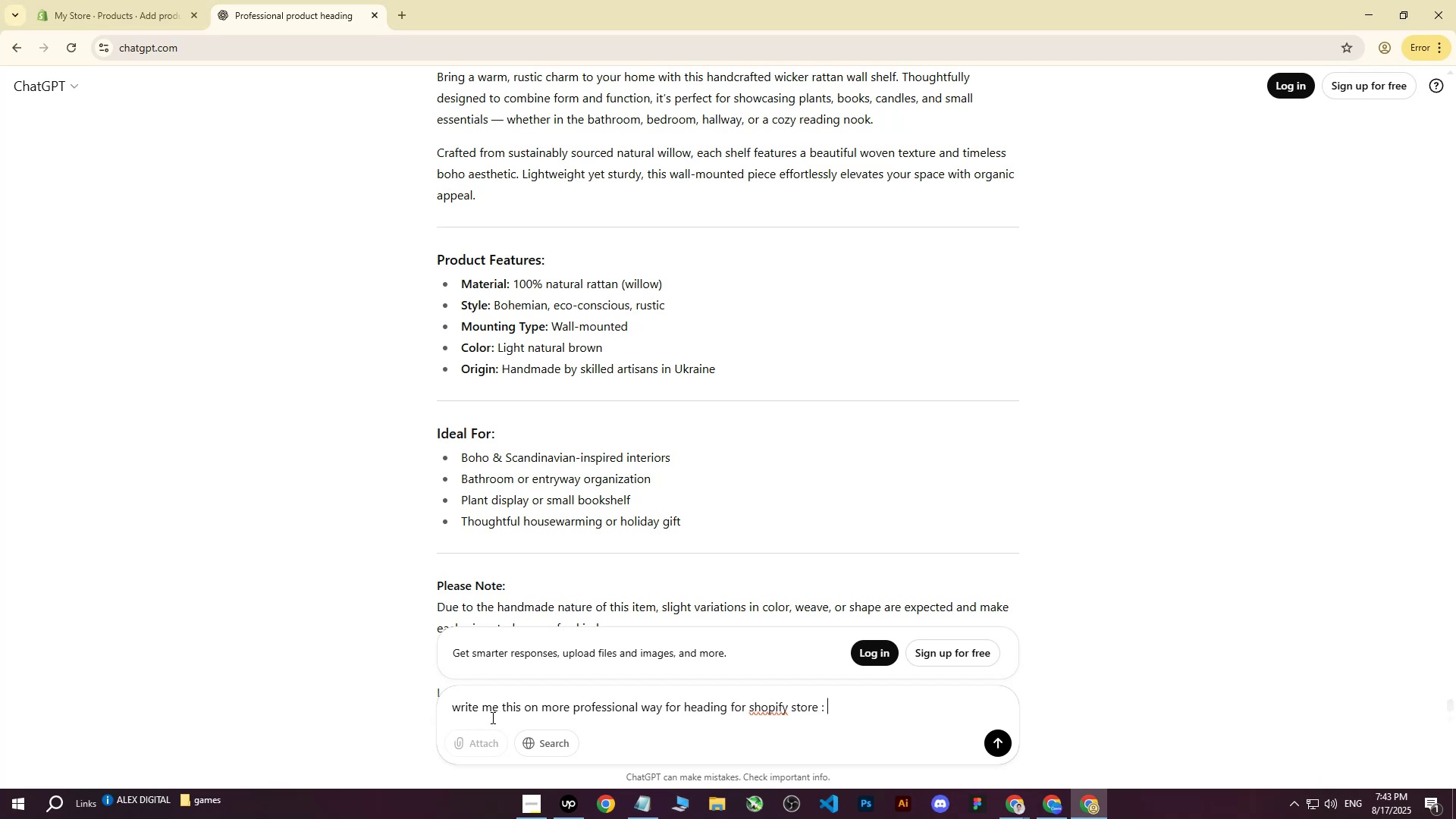 
key(Control+ControlLeft)
 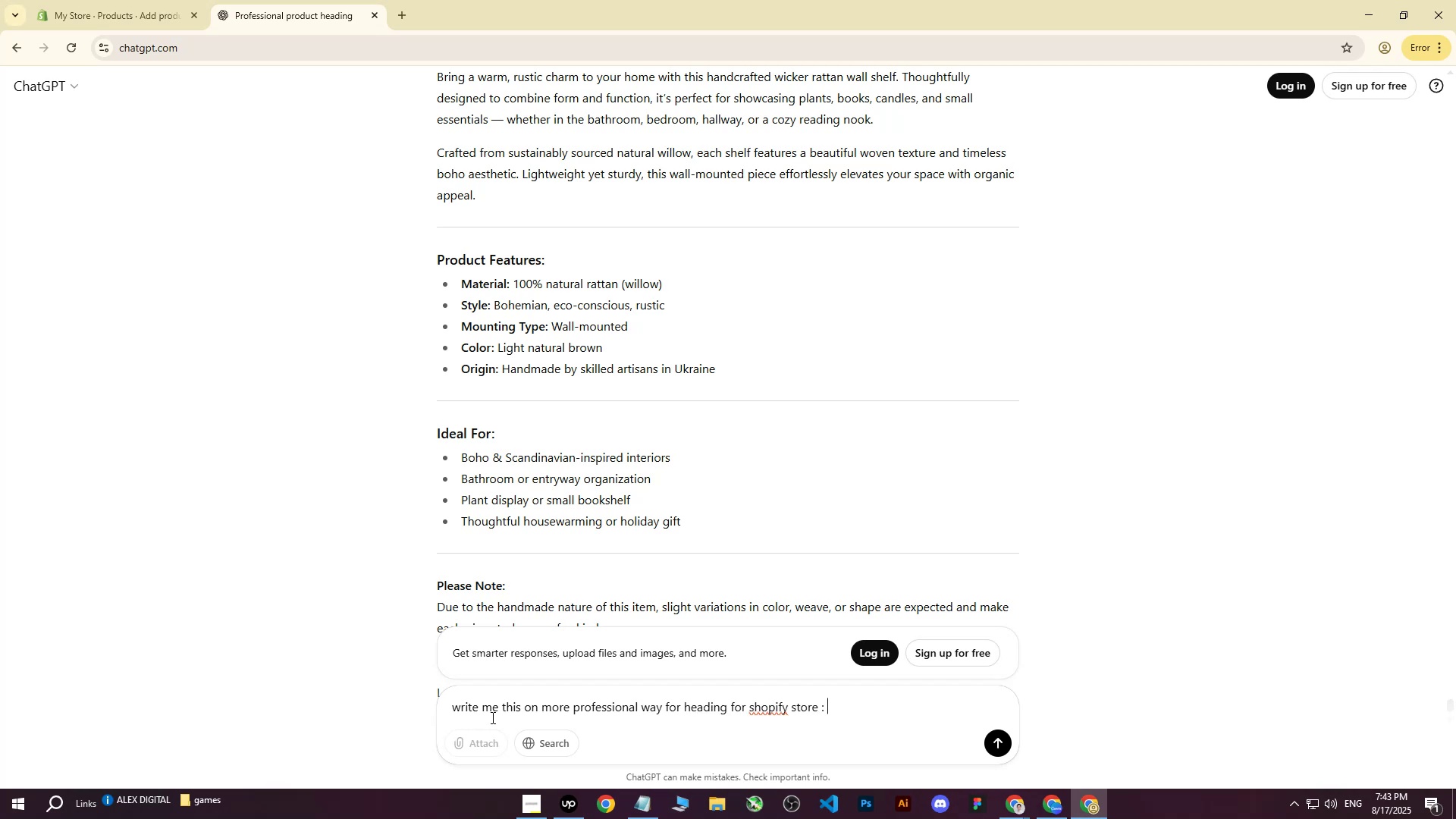 
key(Control+V)
 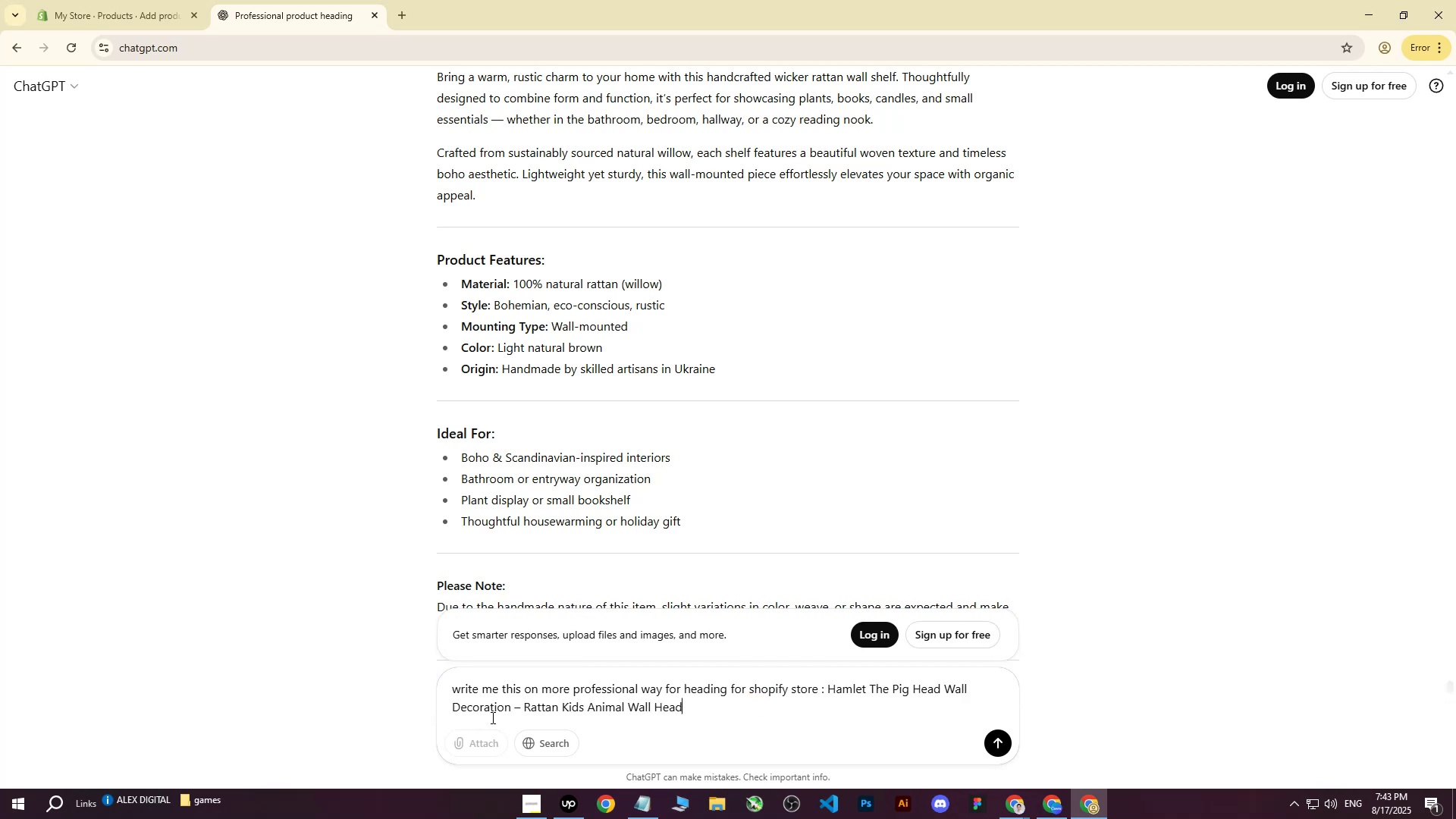 
key(Enter)
 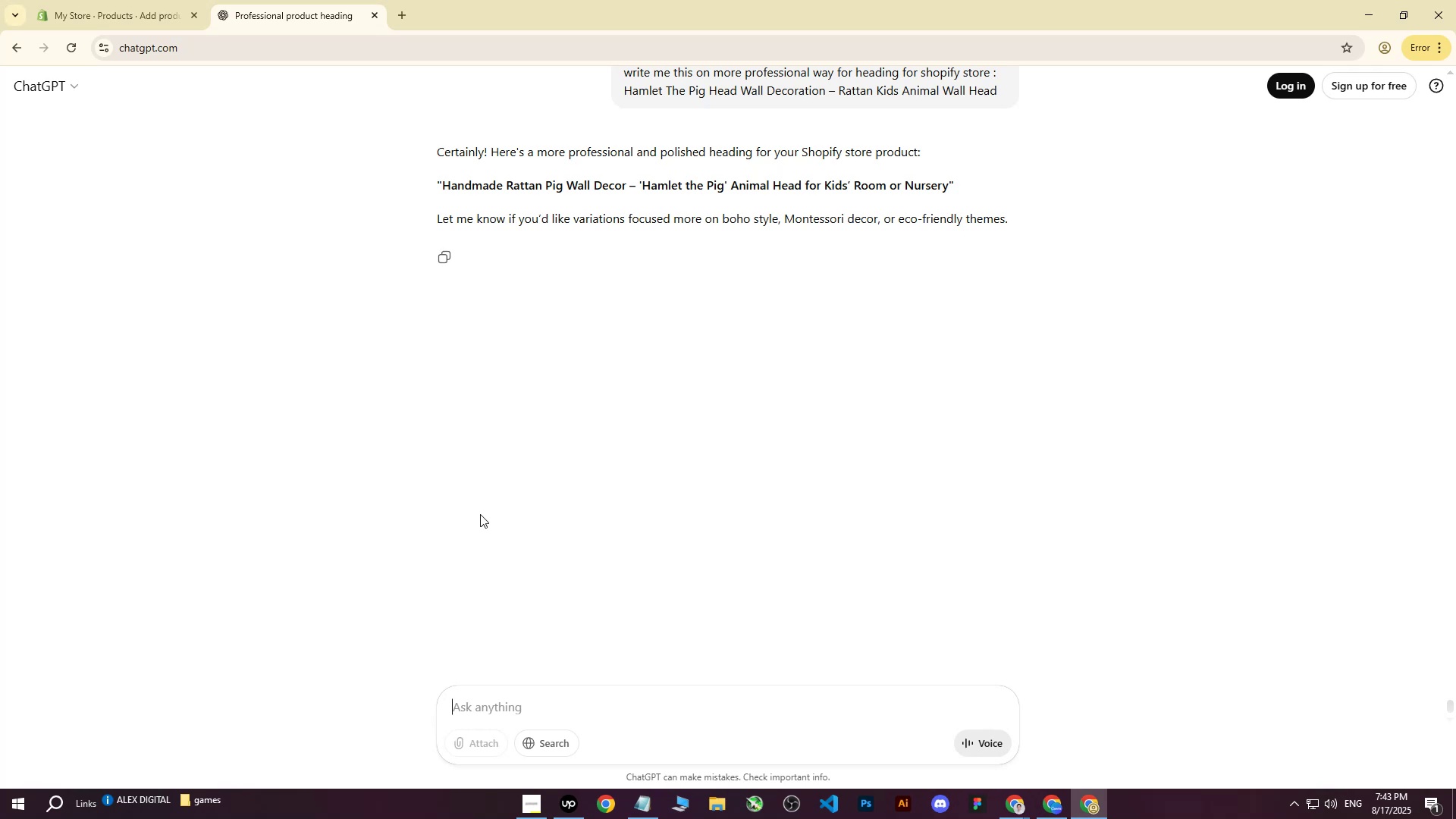 
wait(6.93)
 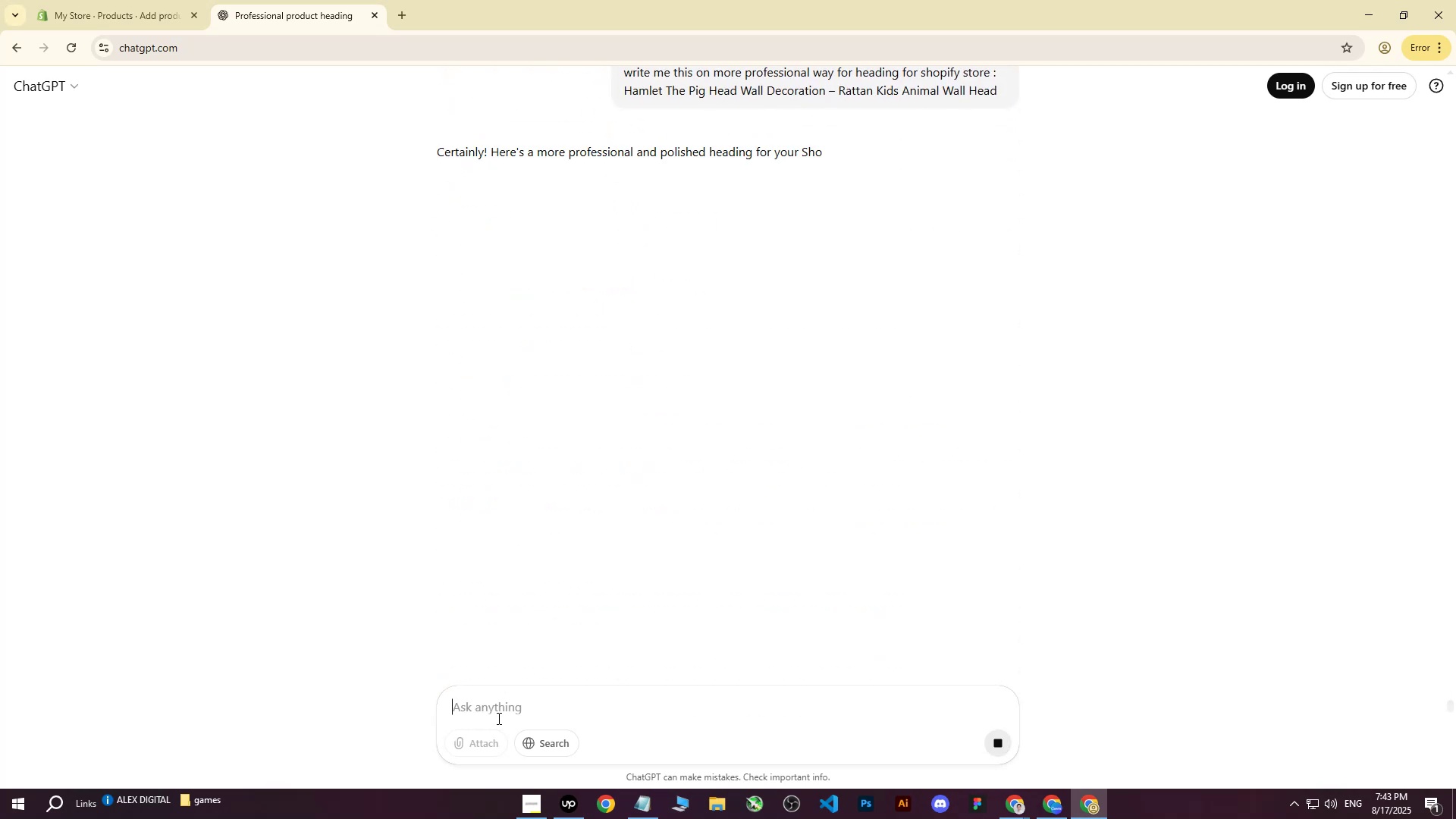 
scroll: coordinate [482, 513], scroll_direction: up, amount: 2.0
 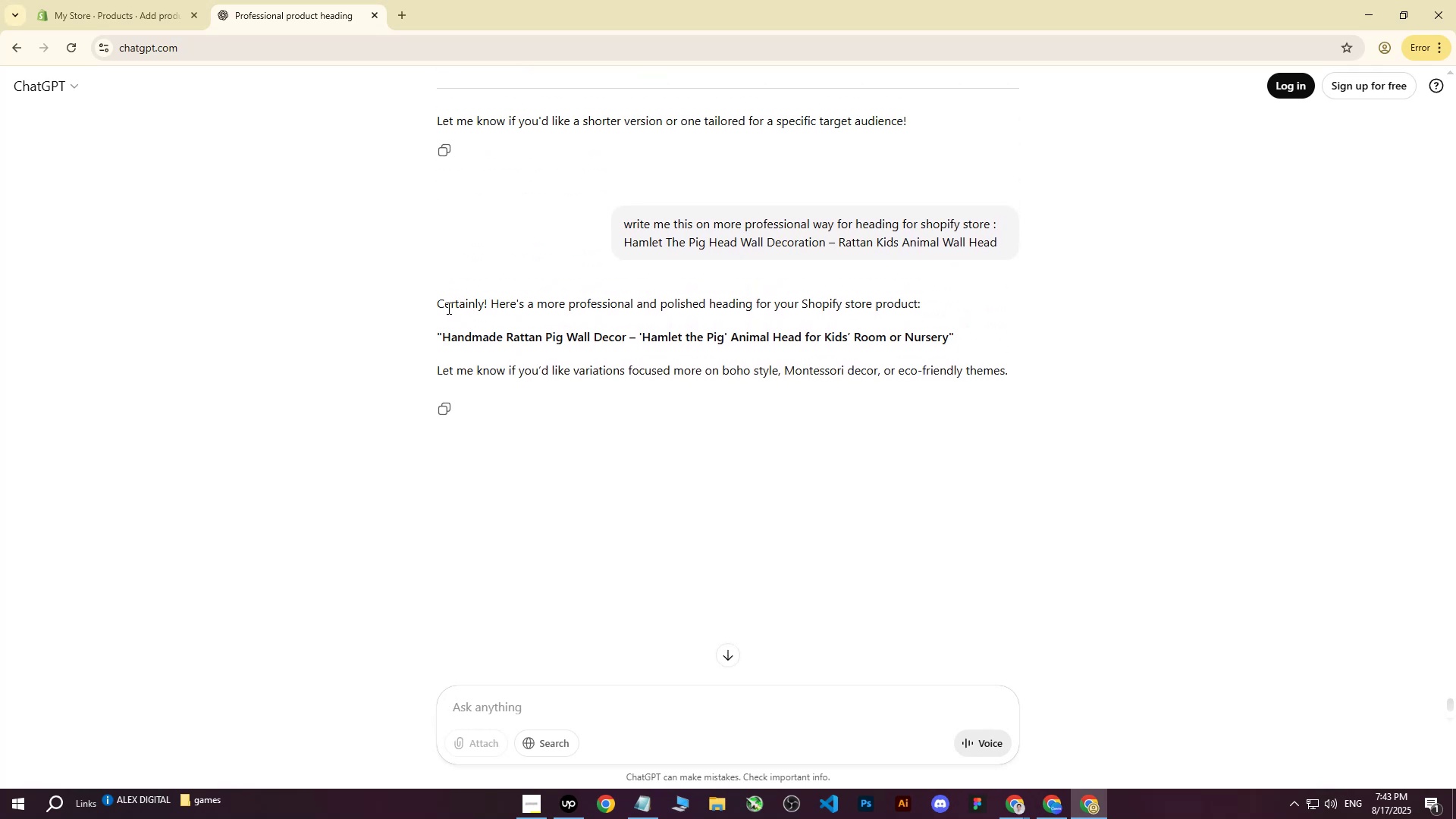 
left_click_drag(start_coordinate=[444, 337], to_coordinate=[950, 340])
 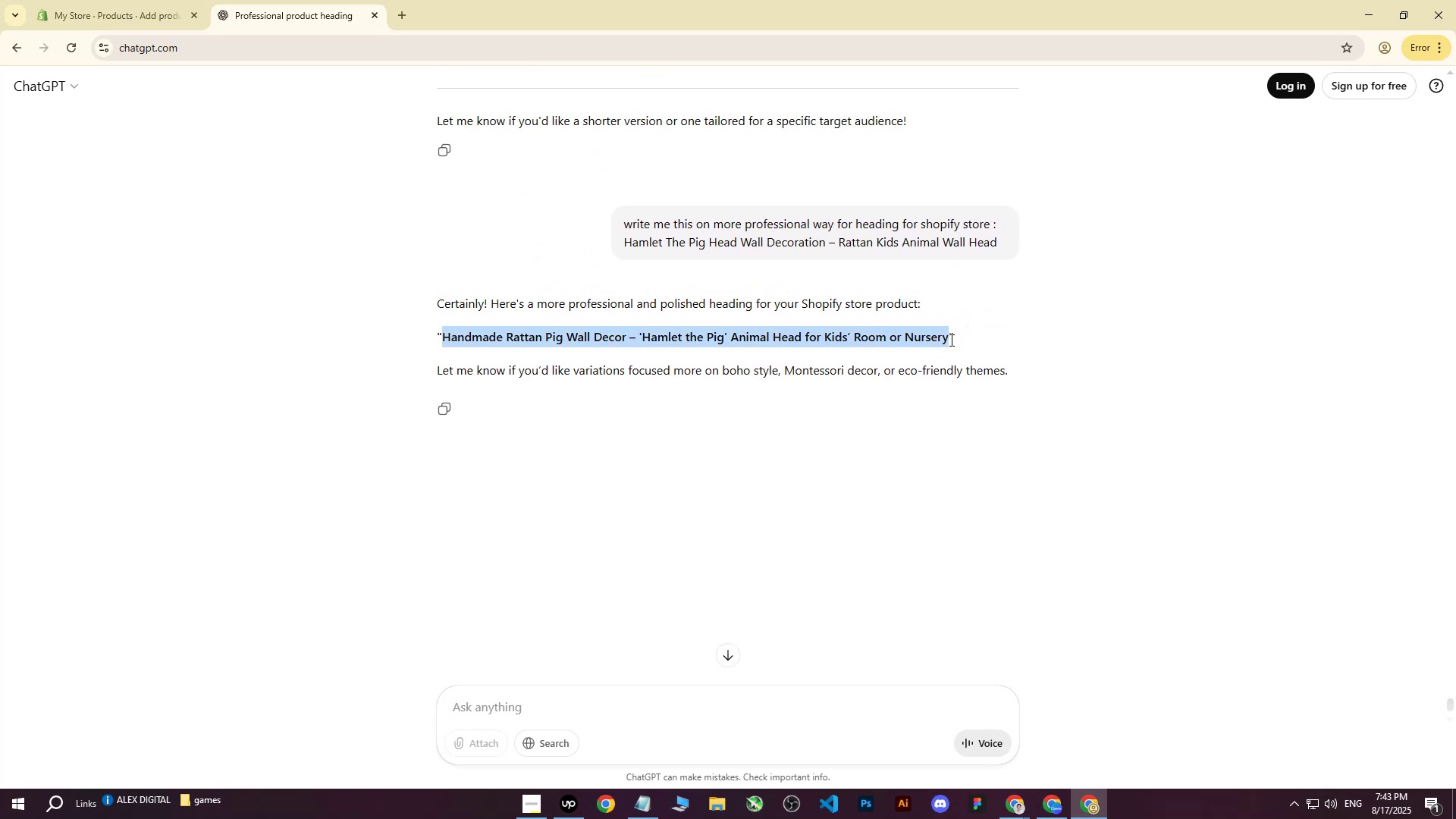 
key(Control+ControlLeft)
 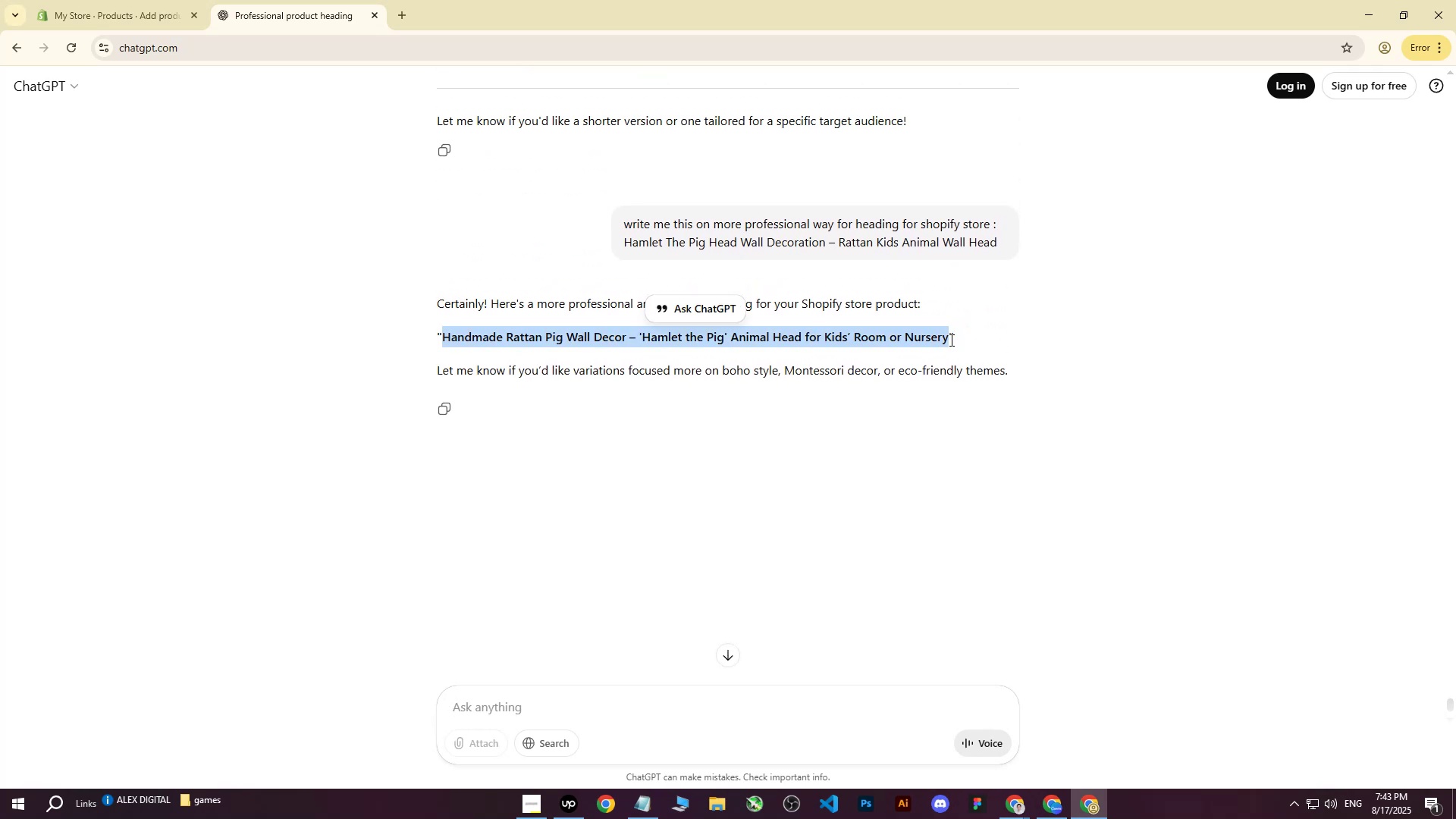 
key(Control+C)
 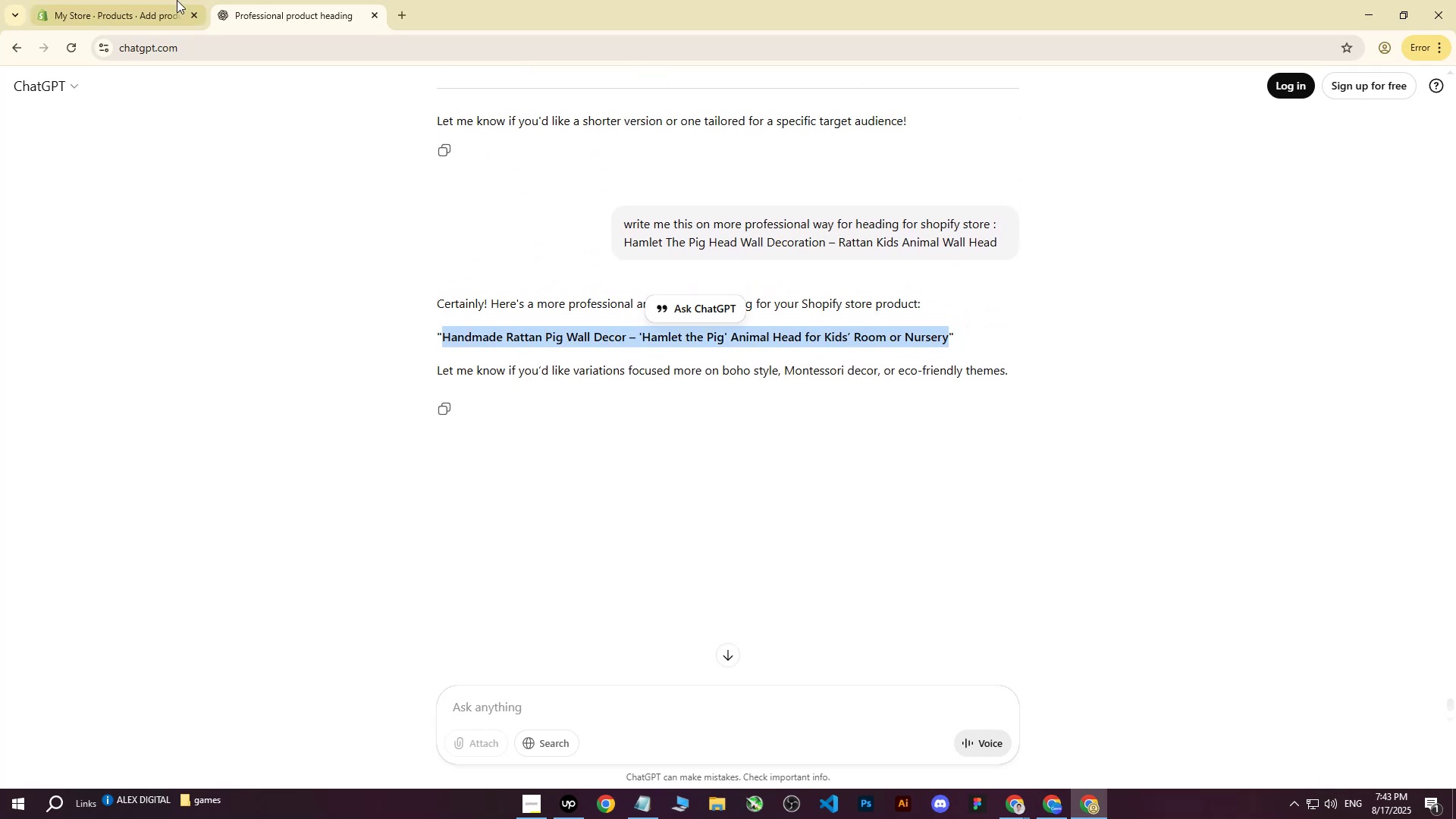 
left_click([158, 0])
 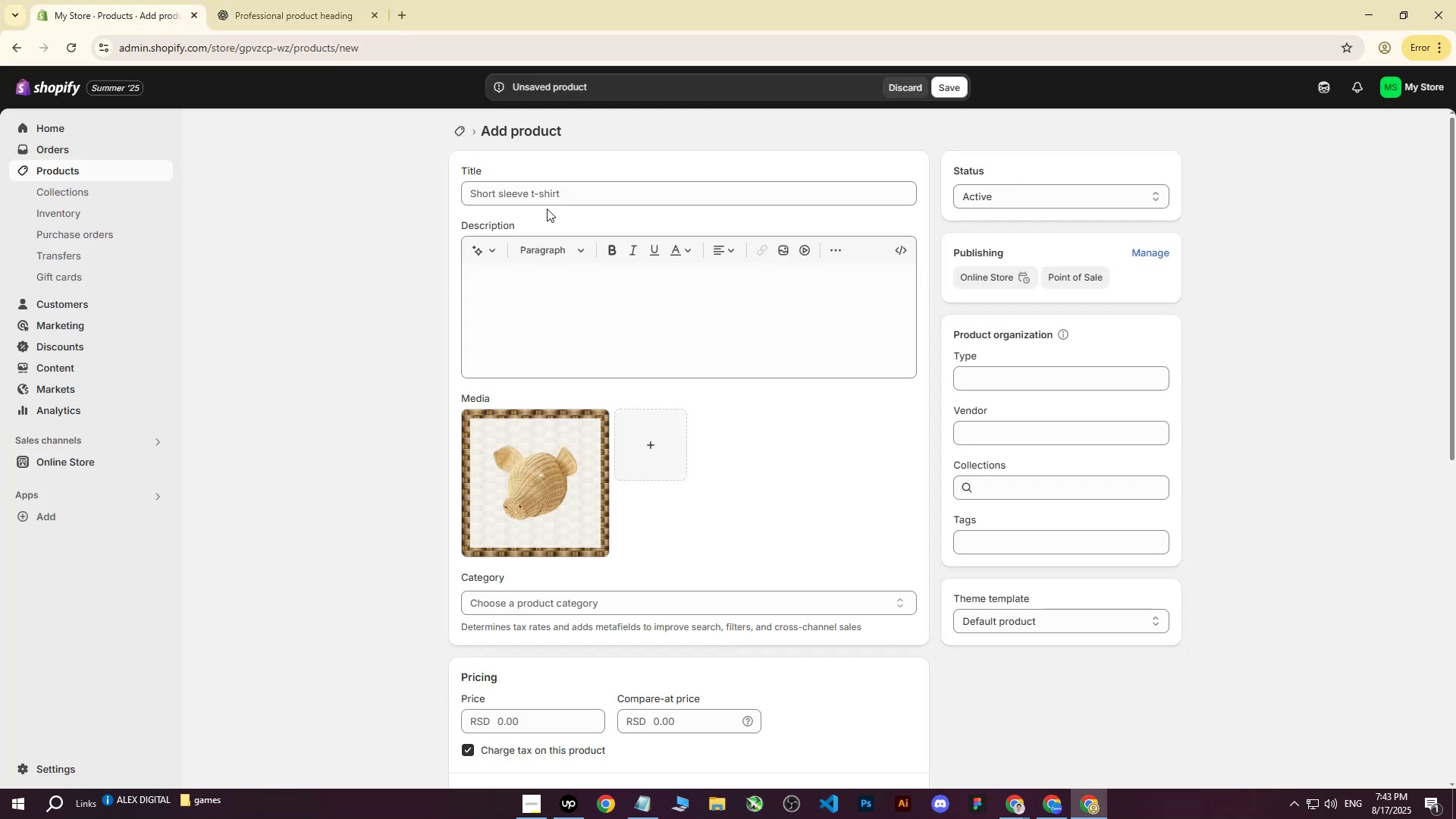 
left_click([541, 185])
 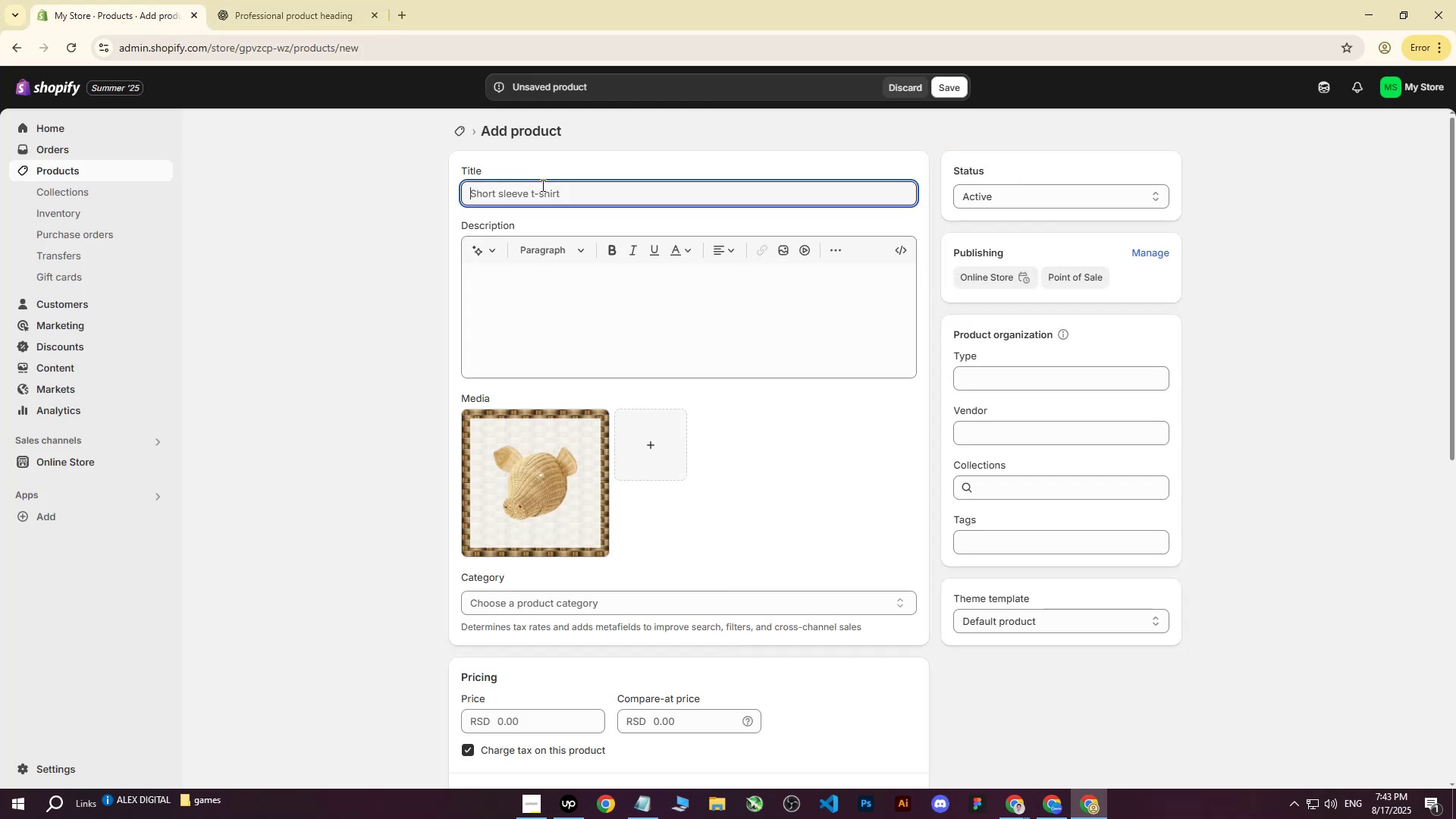 
key(Control+ControlLeft)
 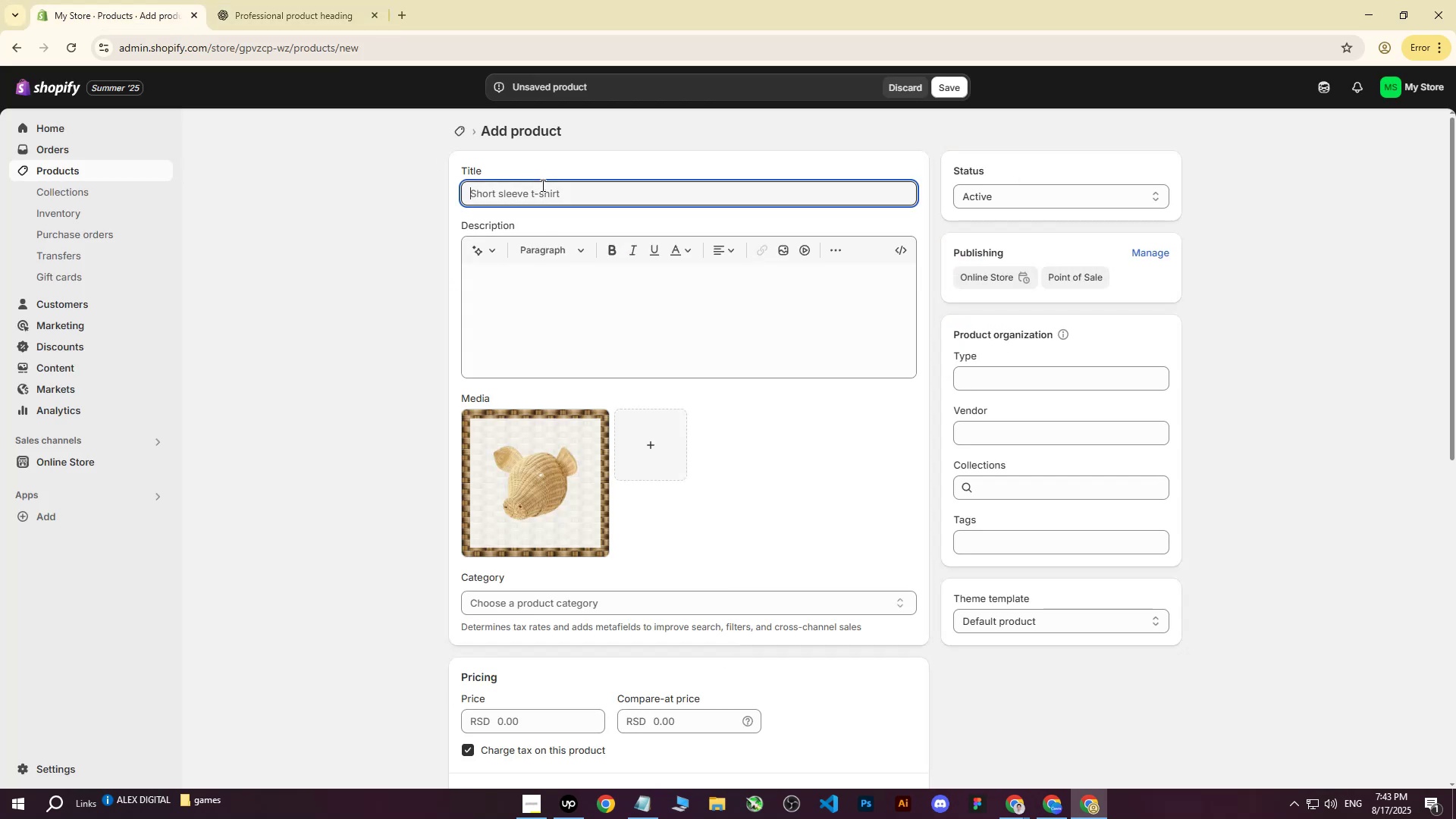 
key(Control+V)
 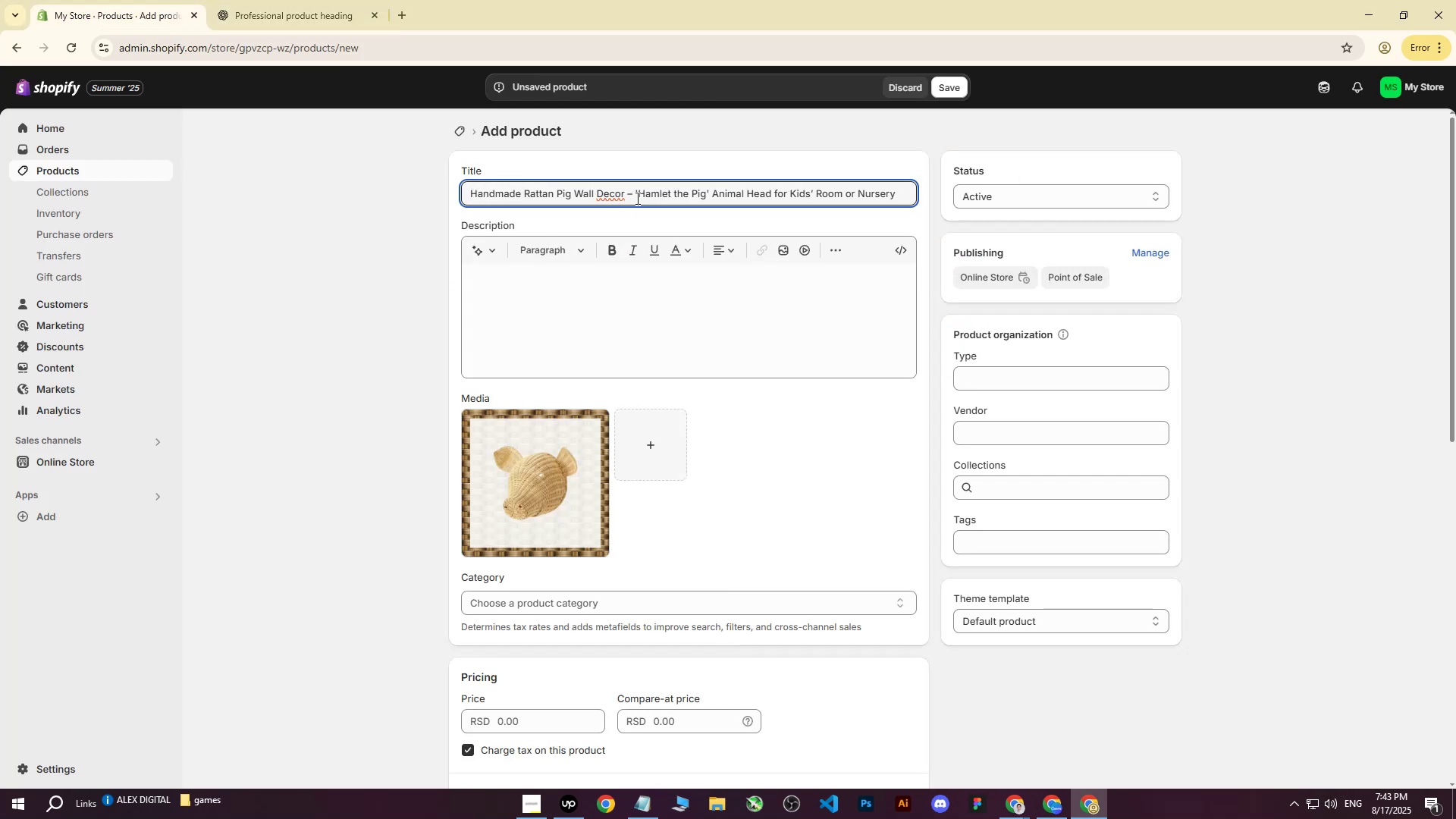 
left_click([632, 196])
 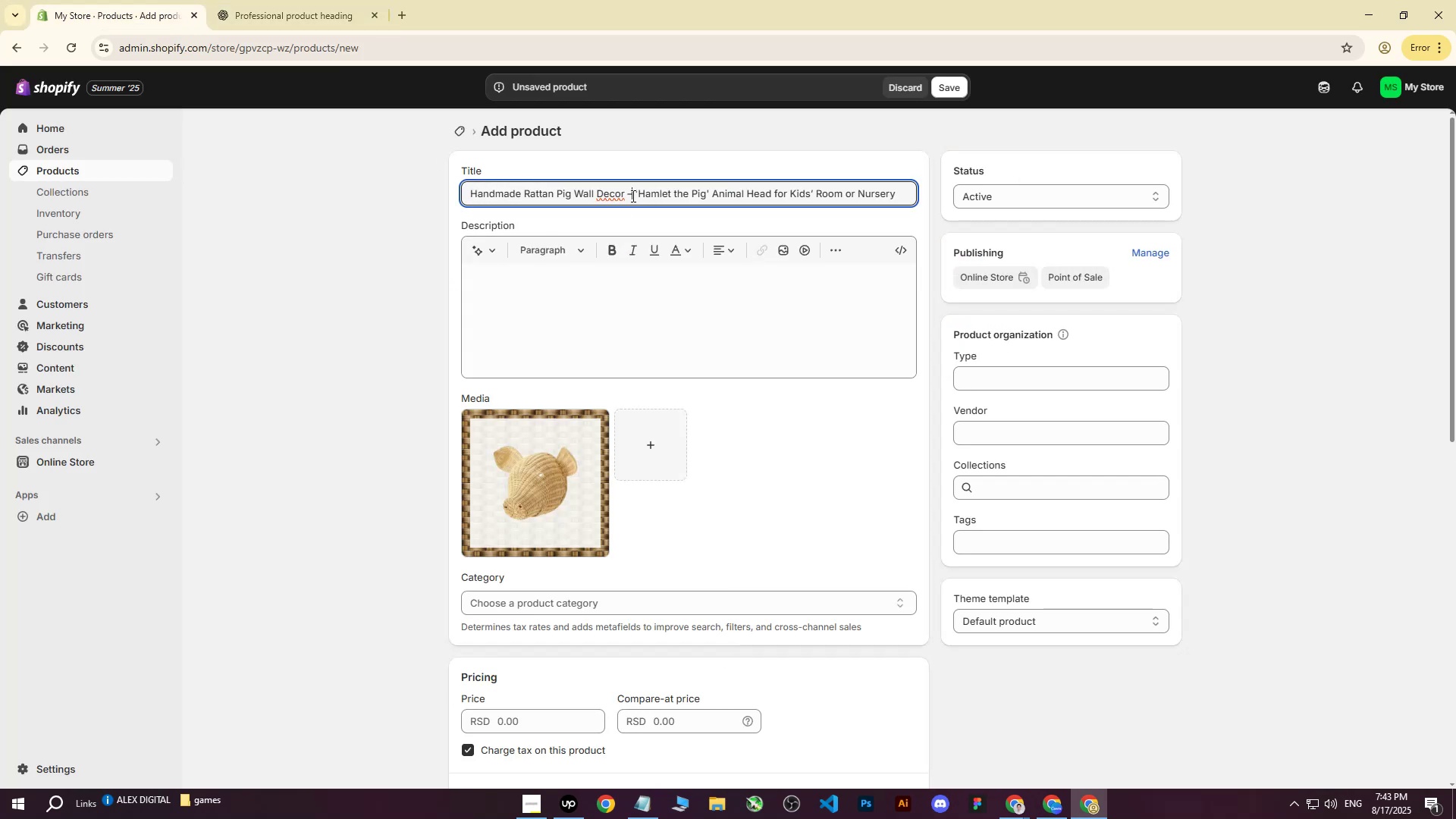 
key(Backspace)
 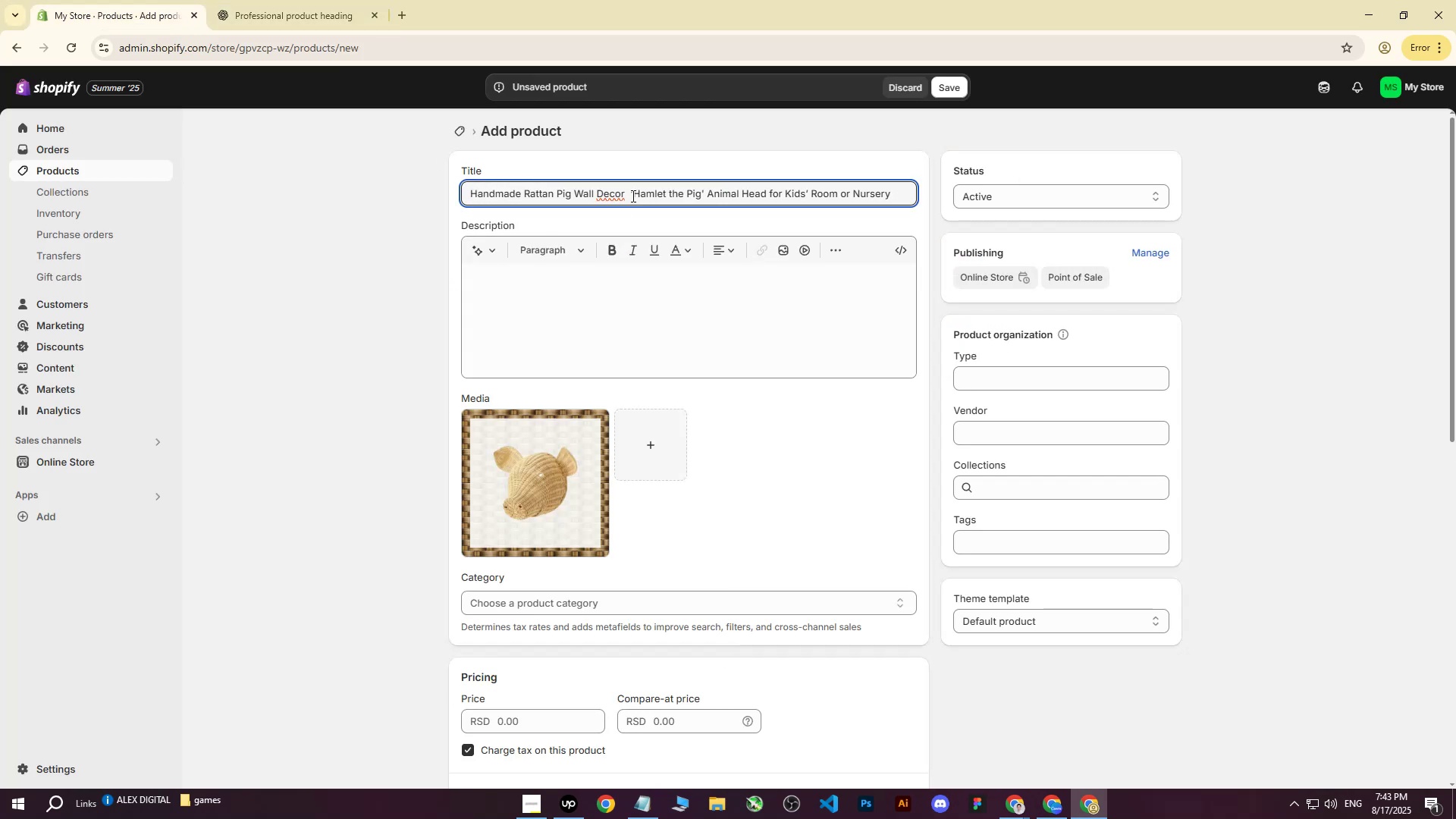 
key(Shift+ShiftRight)
 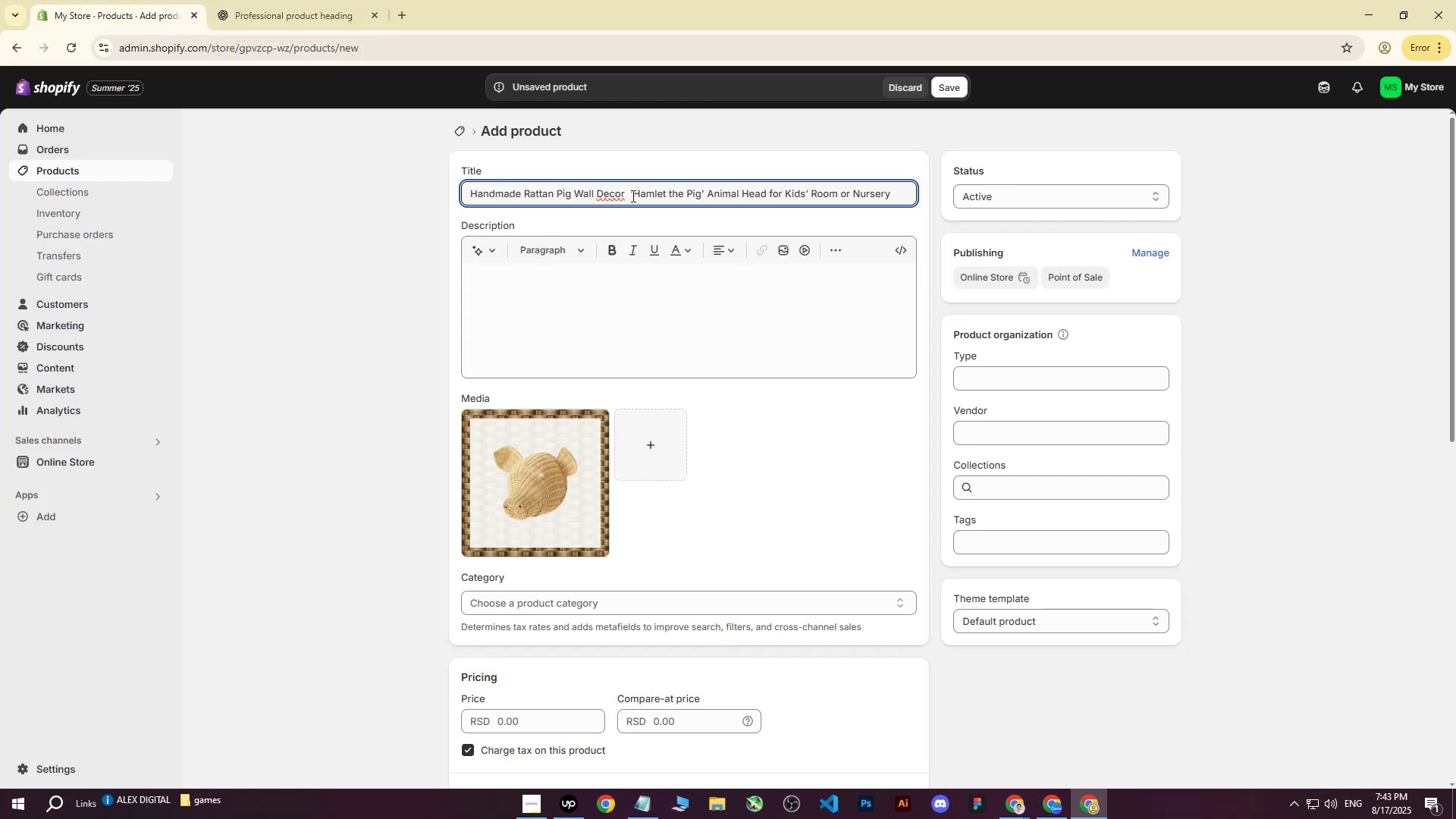 
key(Shift+Backslash)
 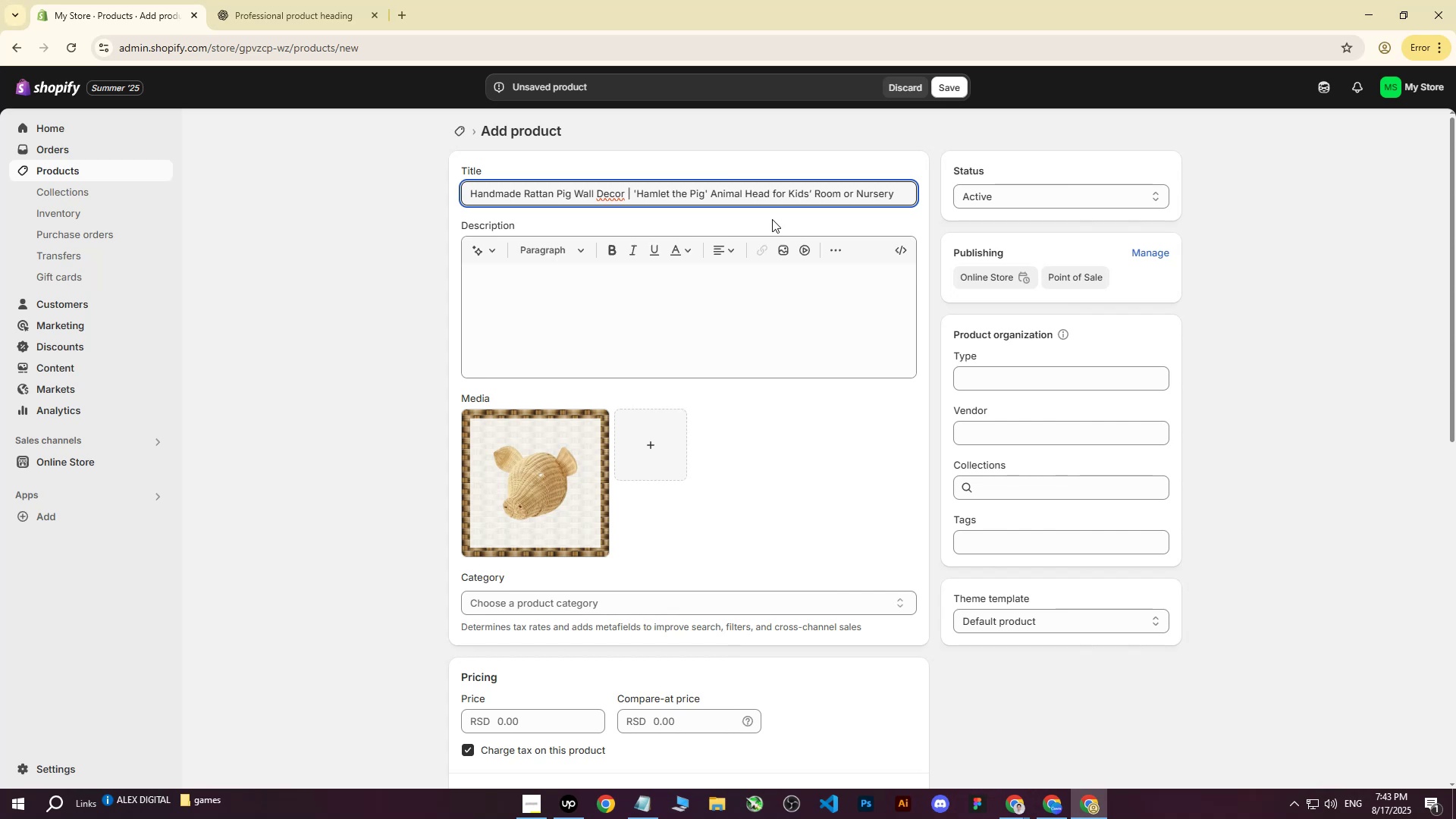 
left_click_drag(start_coordinate=[764, 190], to_coordinate=[930, 190])
 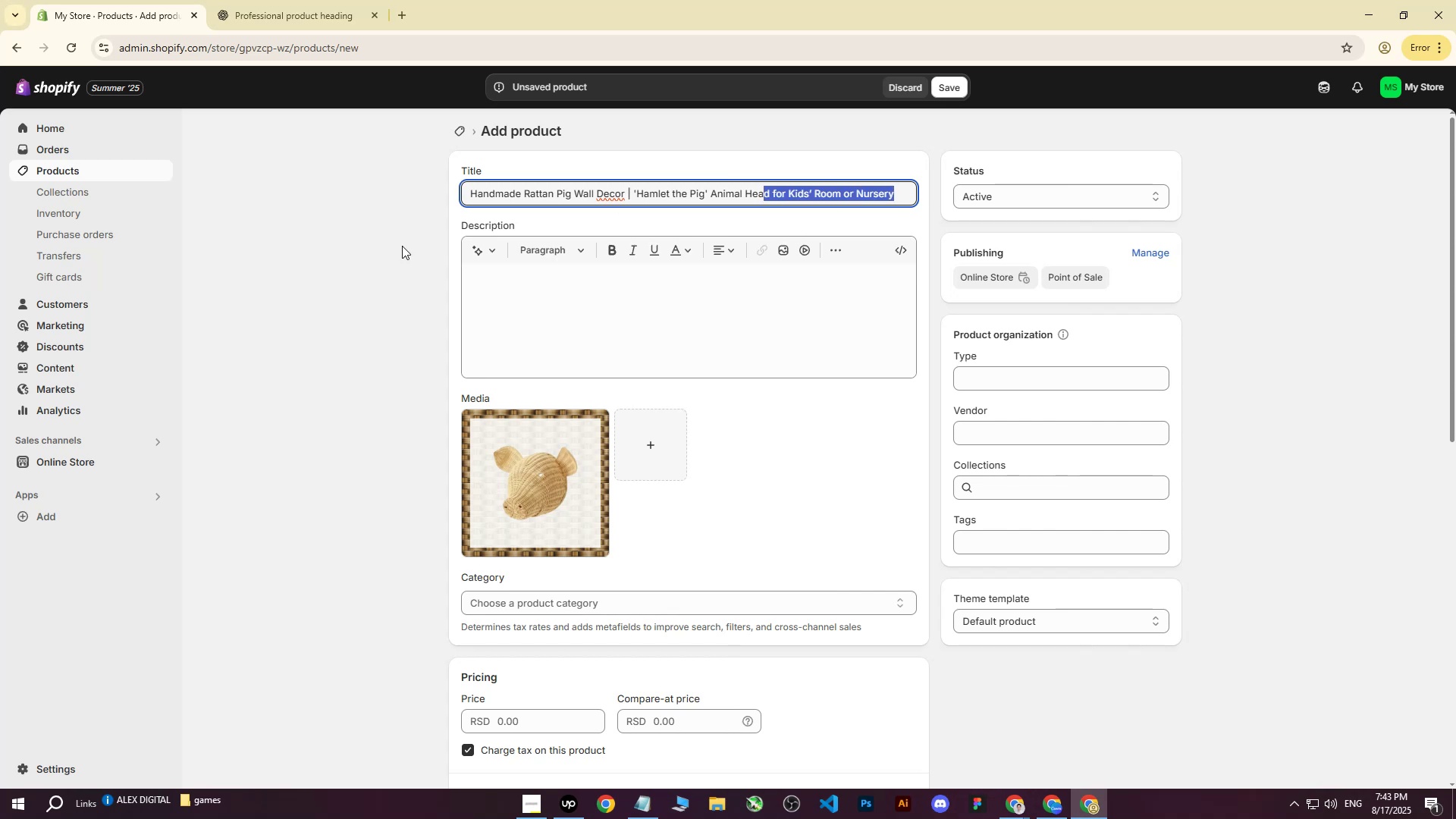 
left_click([379, 259])
 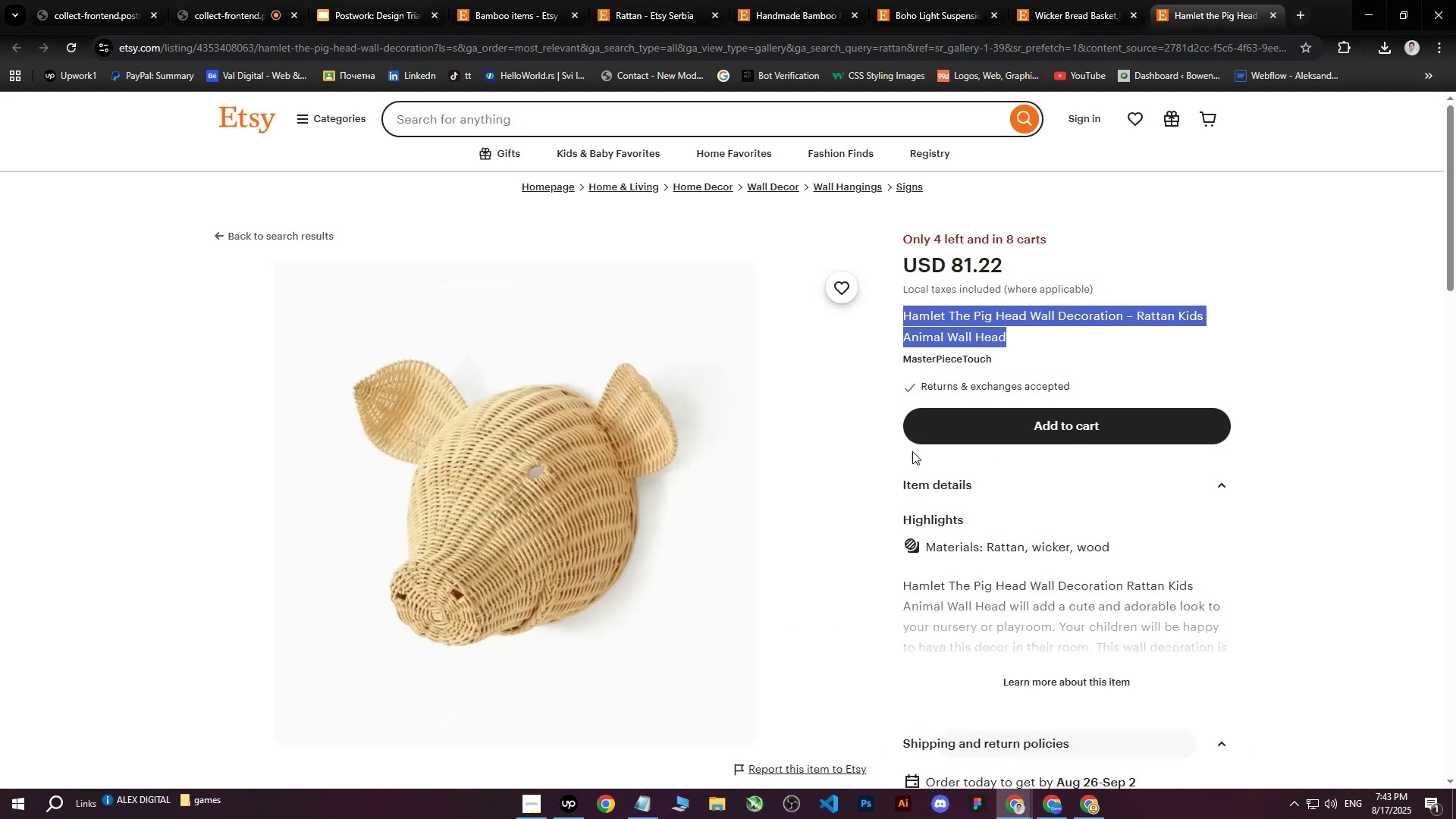 
left_click([1235, 302])
 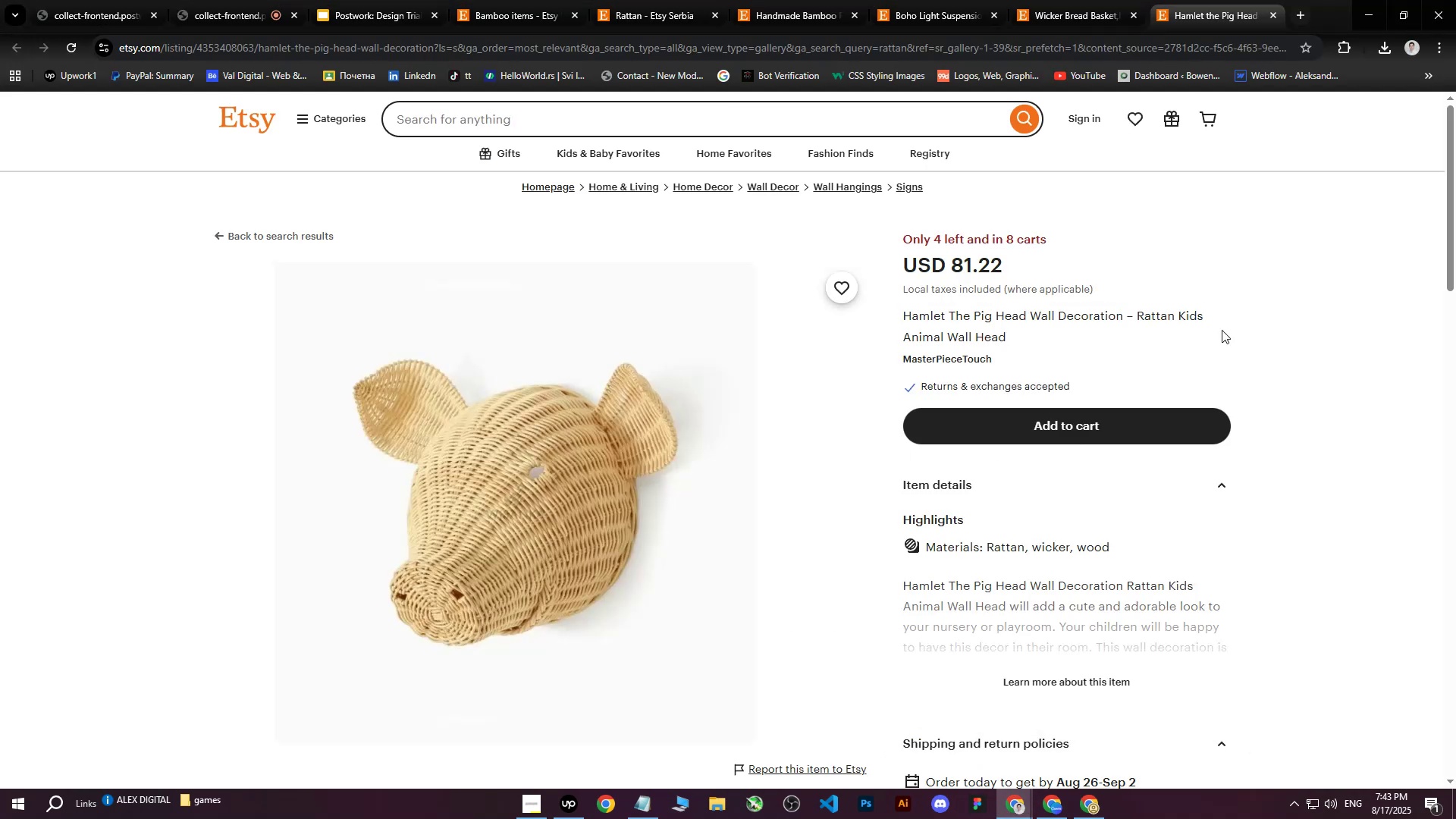 
scroll: coordinate [1164, 447], scroll_direction: down, amount: 3.0
 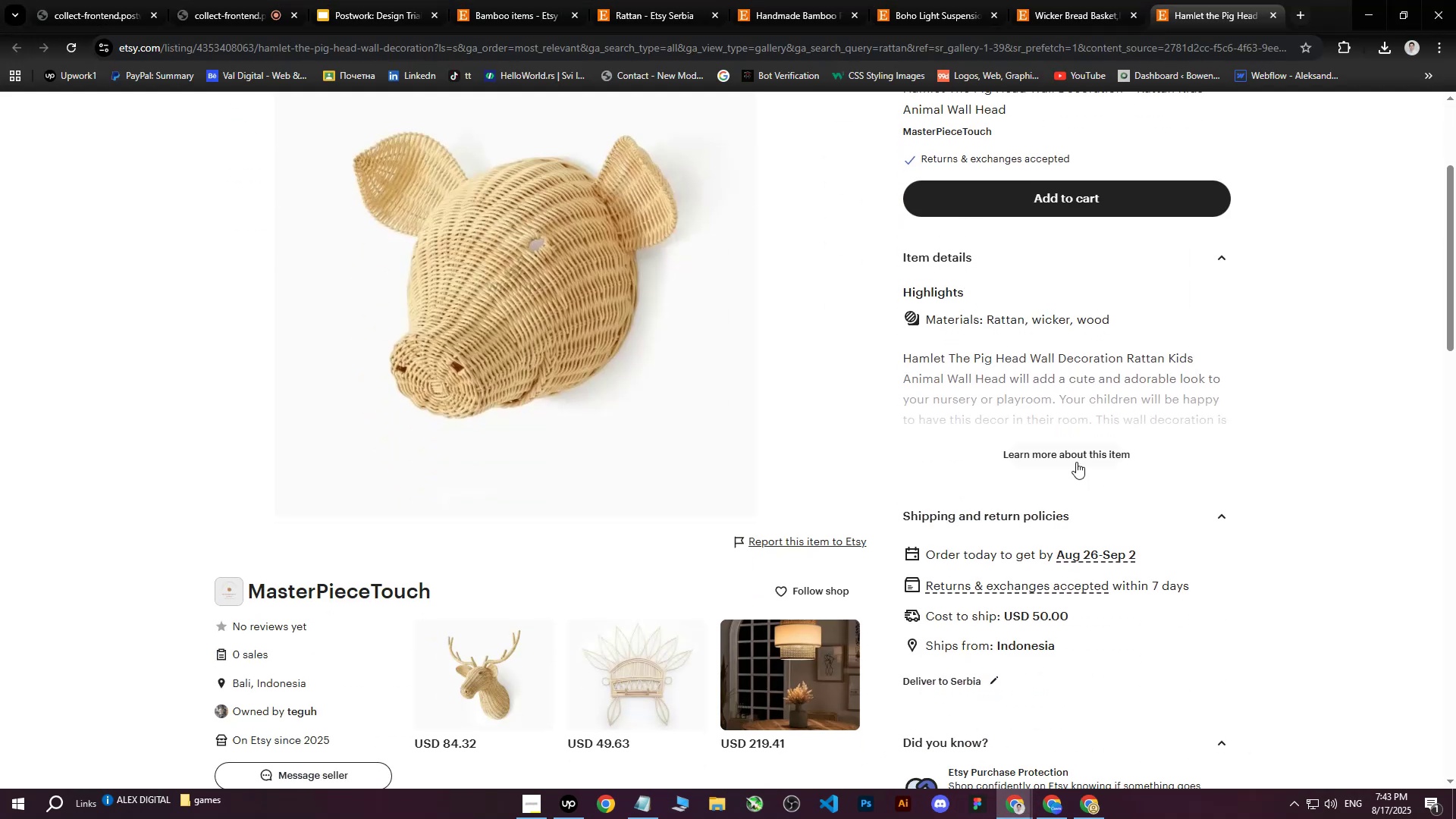 
left_click([1077, 450])
 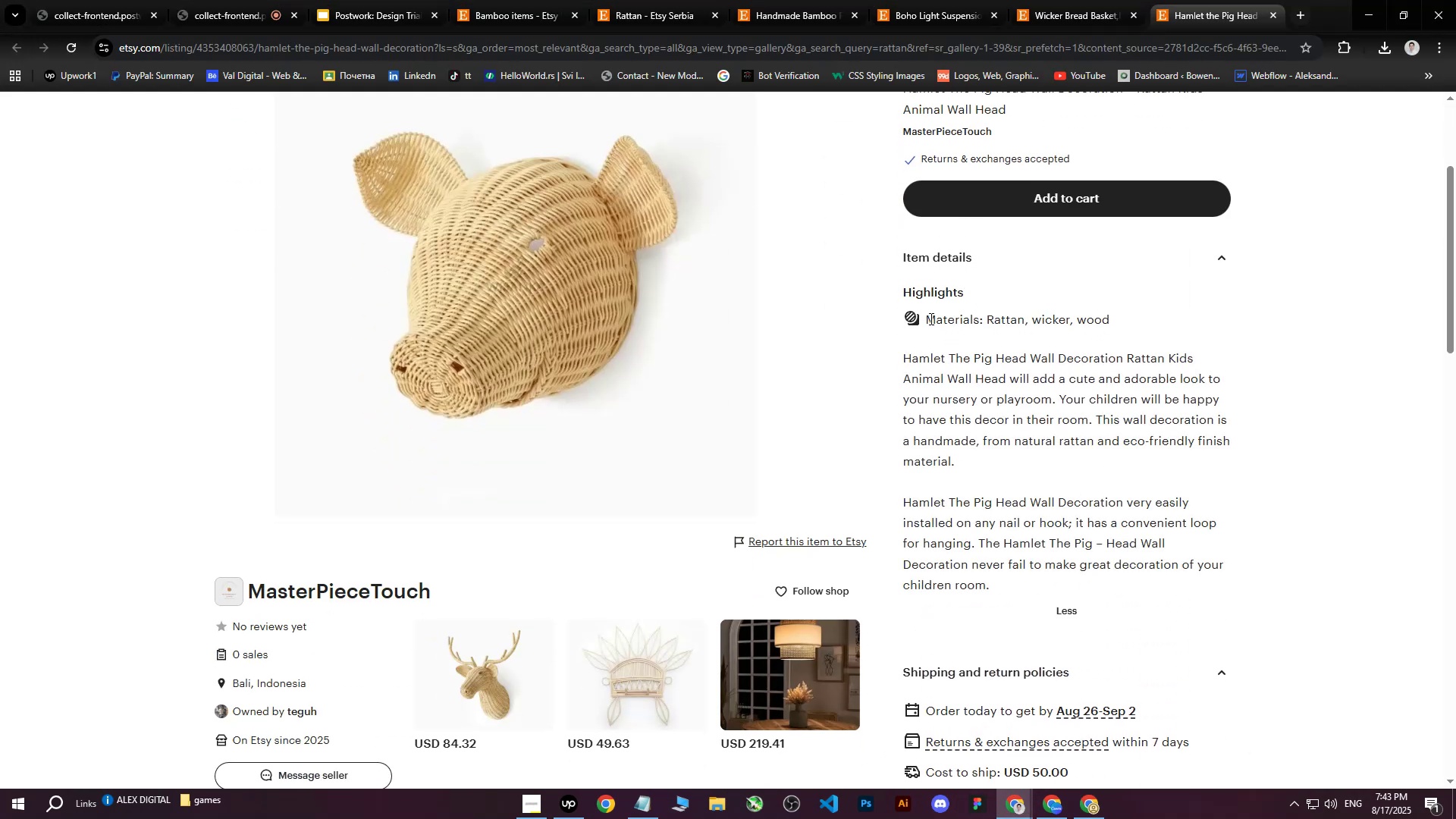 
left_click_drag(start_coordinate=[929, 318], to_coordinate=[1012, 439])
 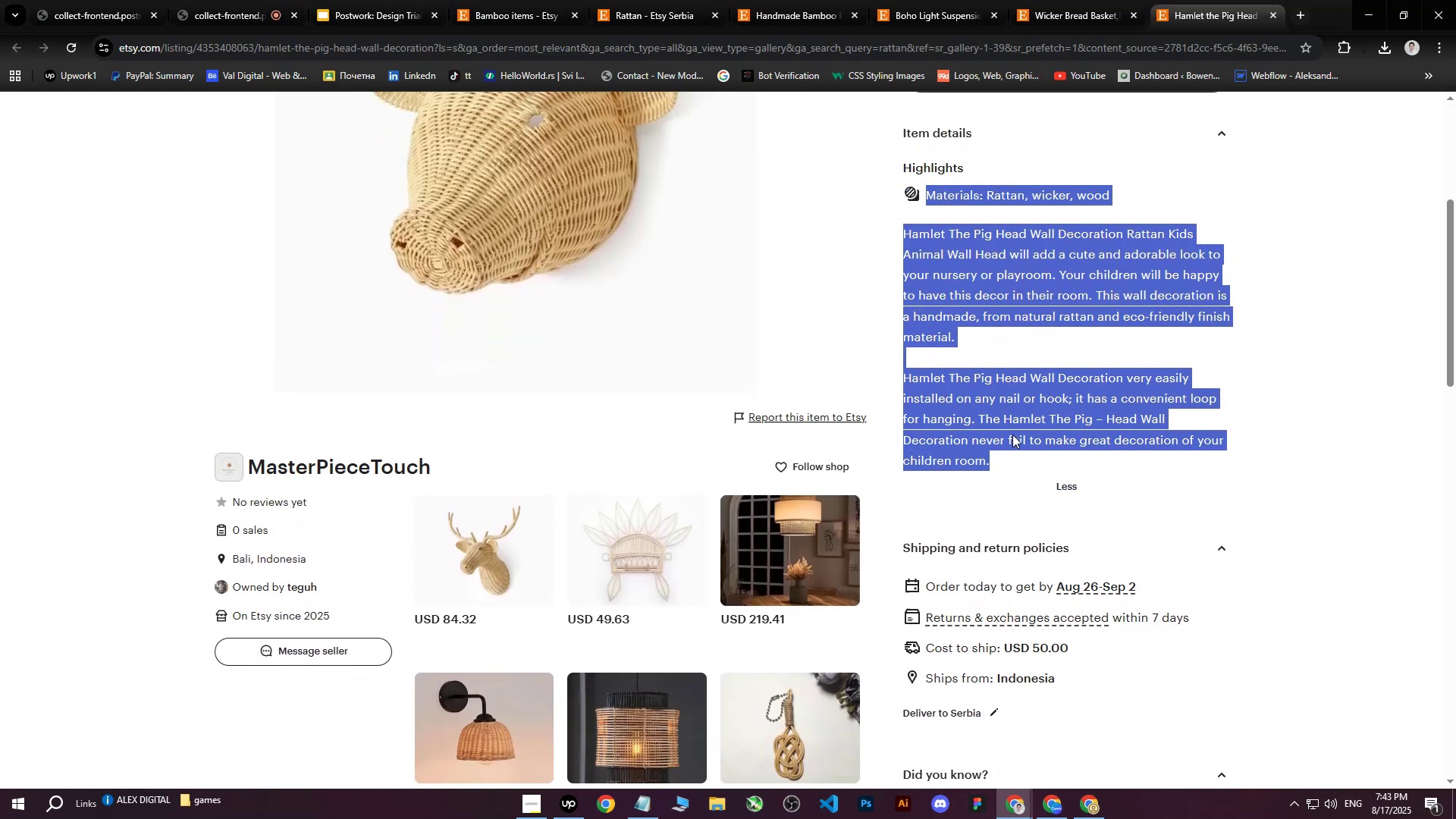 
scroll: coordinate [1087, 425], scroll_direction: down, amount: 2.0
 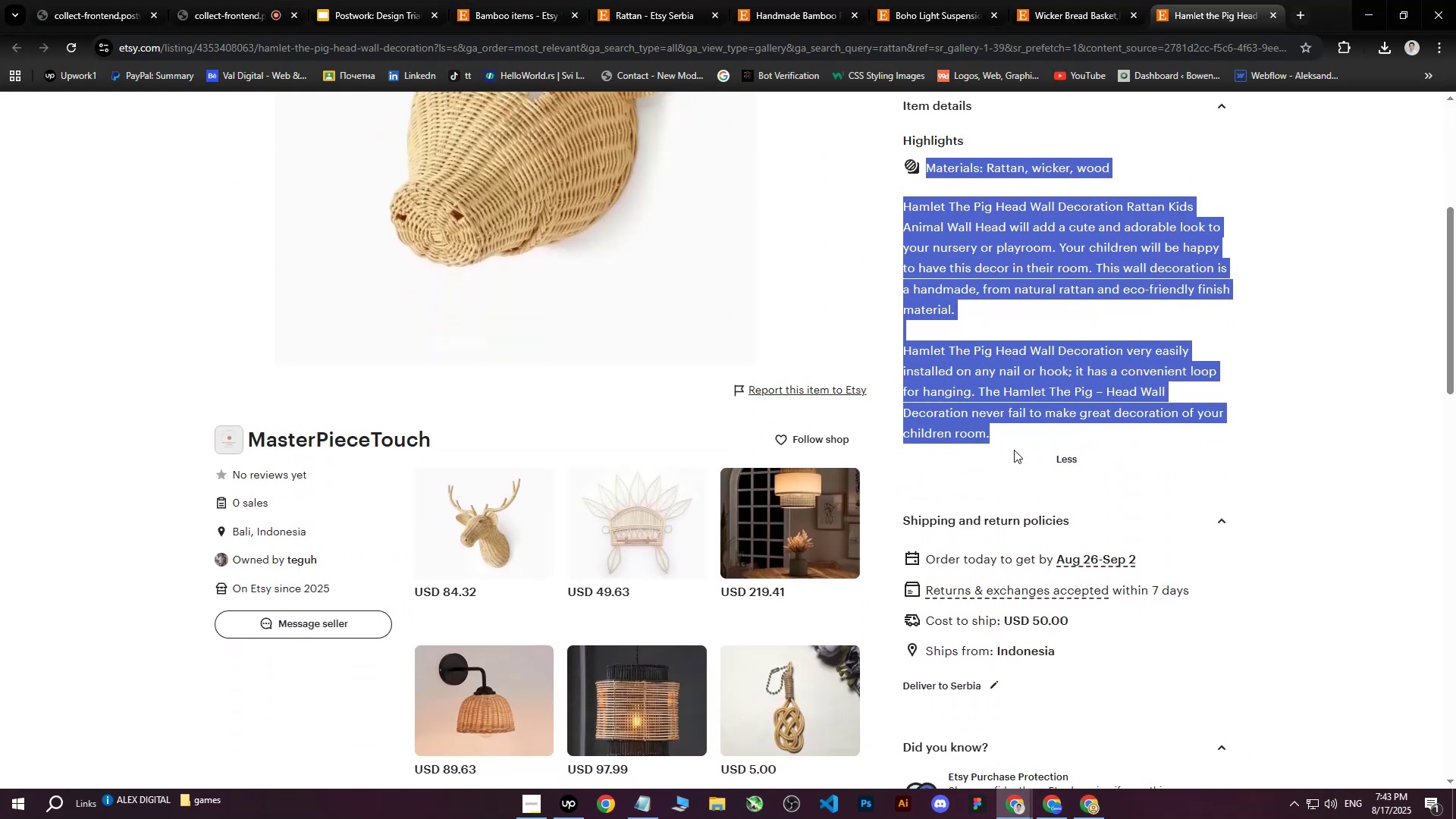 
key(Control+ControlLeft)
 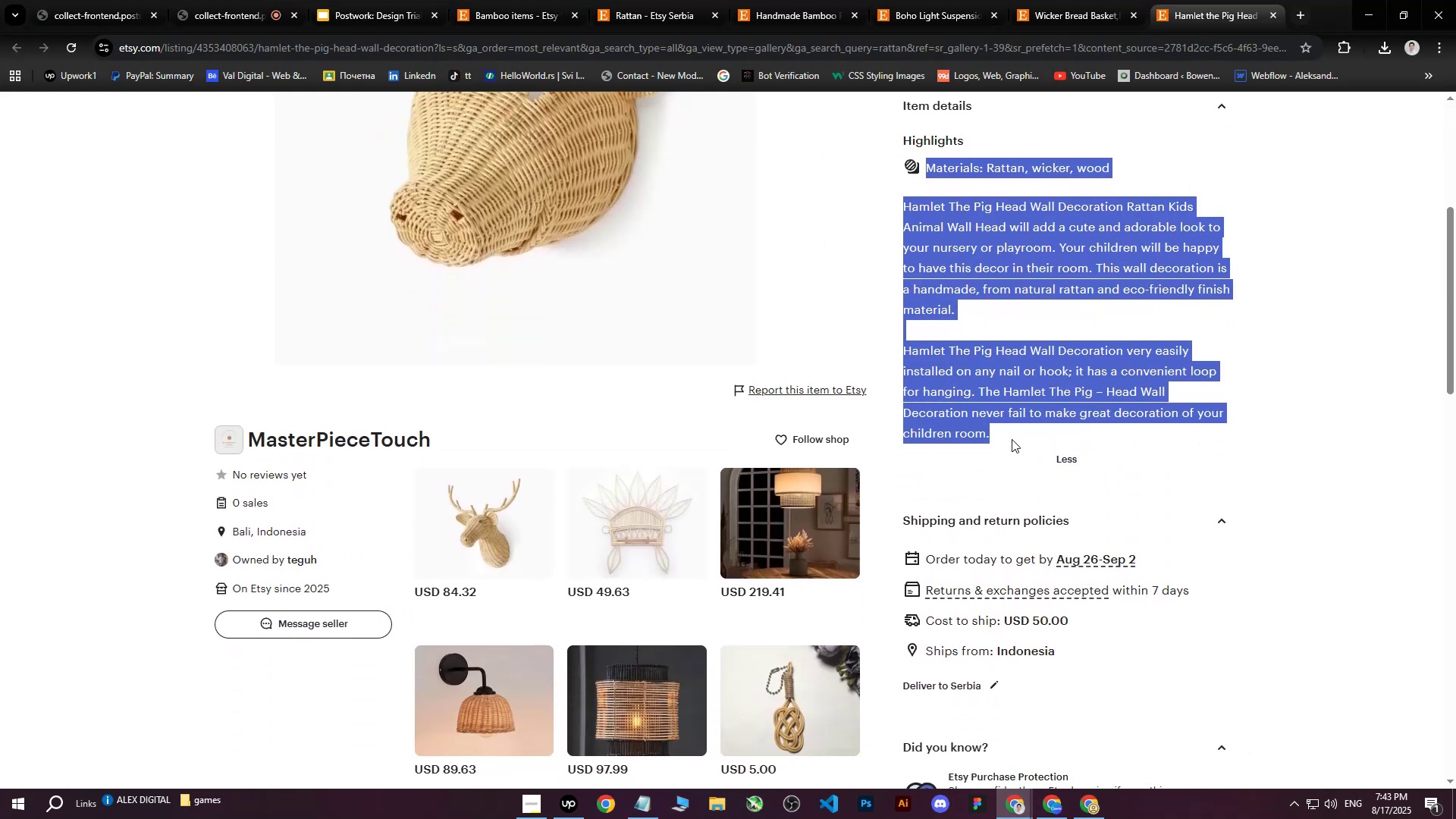 
key(Control+C)
 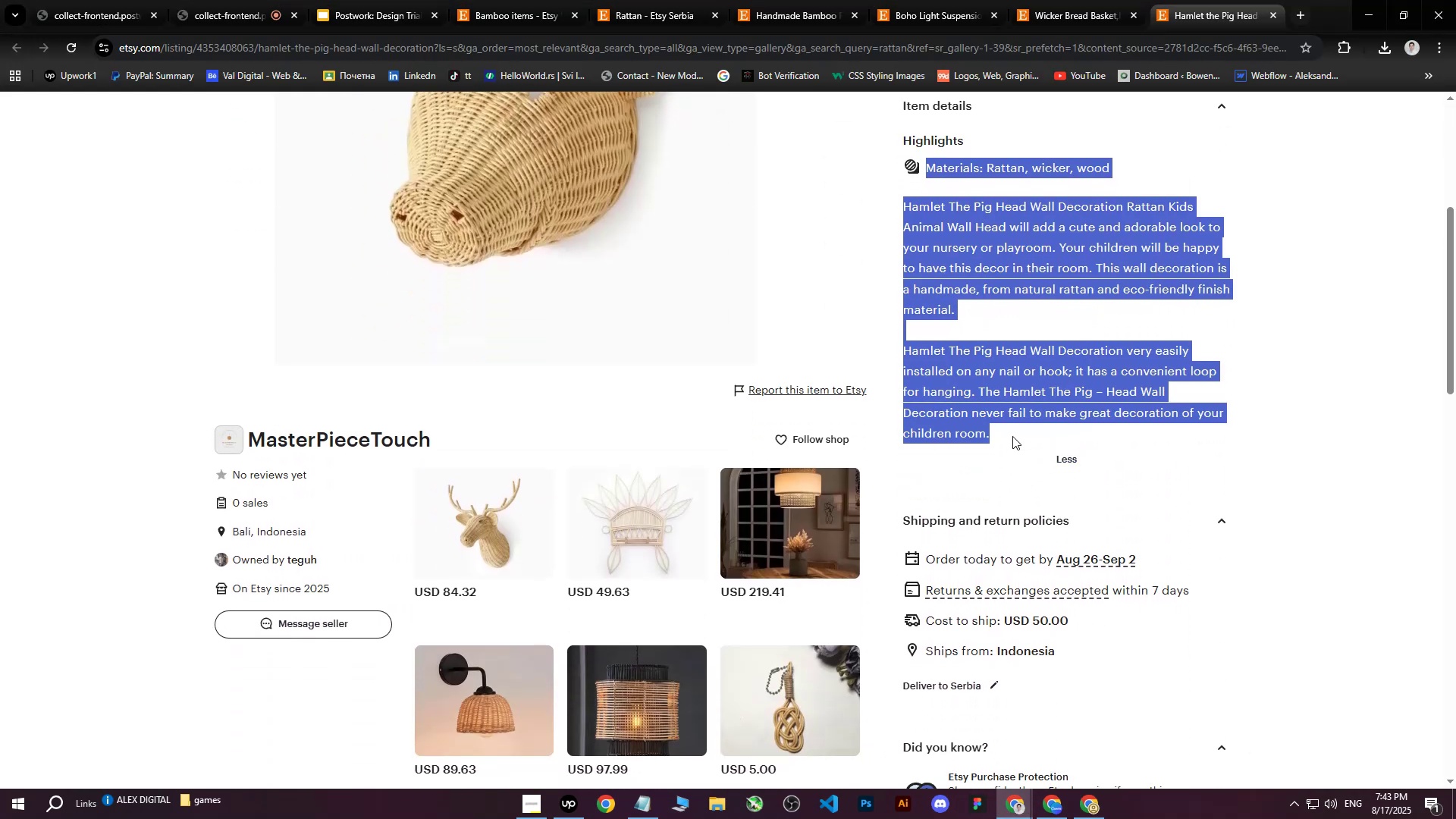 
scroll: coordinate [1012, 435], scroll_direction: up, amount: 10.0
 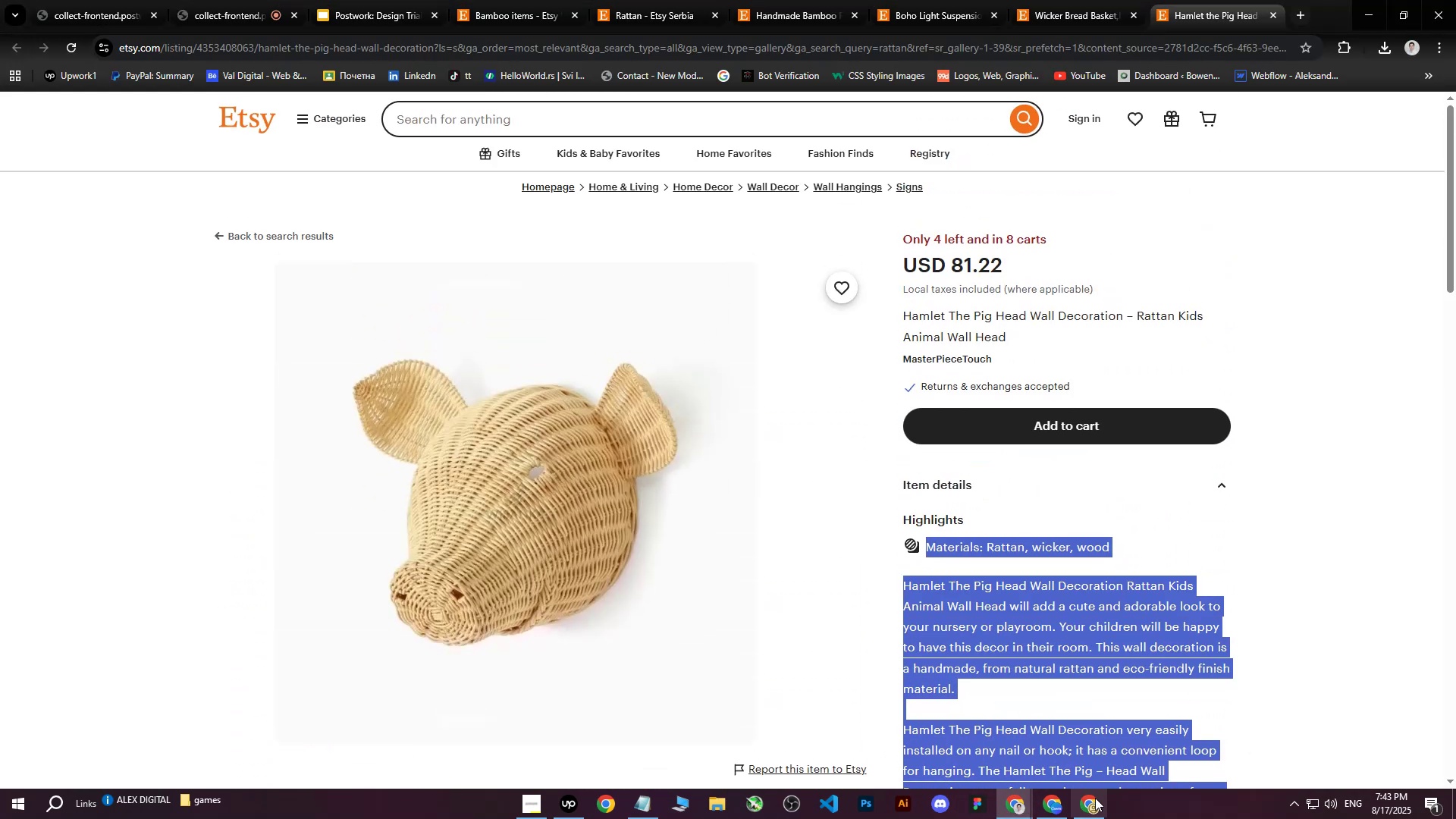 
left_click([1089, 818])
 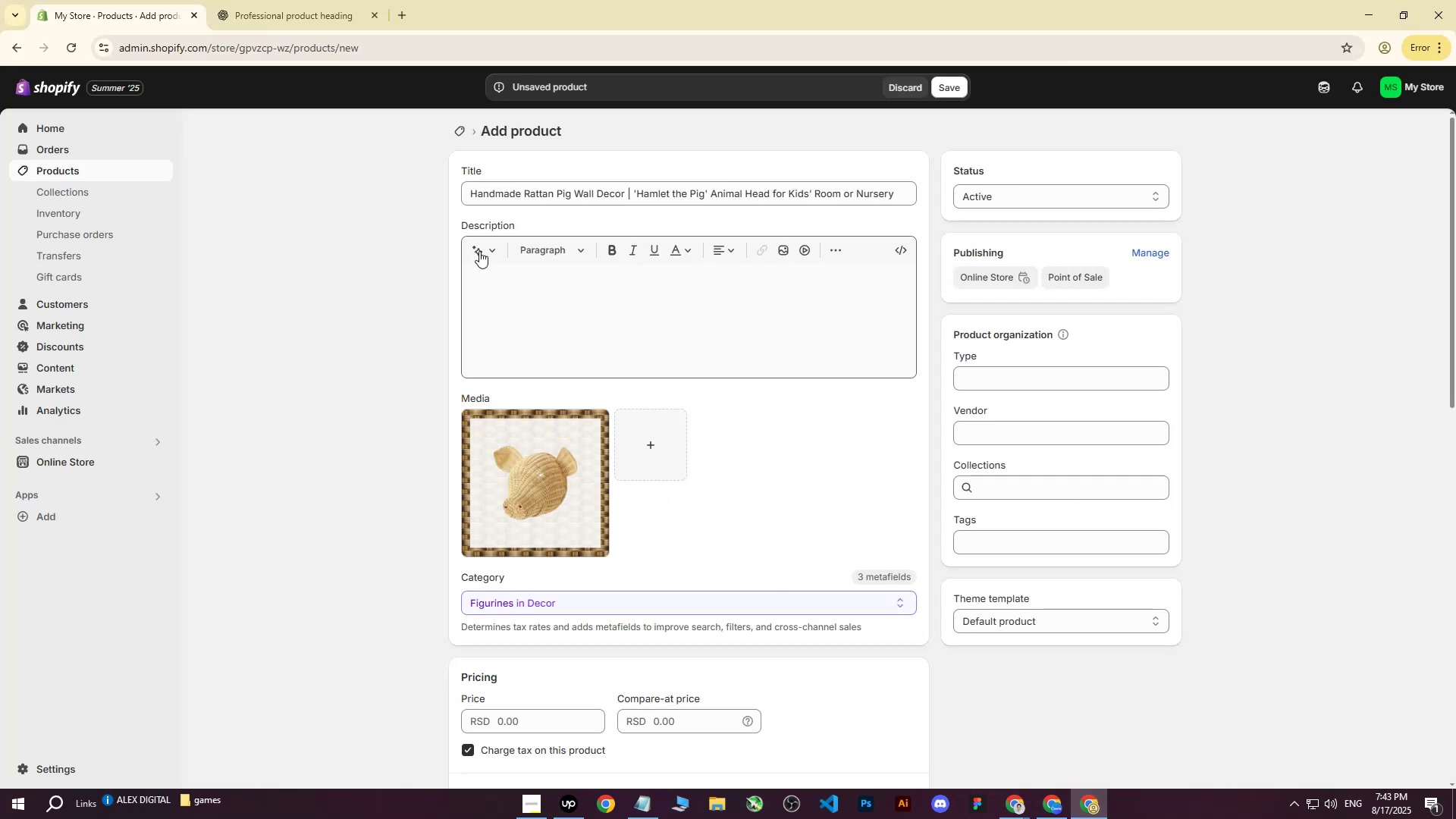 
left_click([300, 0])
 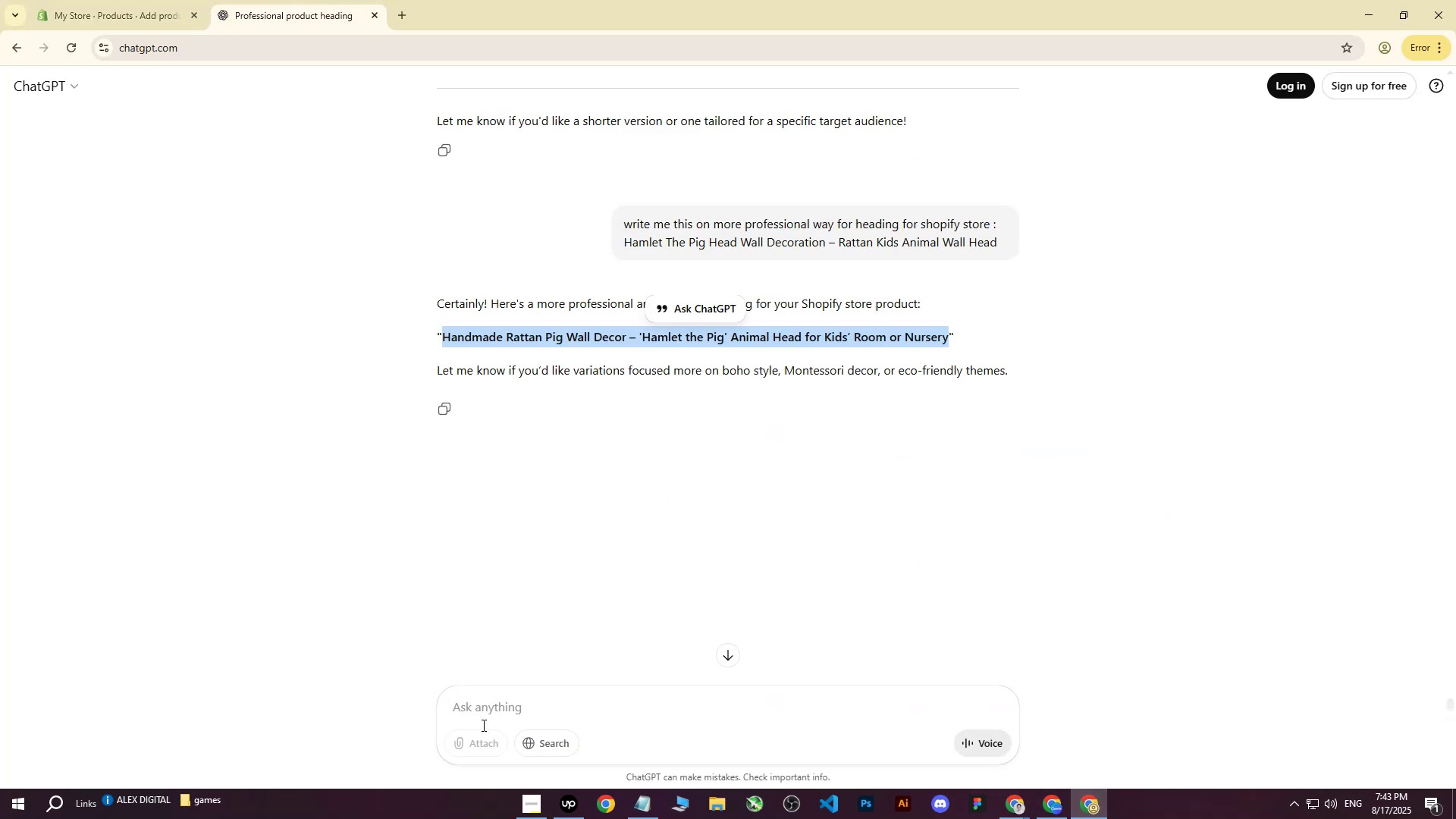 
left_click([495, 708])
 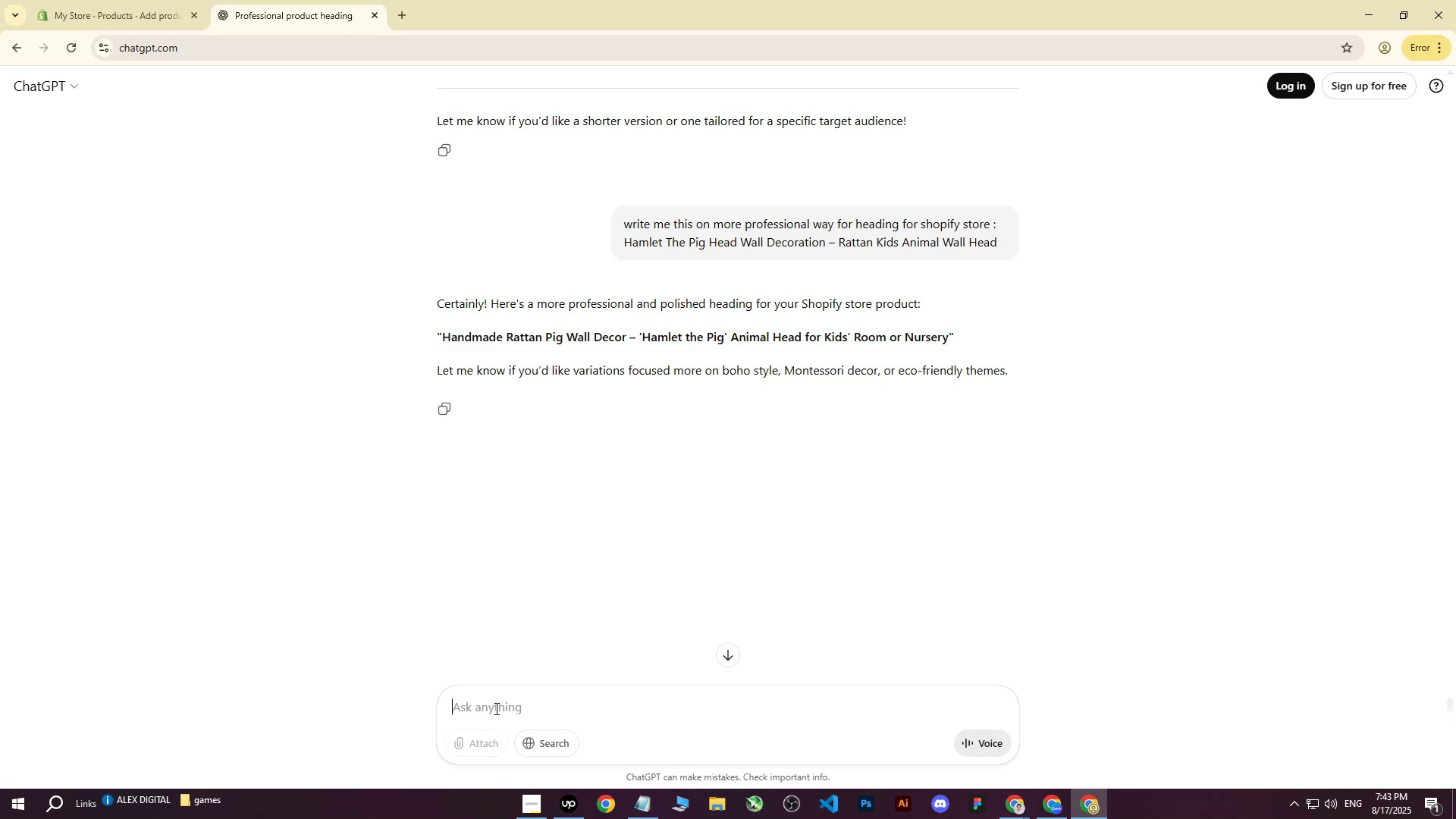 
type(write me this on more professional way : )
 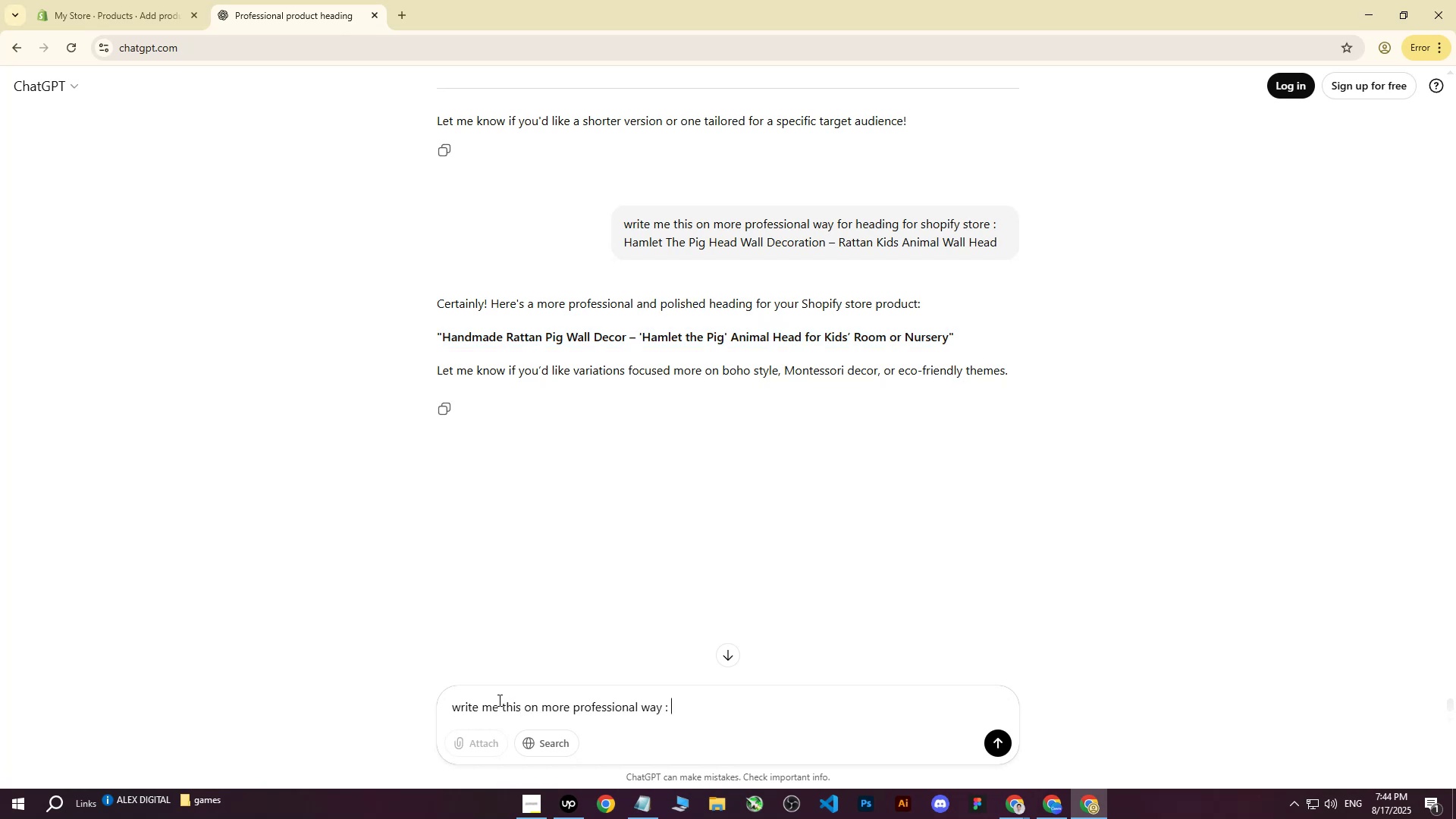 
key(Control+V)
 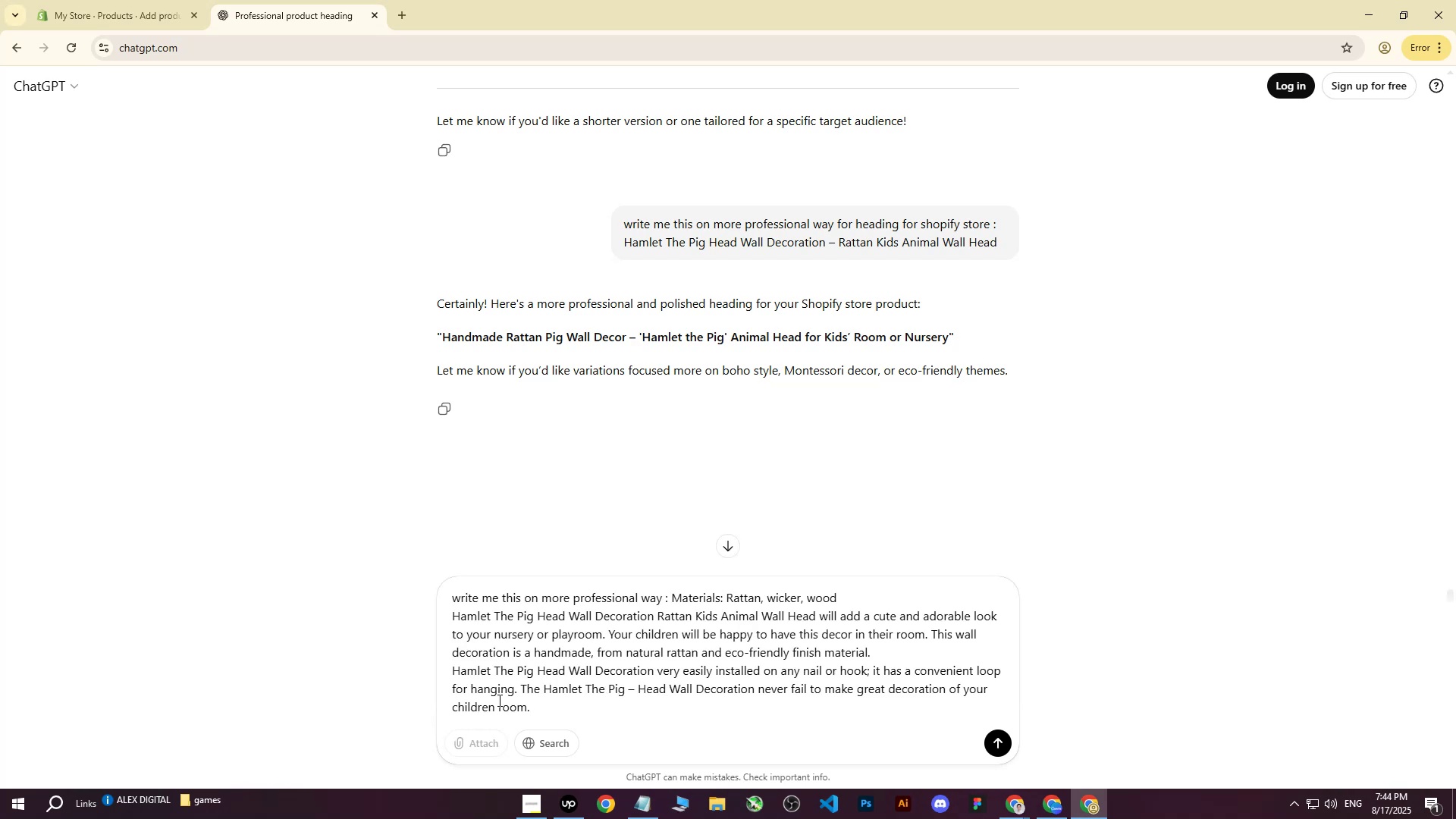 
key(Enter)
 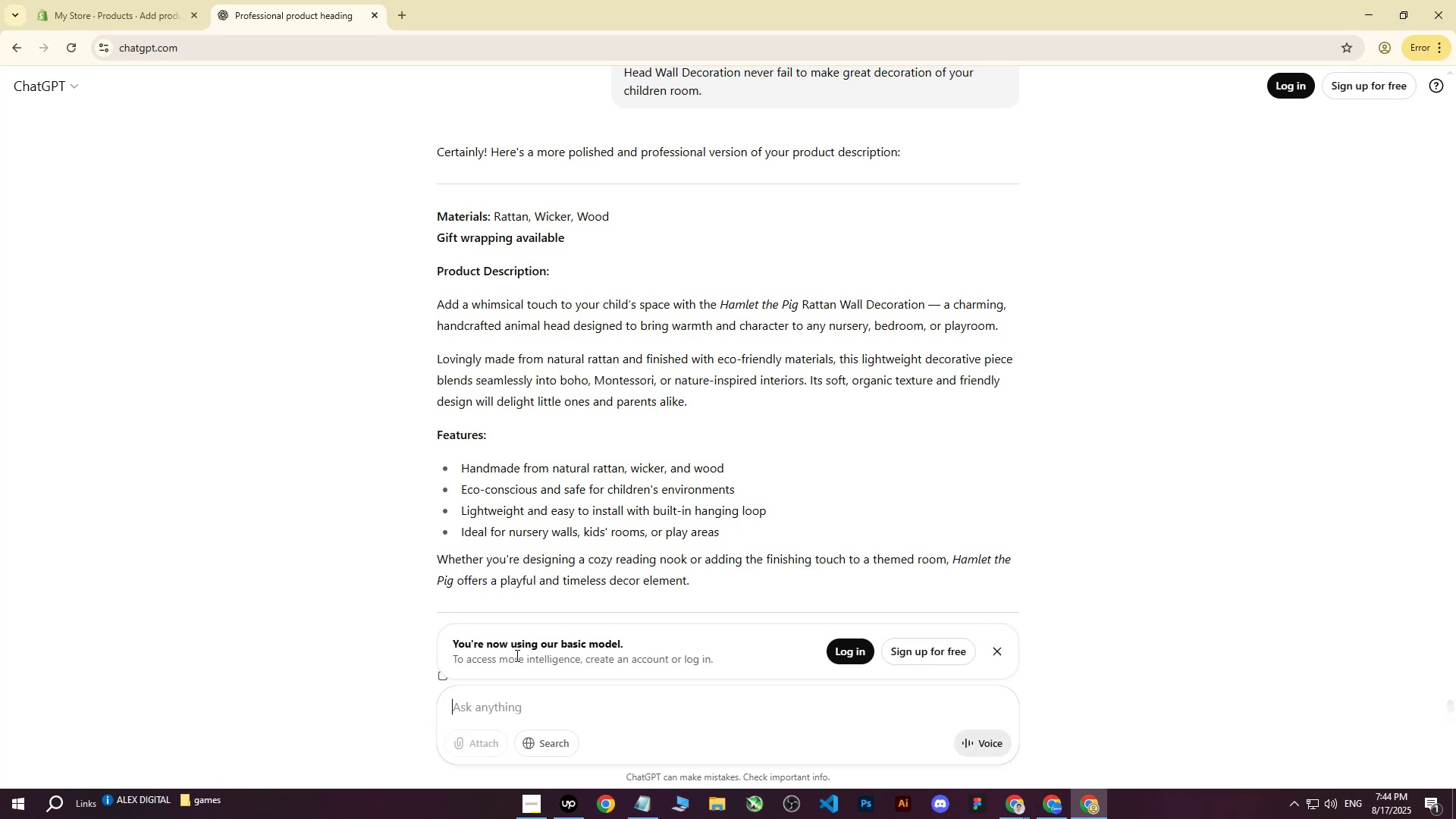 
wait(19.6)
 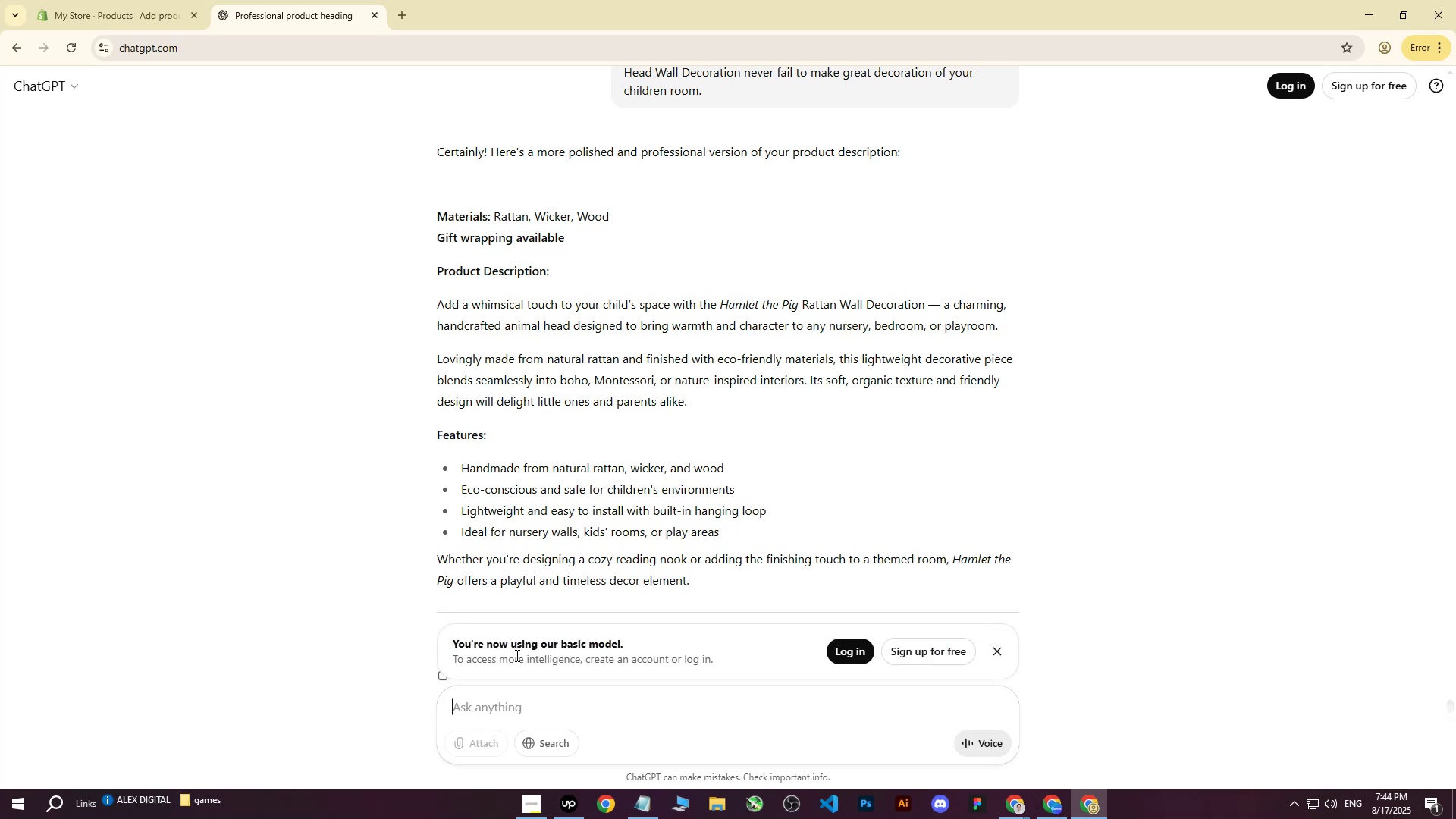 
left_click_drag(start_coordinate=[439, 209], to_coordinate=[758, 478])
 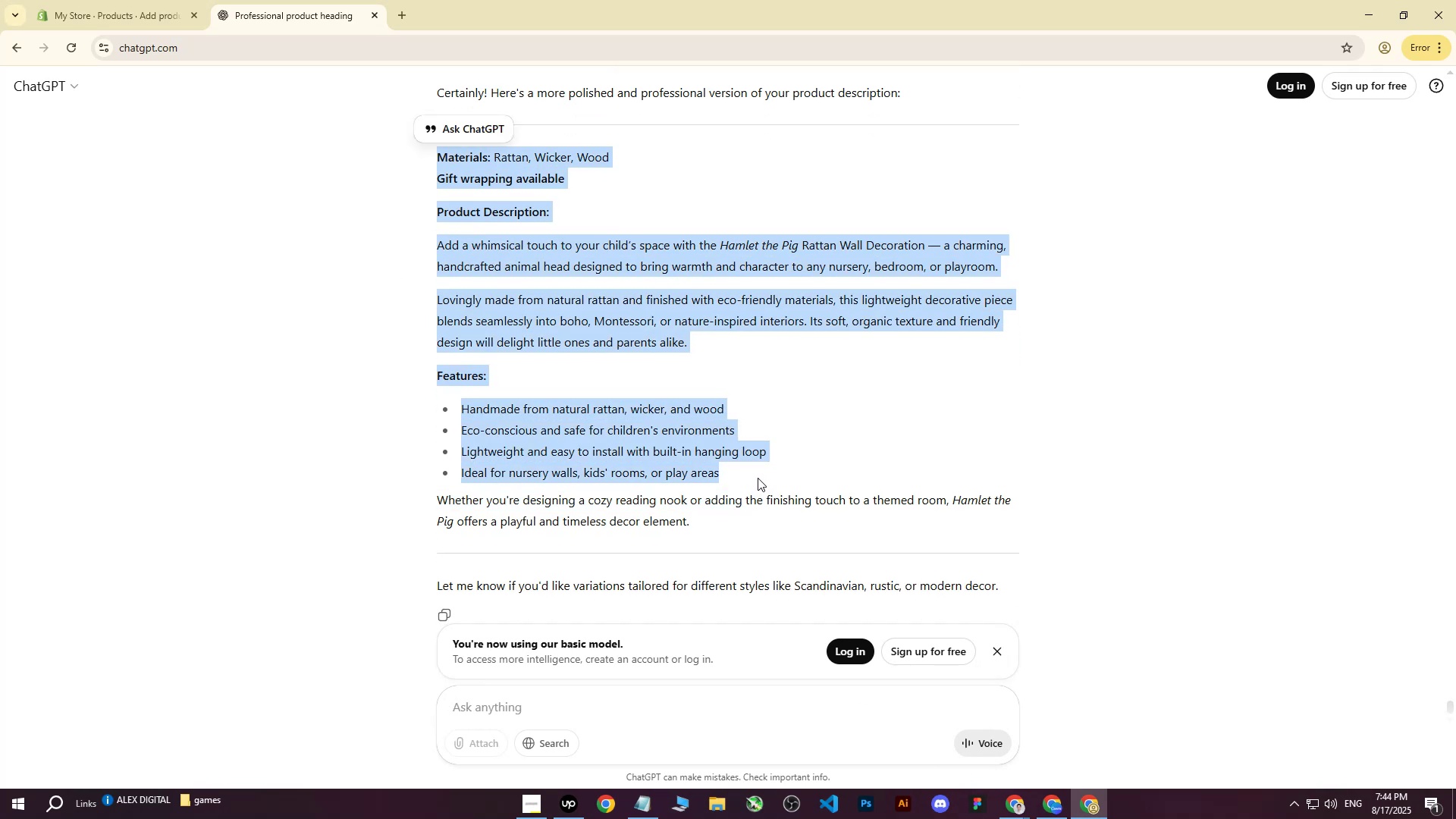 
scroll: coordinate [772, 418], scroll_direction: down, amount: 2.0
 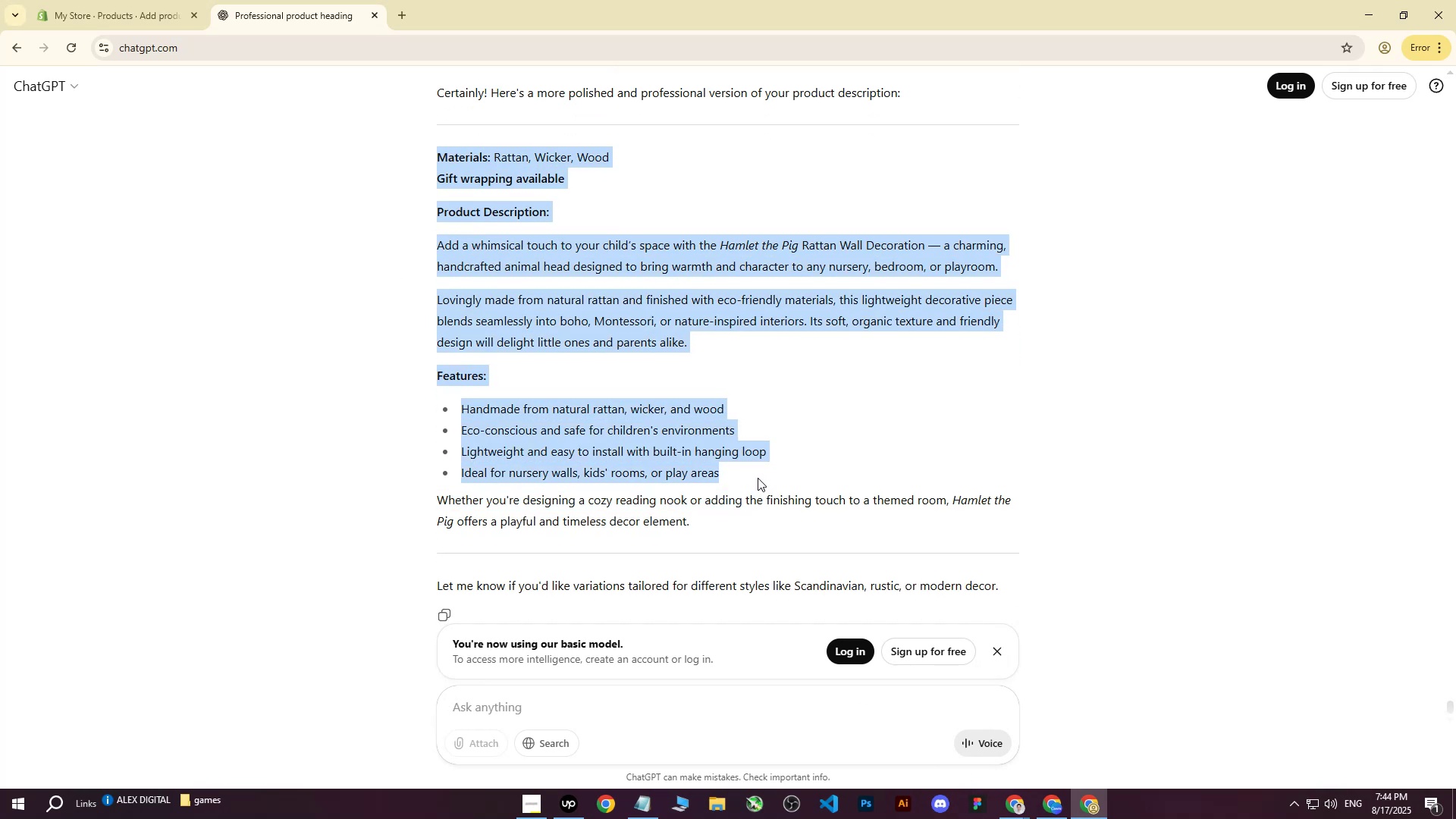 
key(Control+C)
 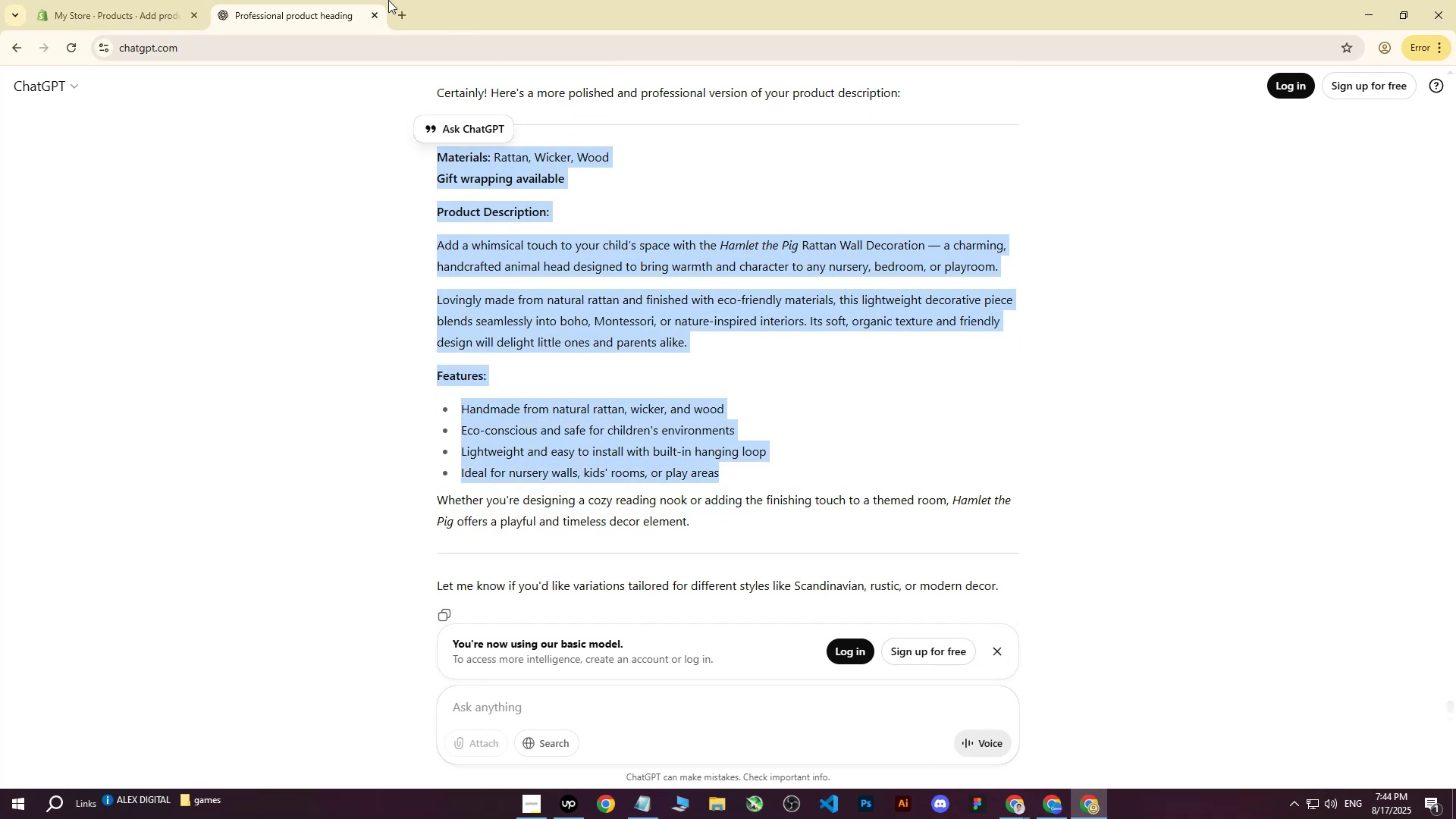 
left_click([176, 0])
 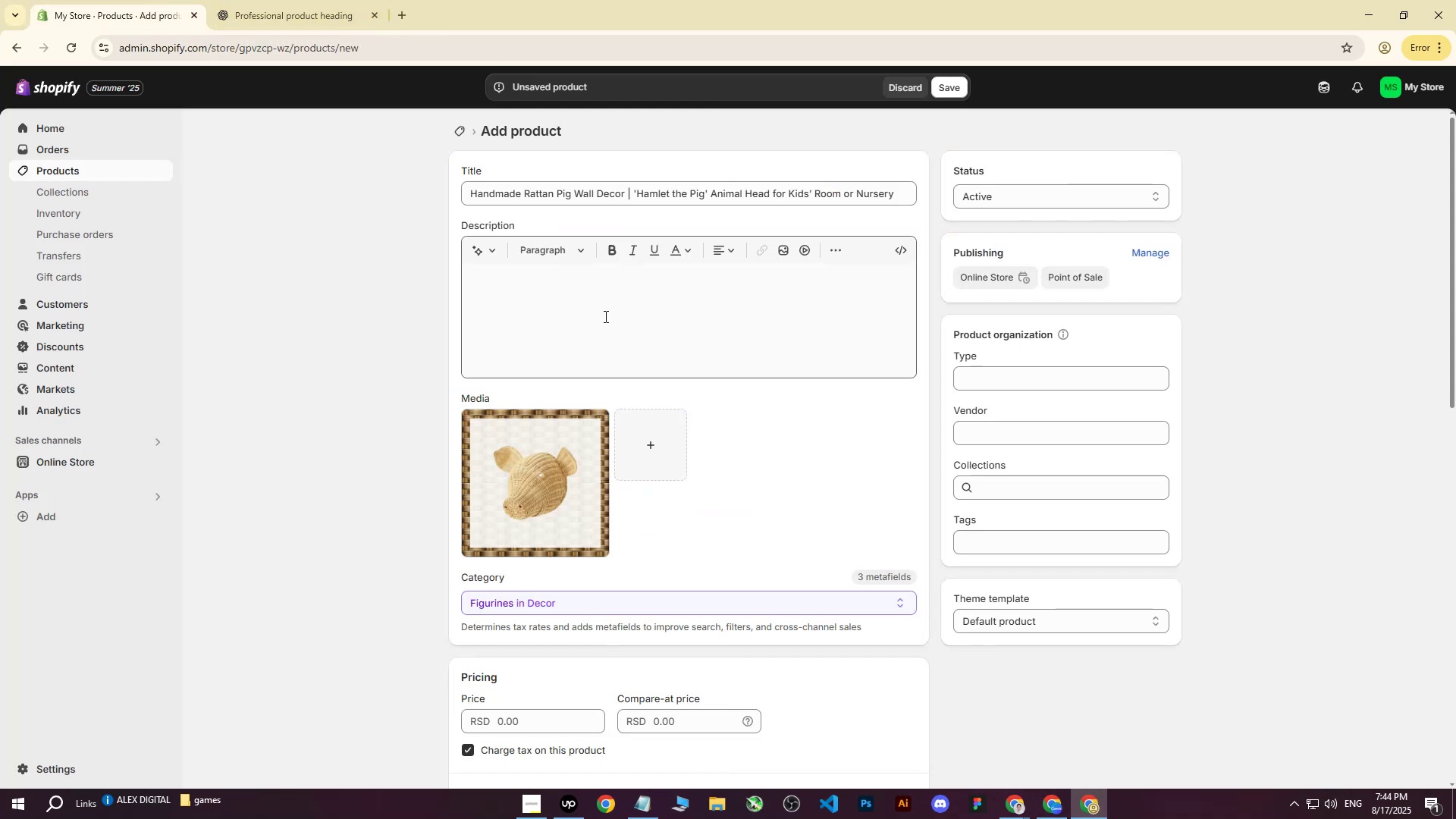 
left_click([604, 317])
 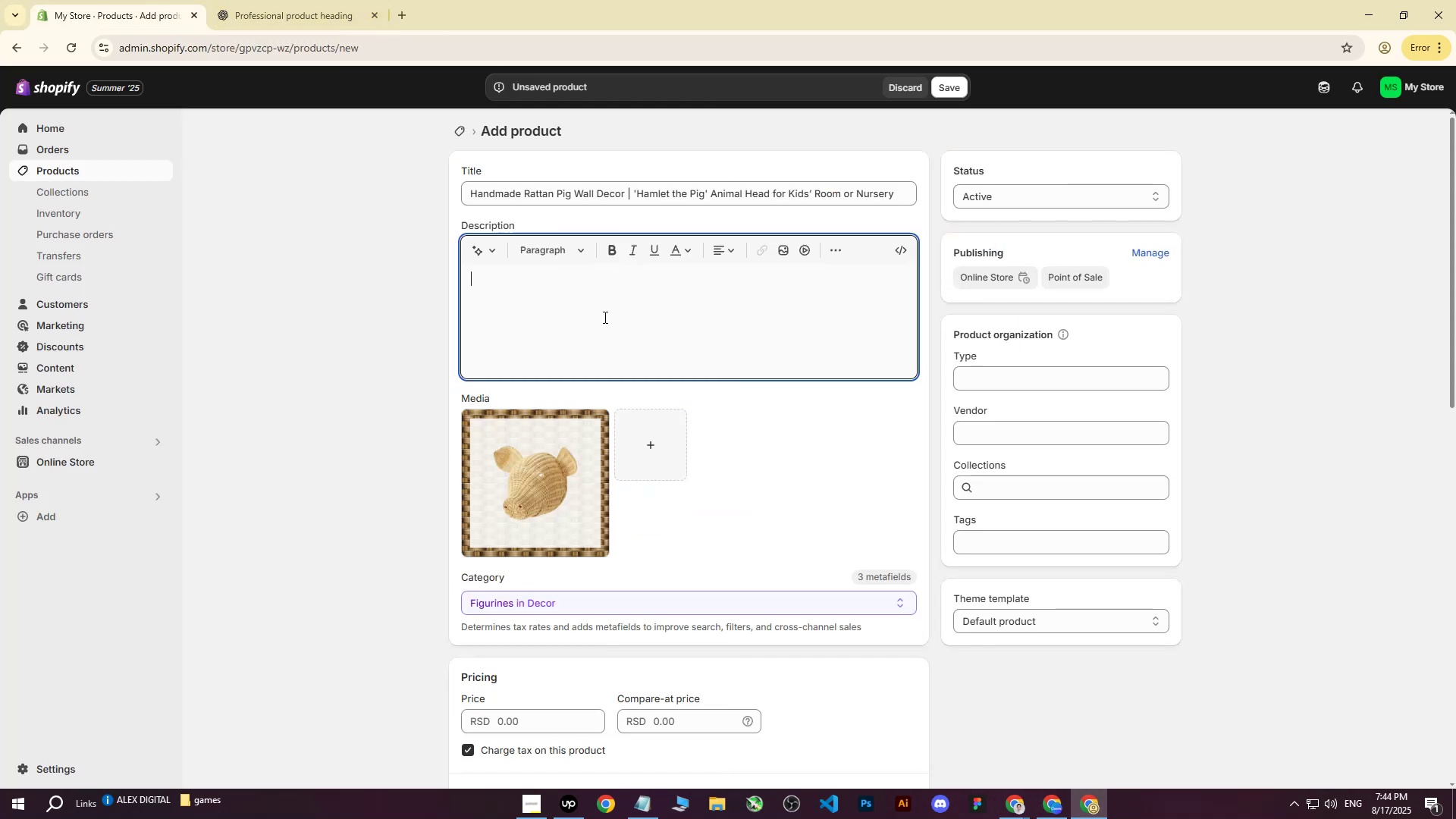 
key(Control+ControlLeft)
 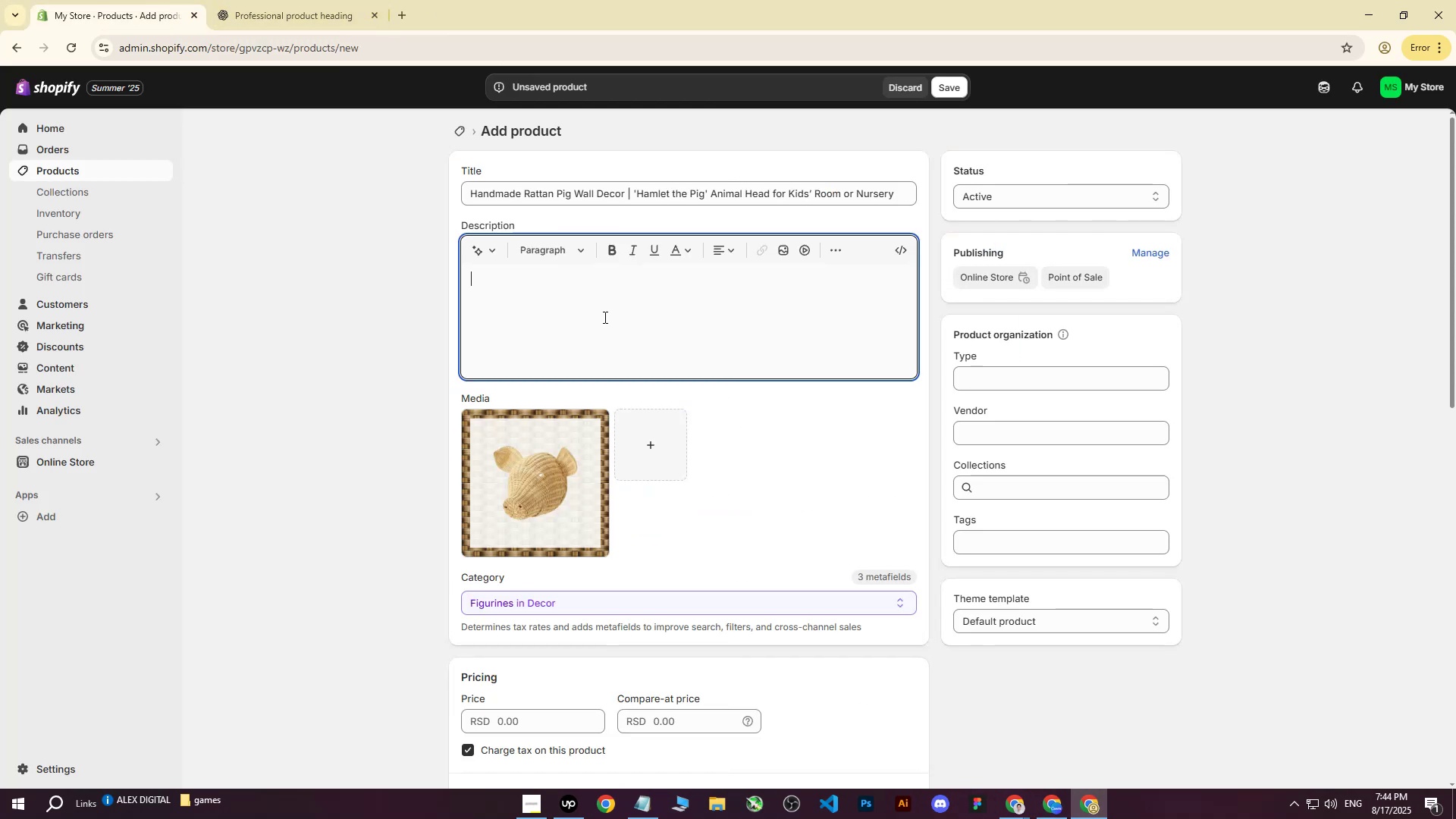 
key(Control+V)
 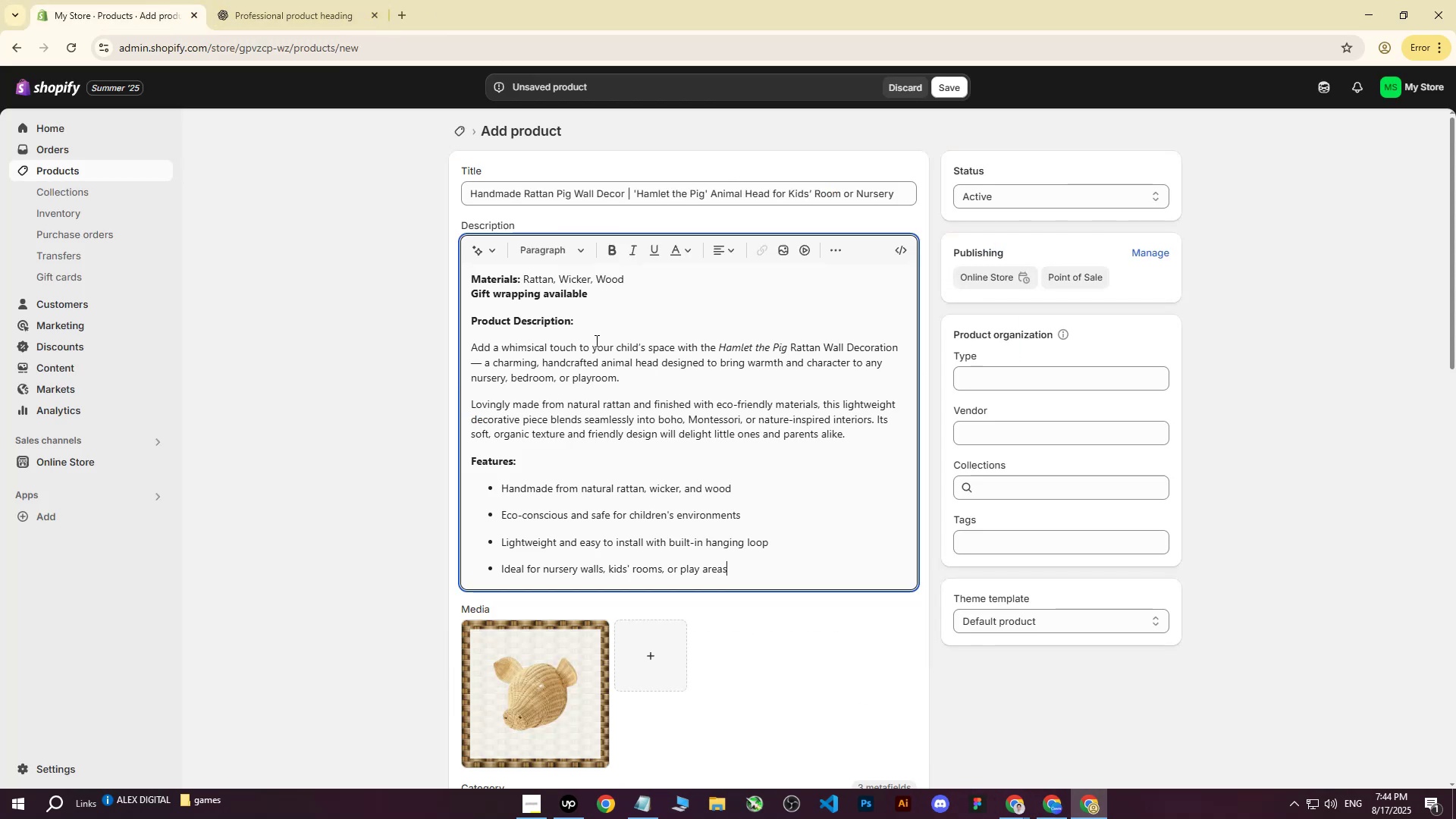 
scroll: coordinate [567, 381], scroll_direction: up, amount: 5.0
 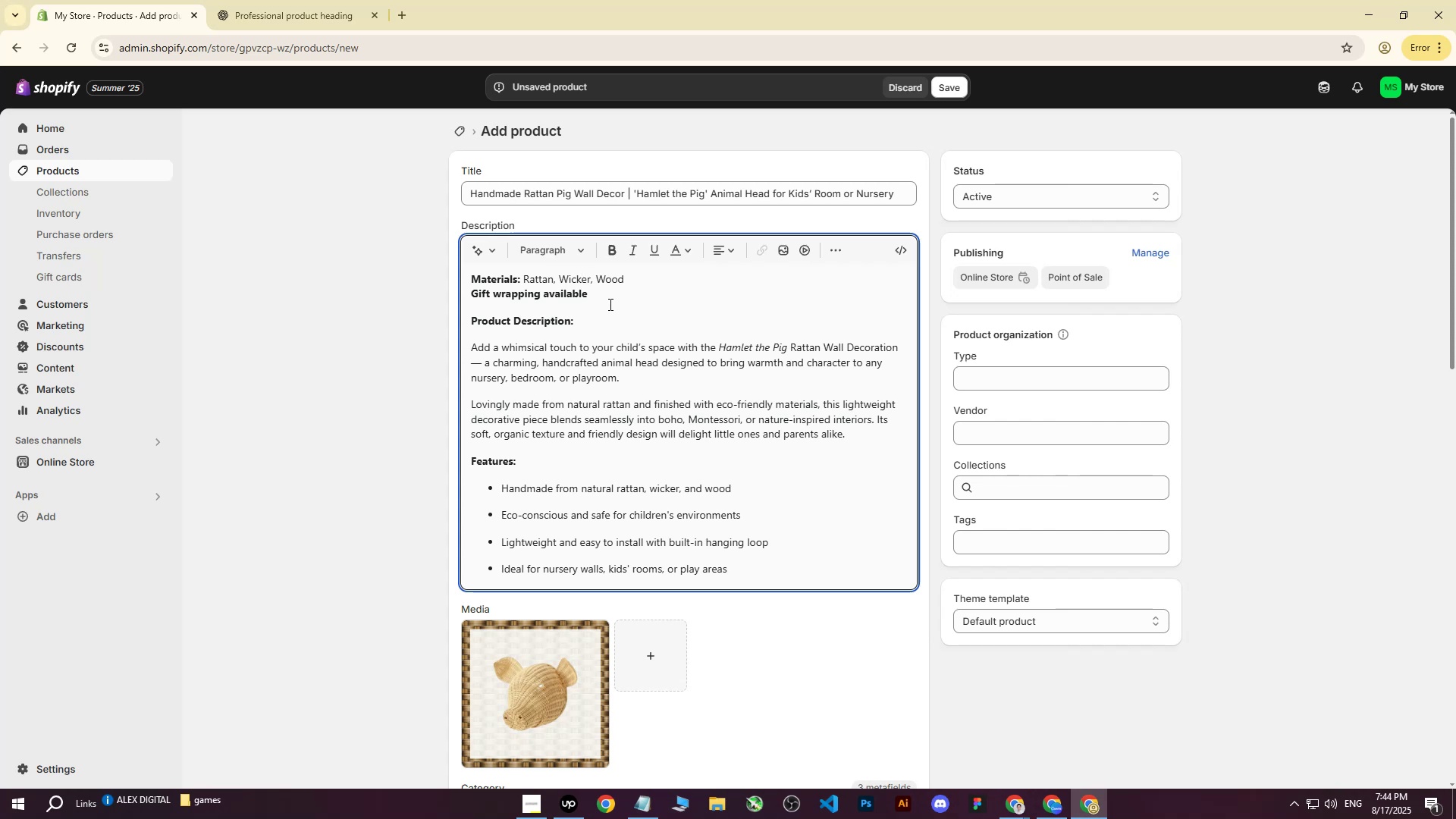 
wait(8.13)
 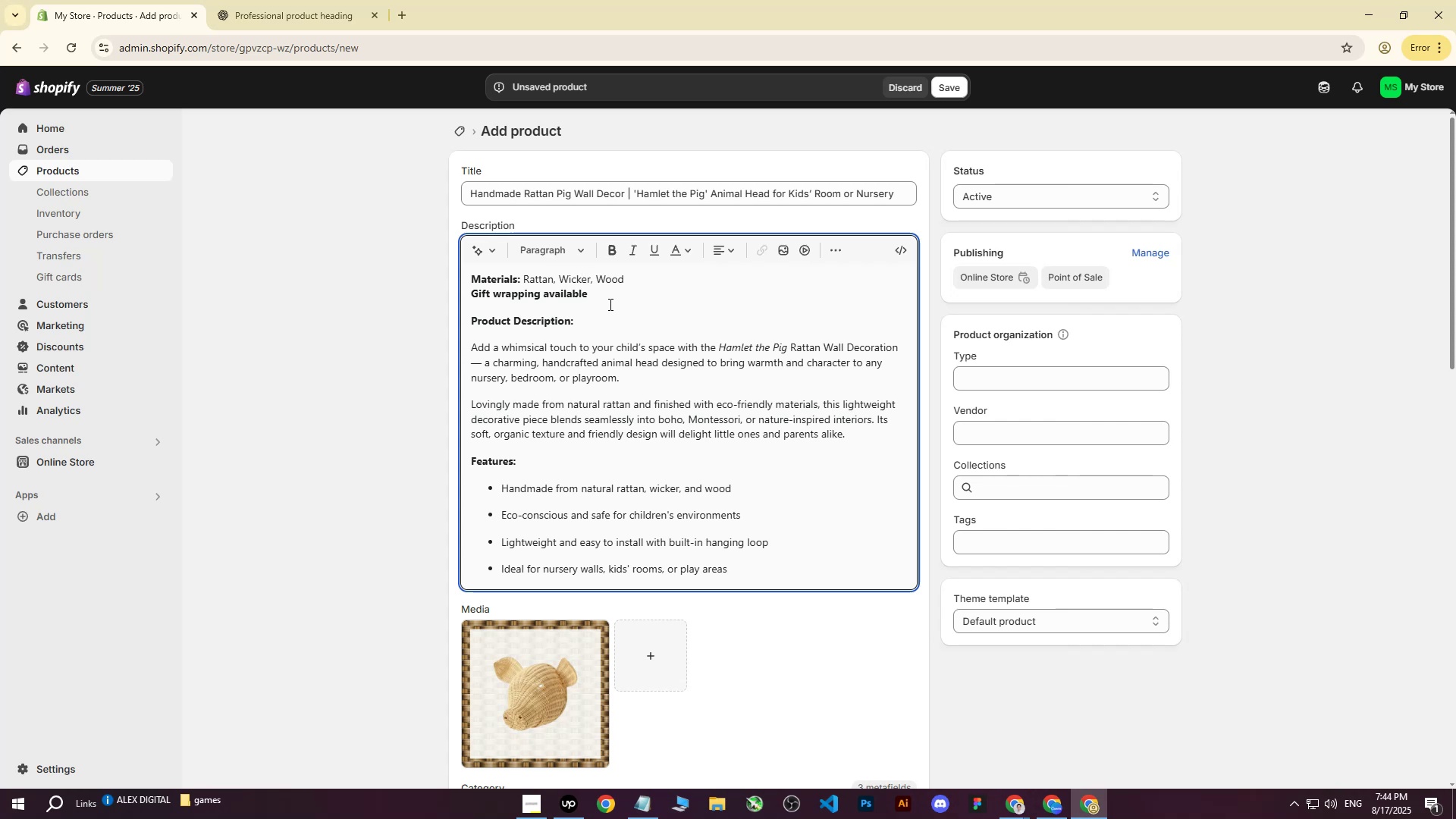 
double_click([557, 805])
 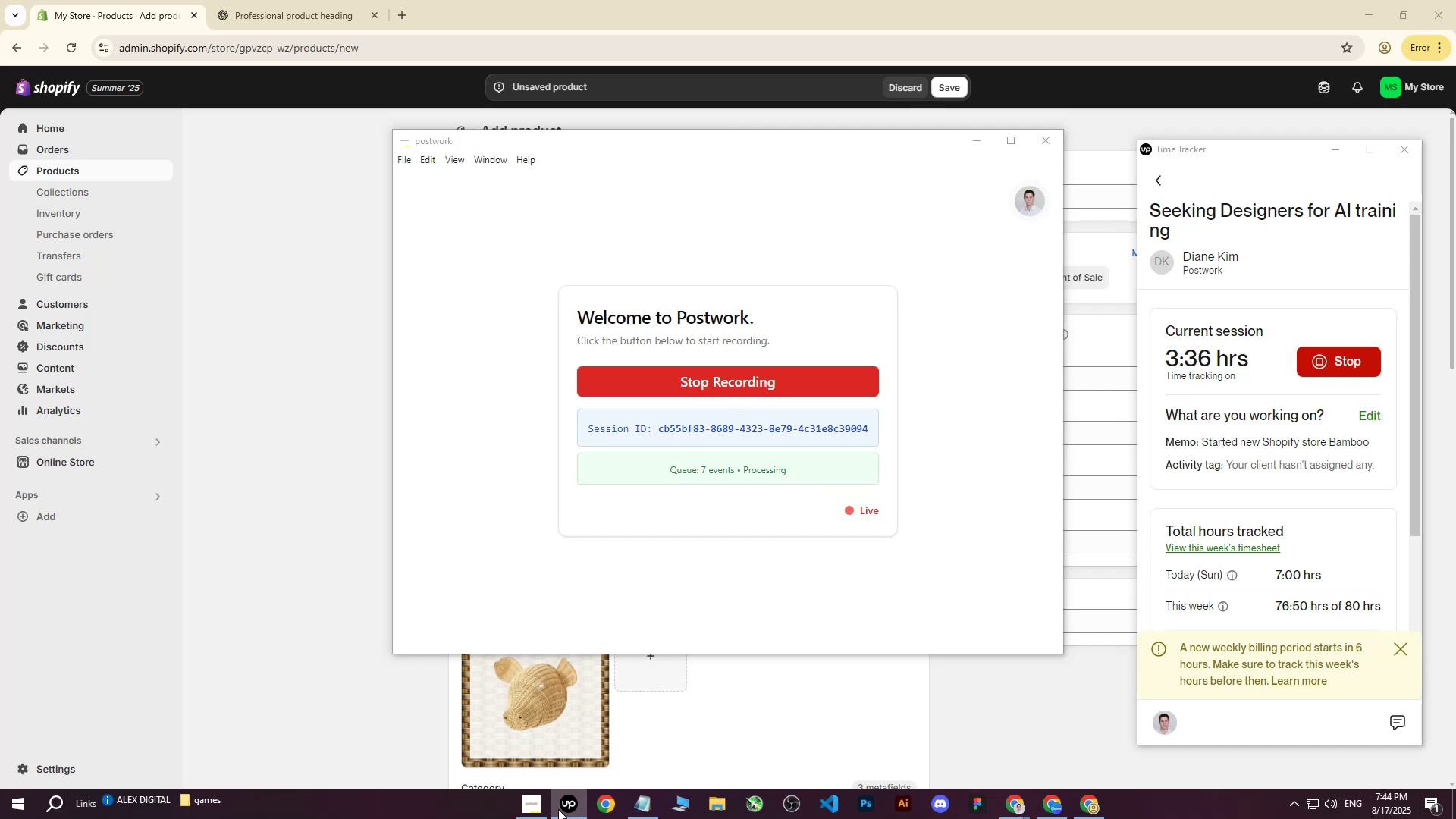 
wait(5.14)
 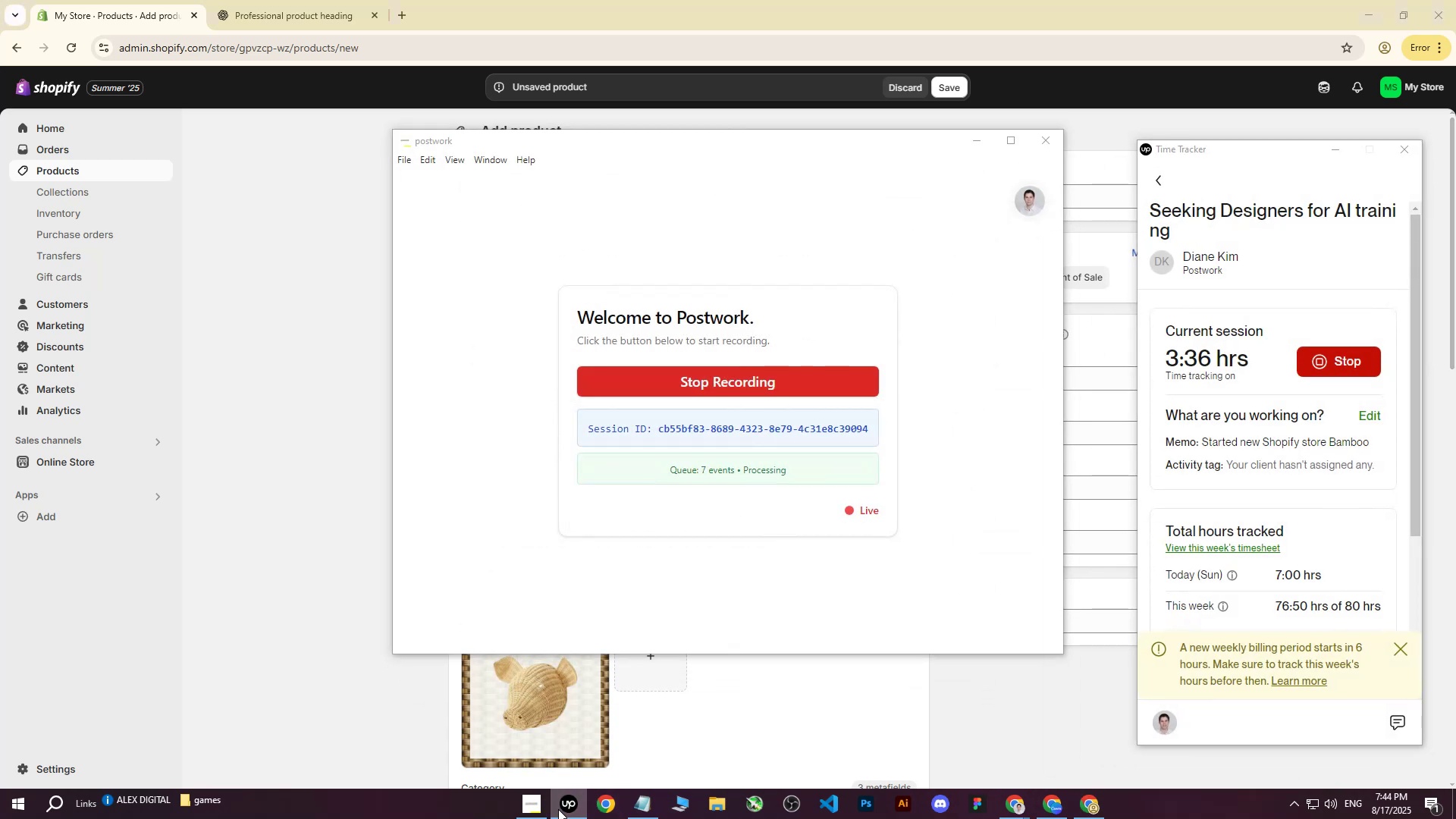 
left_click([558, 809])
 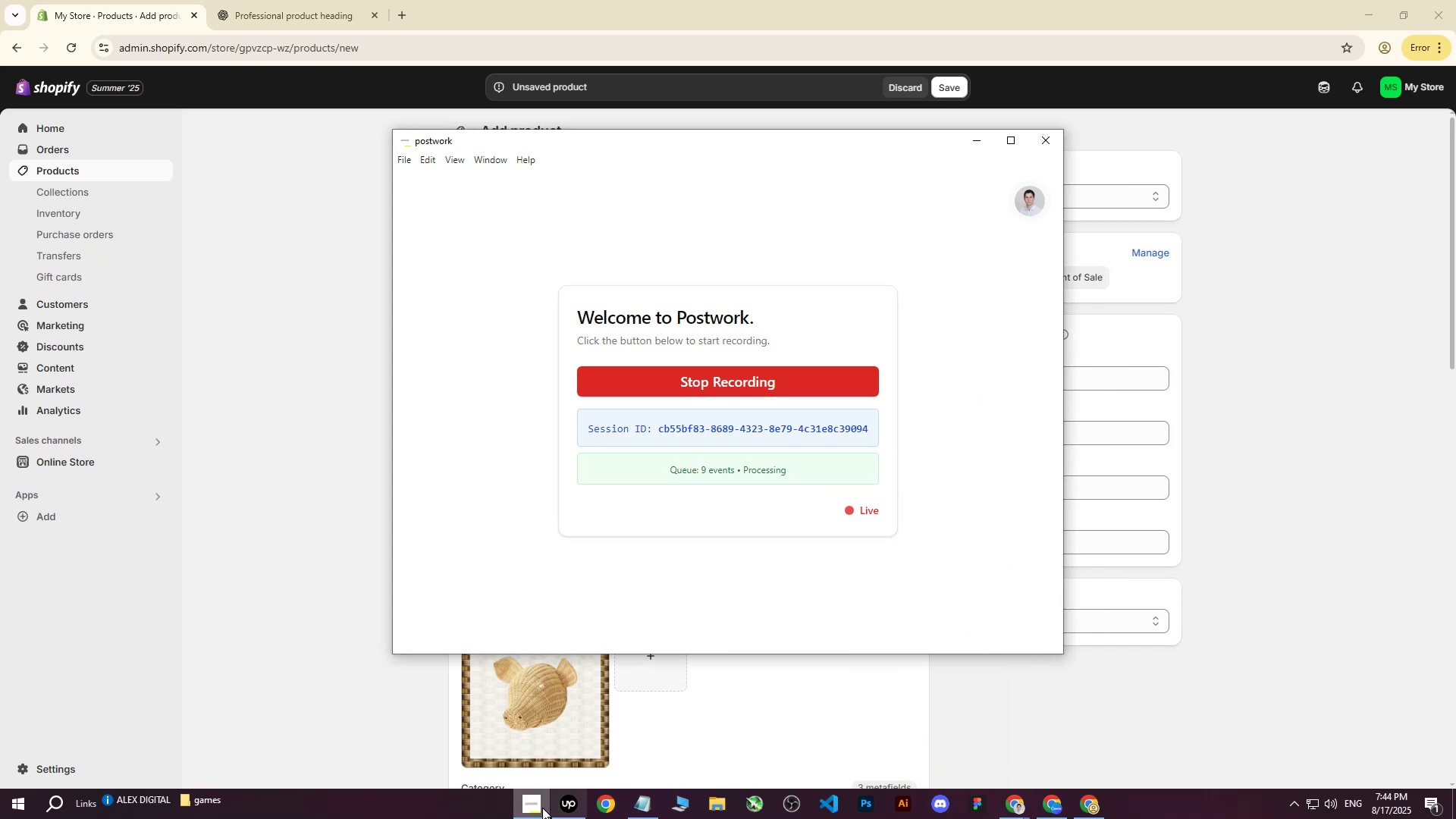 
left_click([536, 807])
 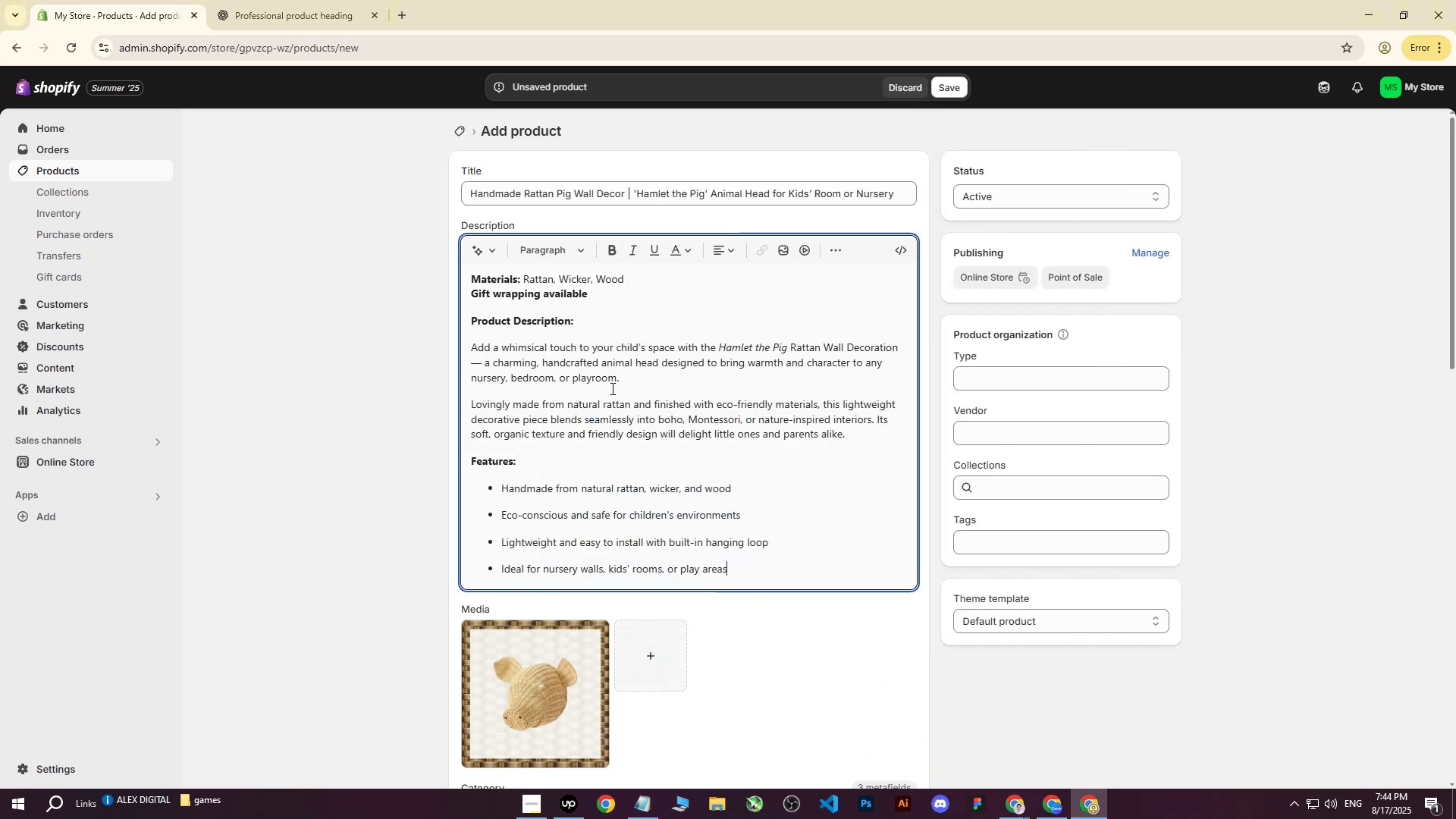 
wait(10.86)
 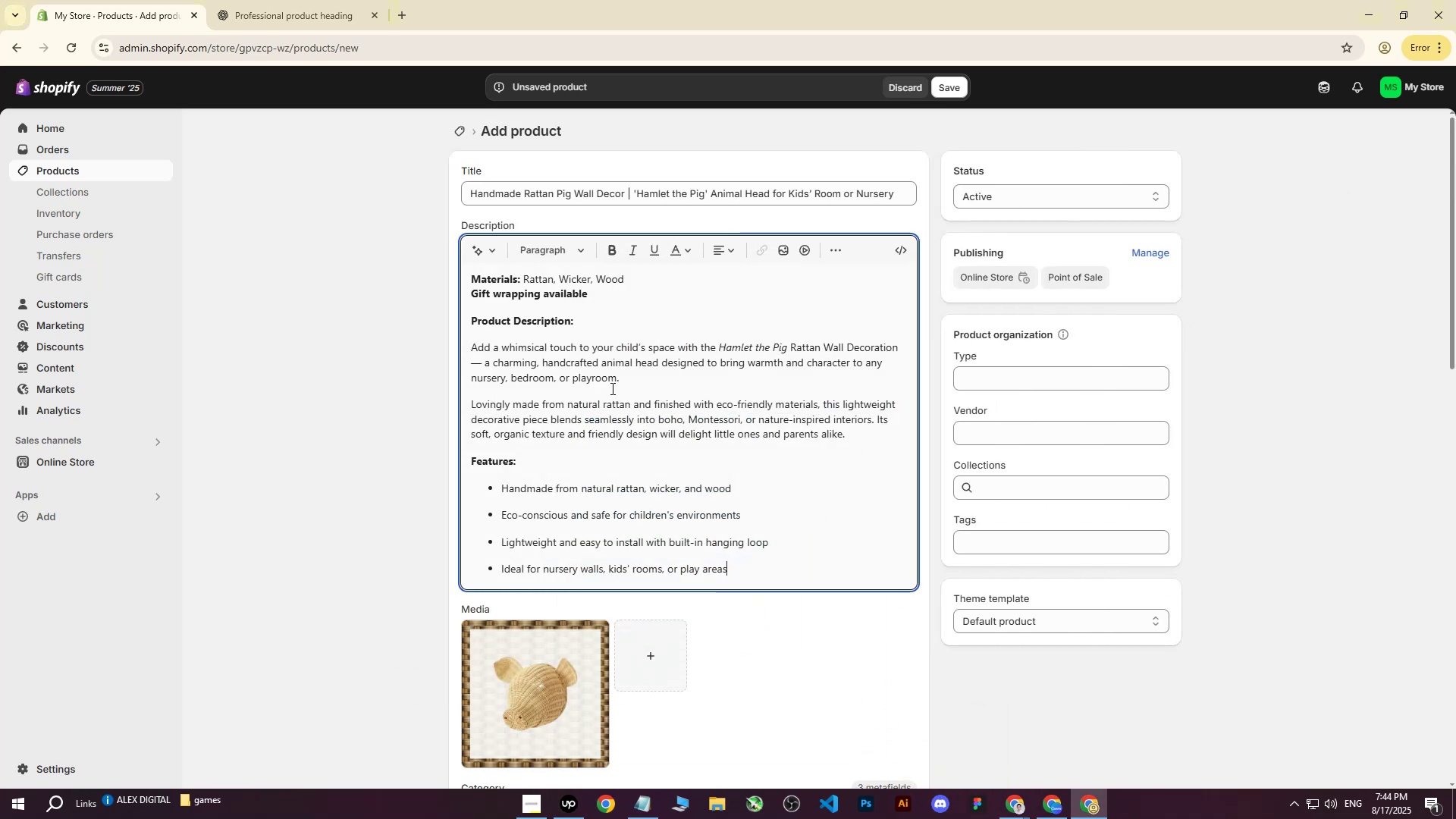 
scroll: coordinate [792, 411], scroll_direction: down, amount: 1.0
 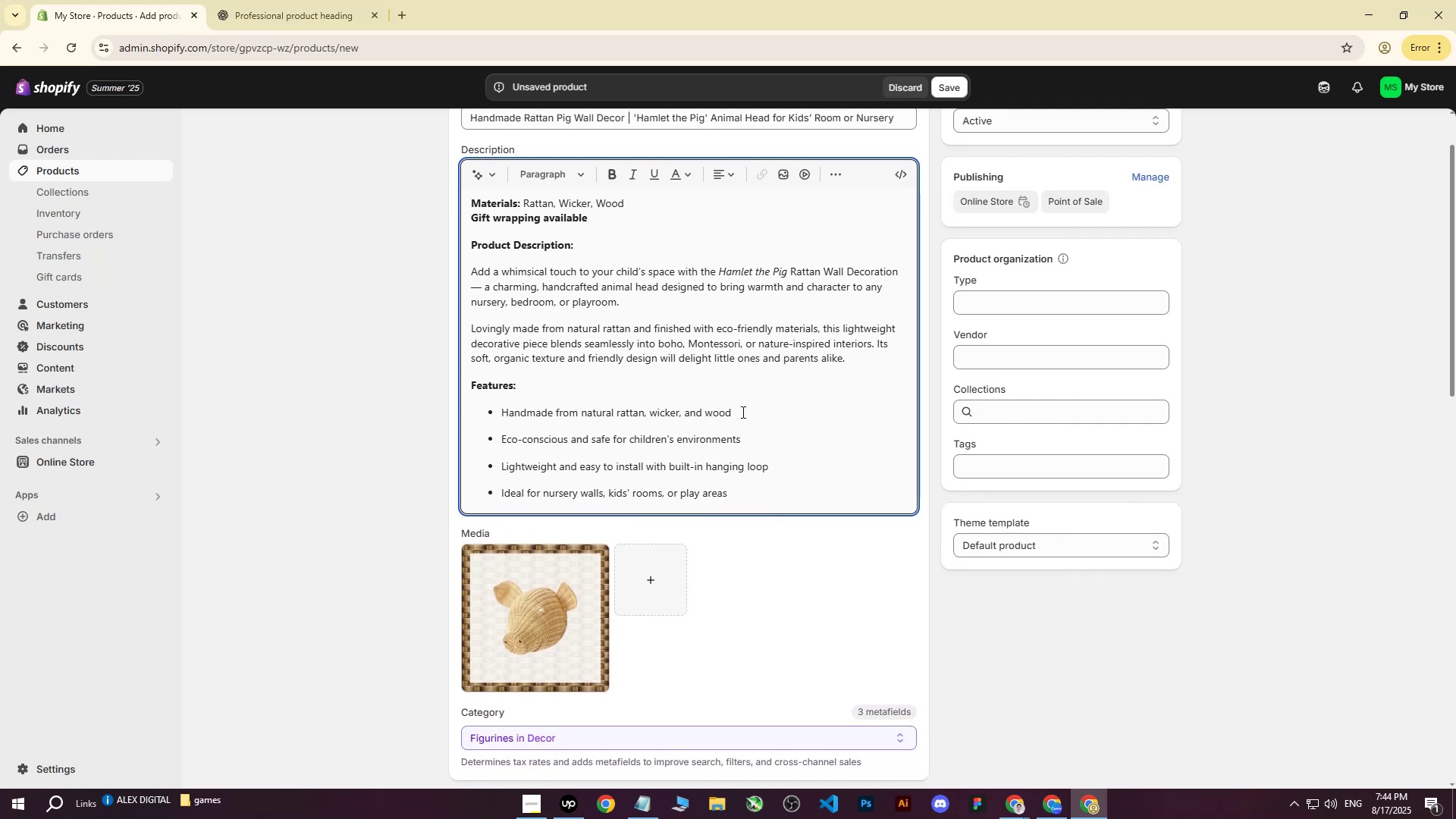 
wait(7.63)
 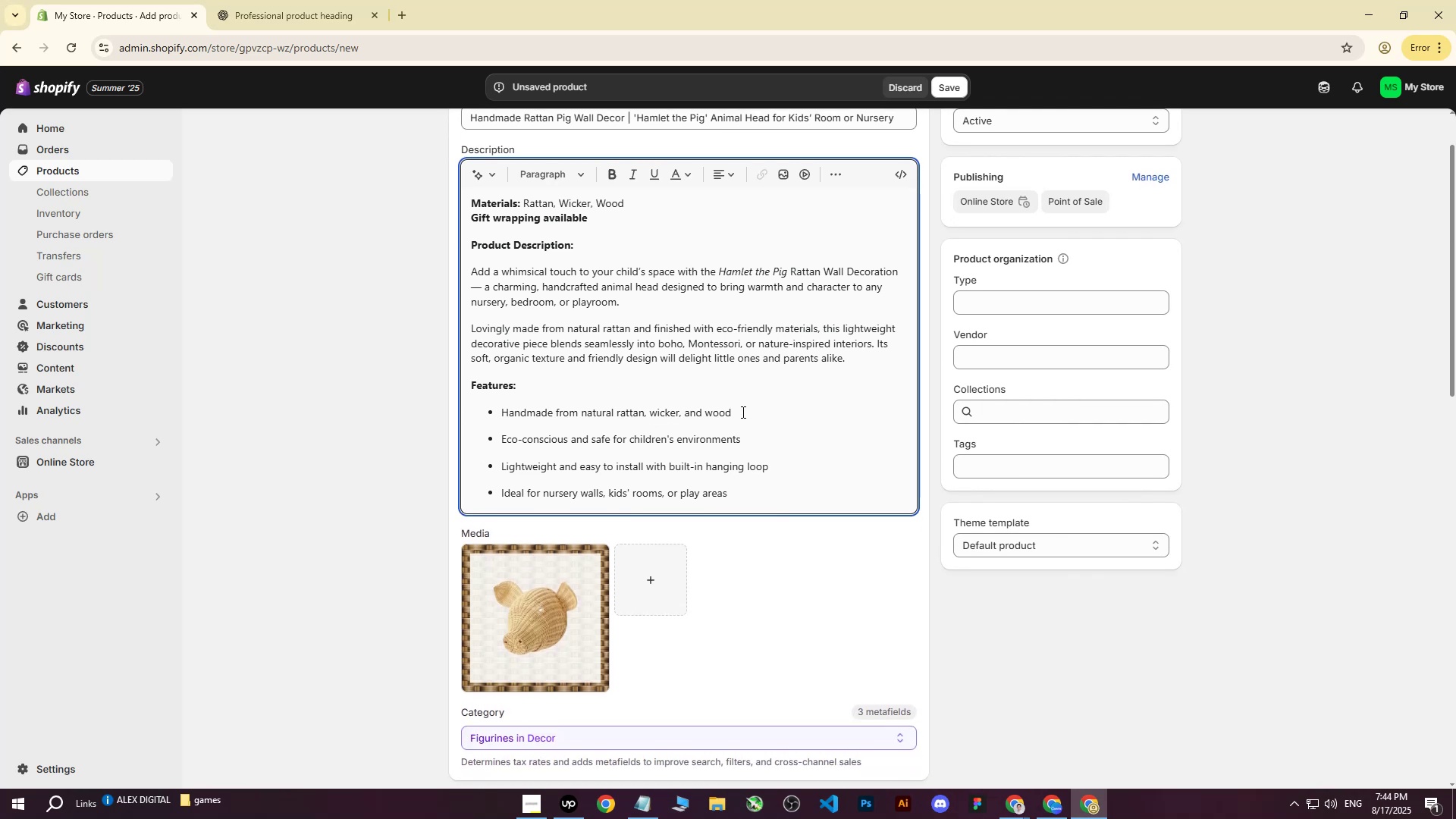 
scroll: coordinate [742, 412], scroll_direction: down, amount: 1.0
 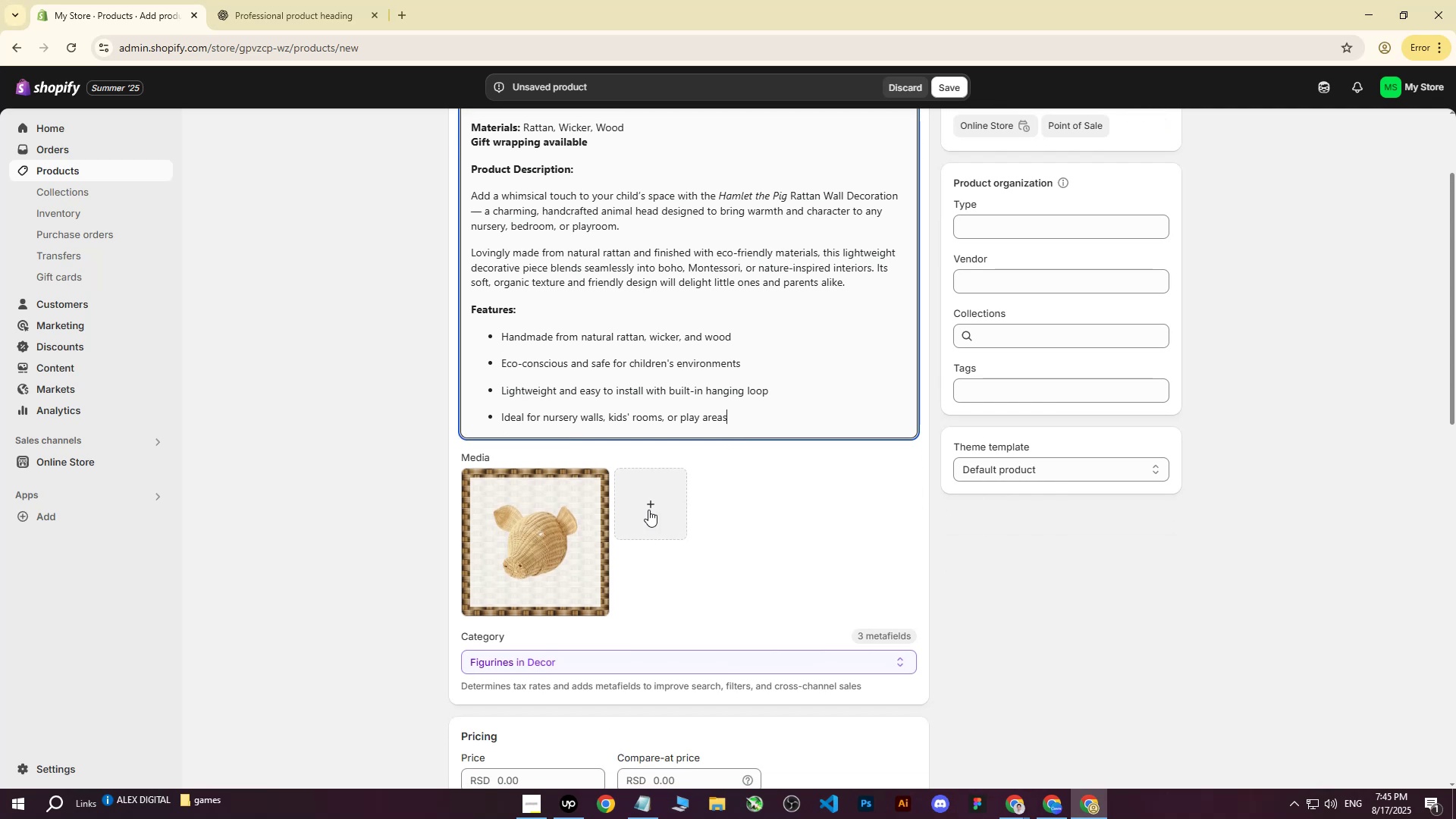 
left_click([535, 546])
 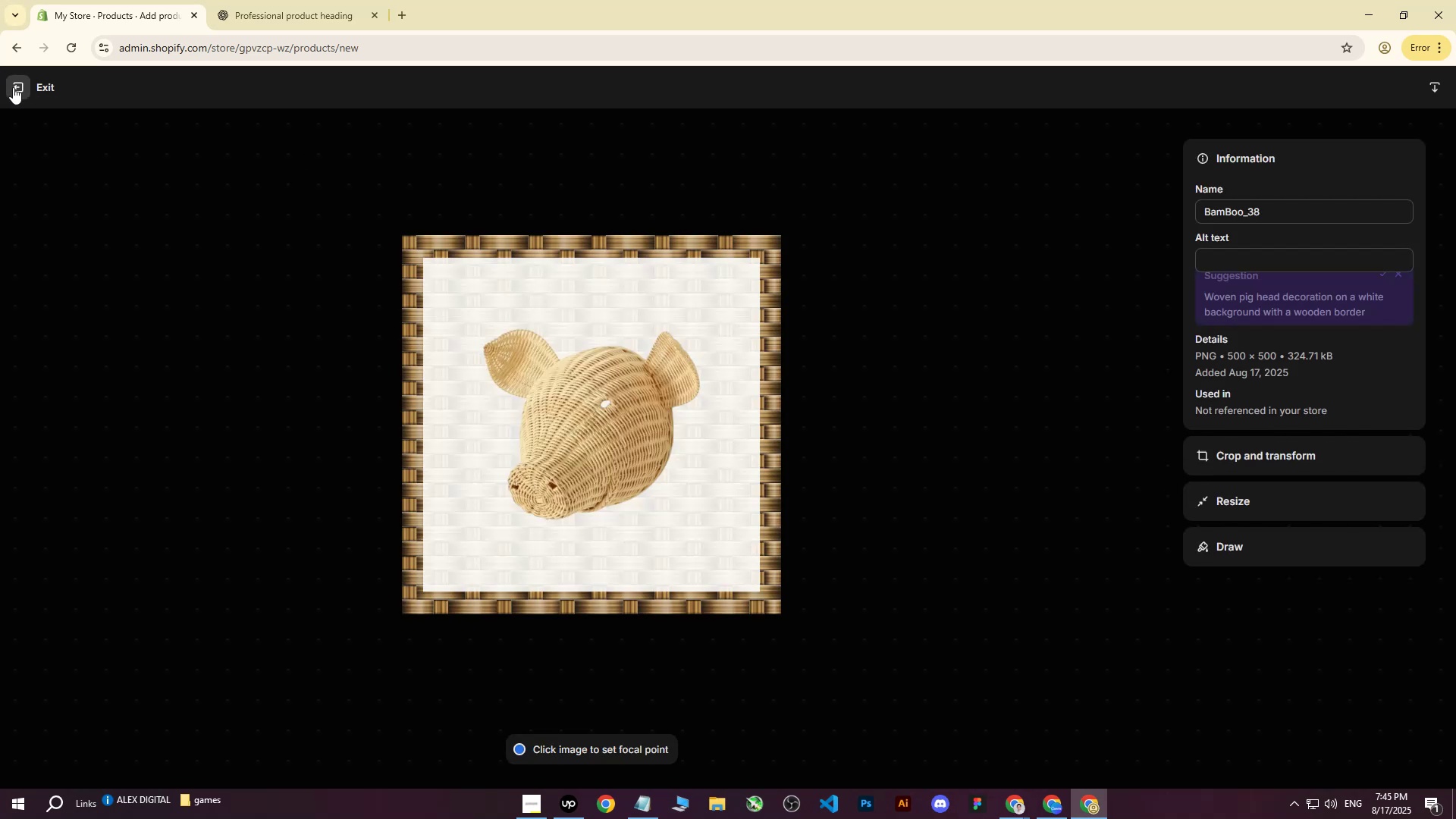 
left_click([13, 87])
 